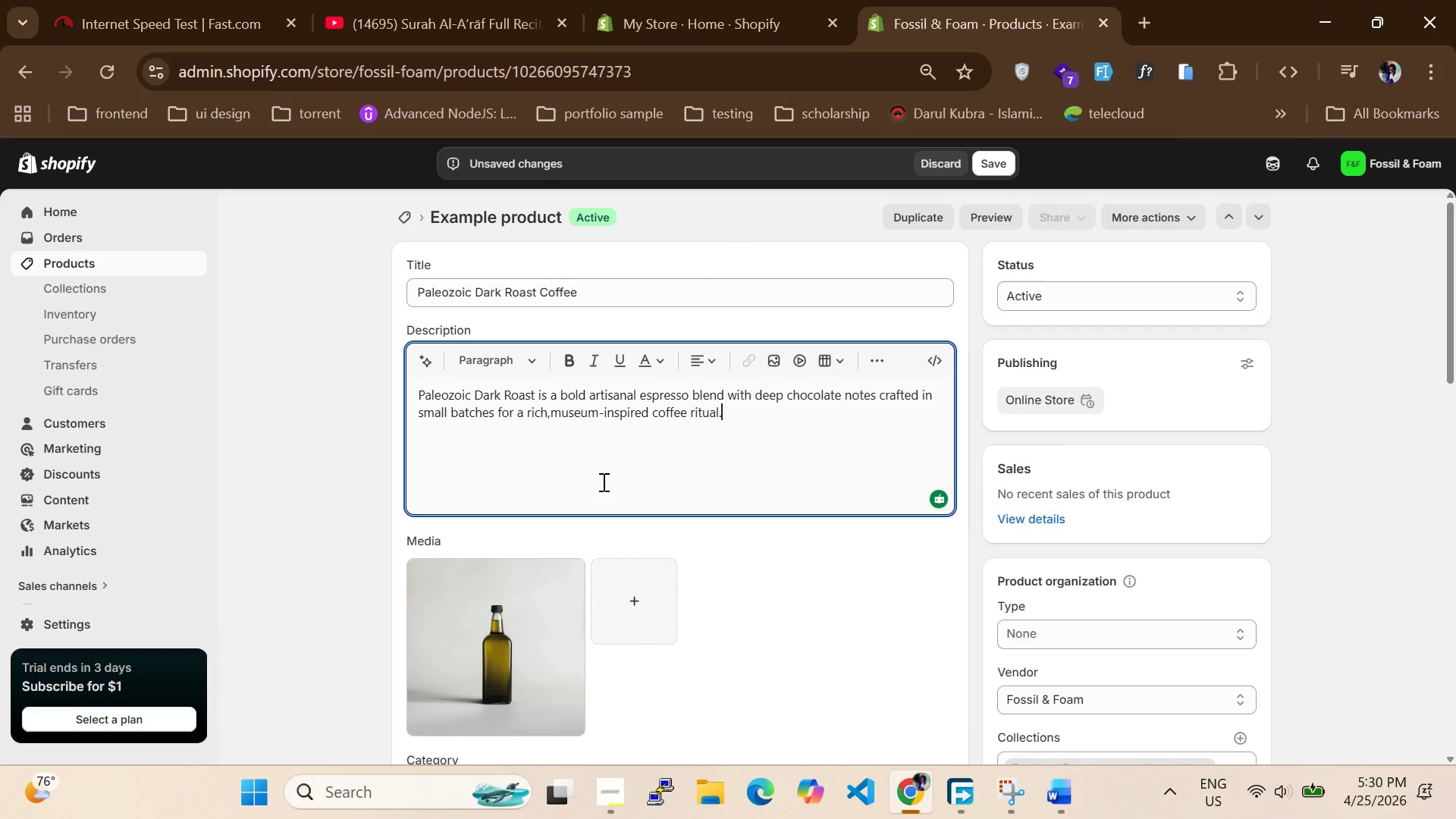 
wait(9.17)
 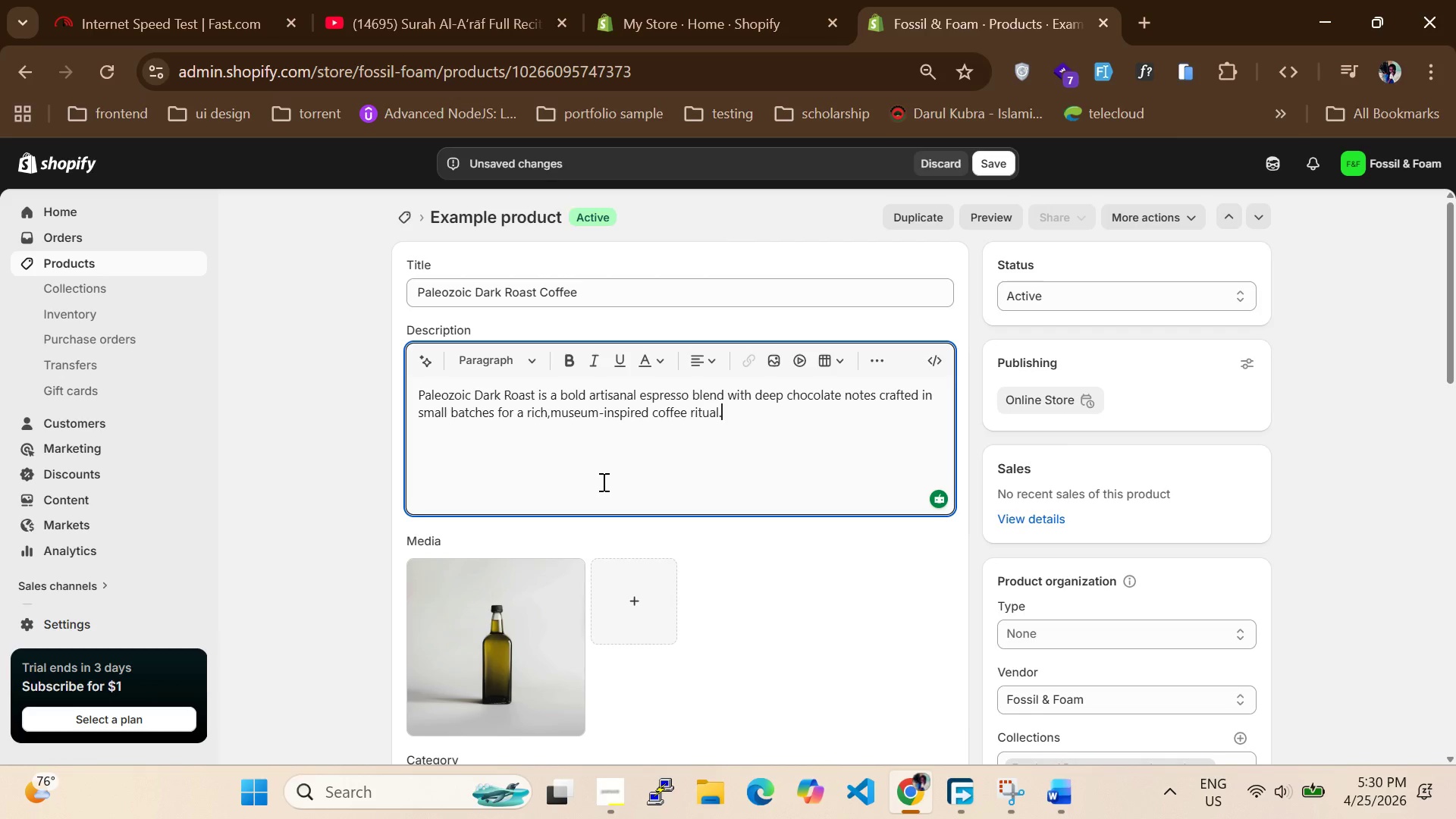 
scroll: coordinate [542, 531], scroll_direction: down, amount: 3.0
 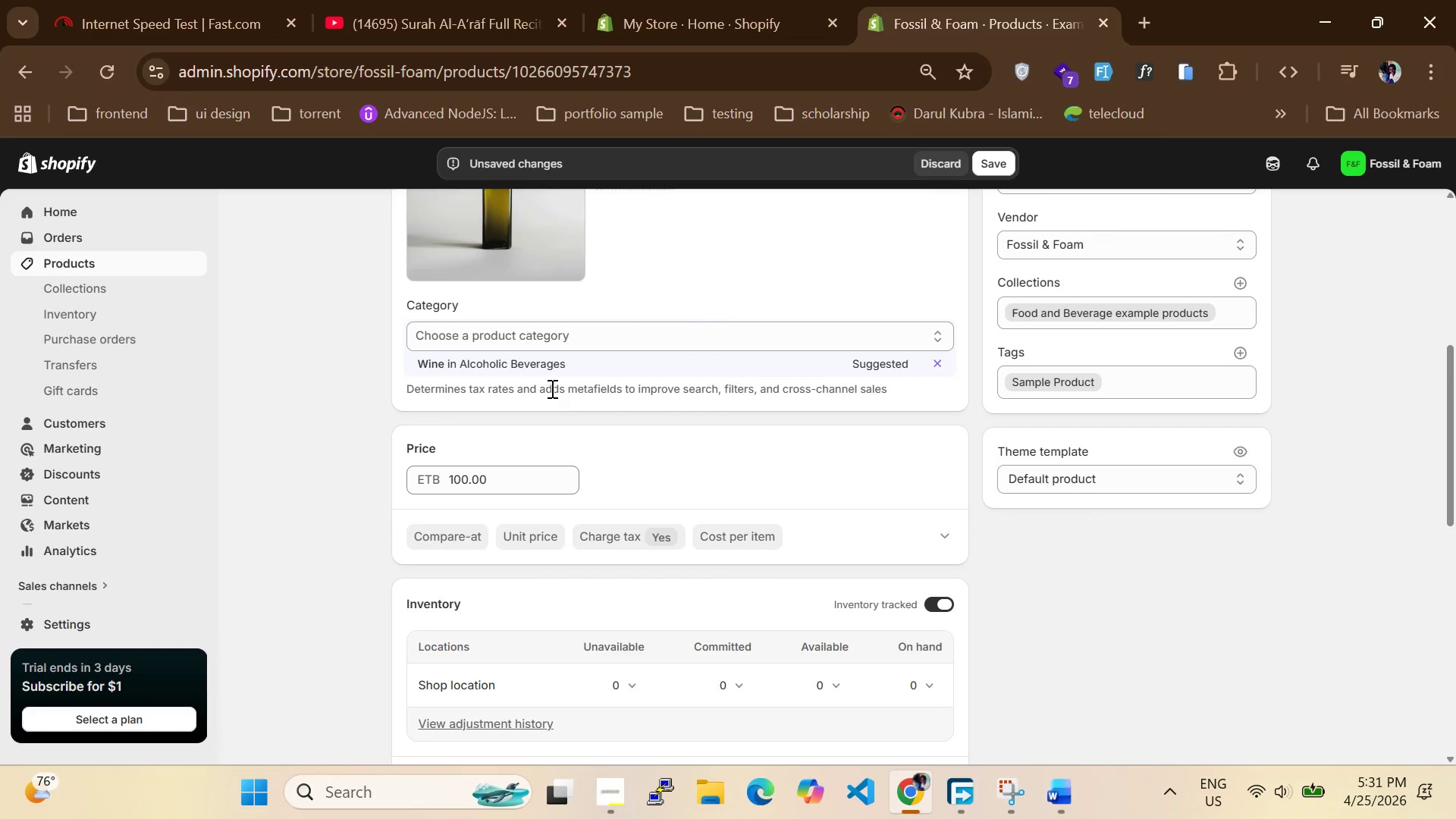 
scroll: coordinate [551, 388], scroll_direction: none, amount: 0.0
 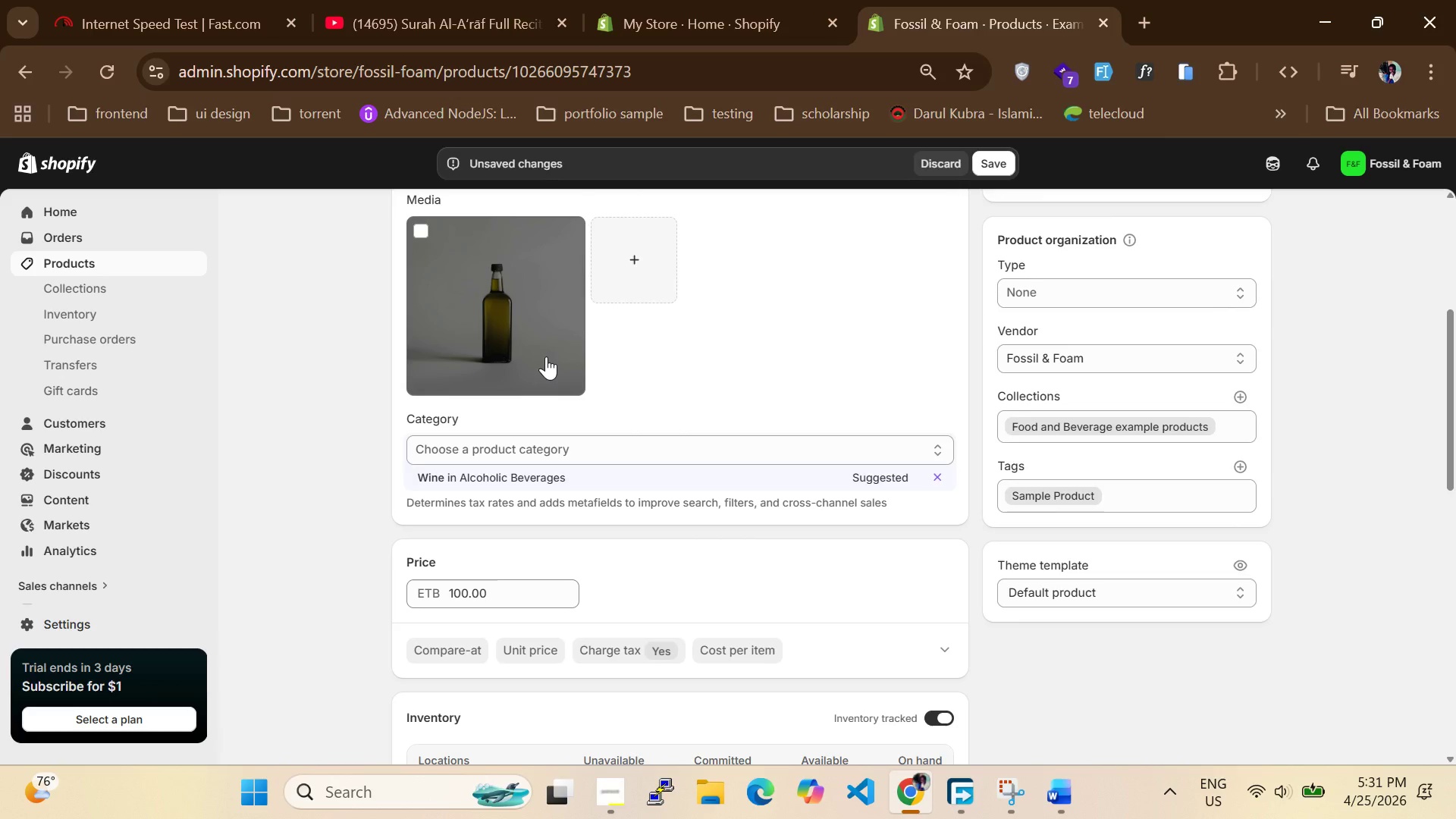 
left_click([546, 356])
 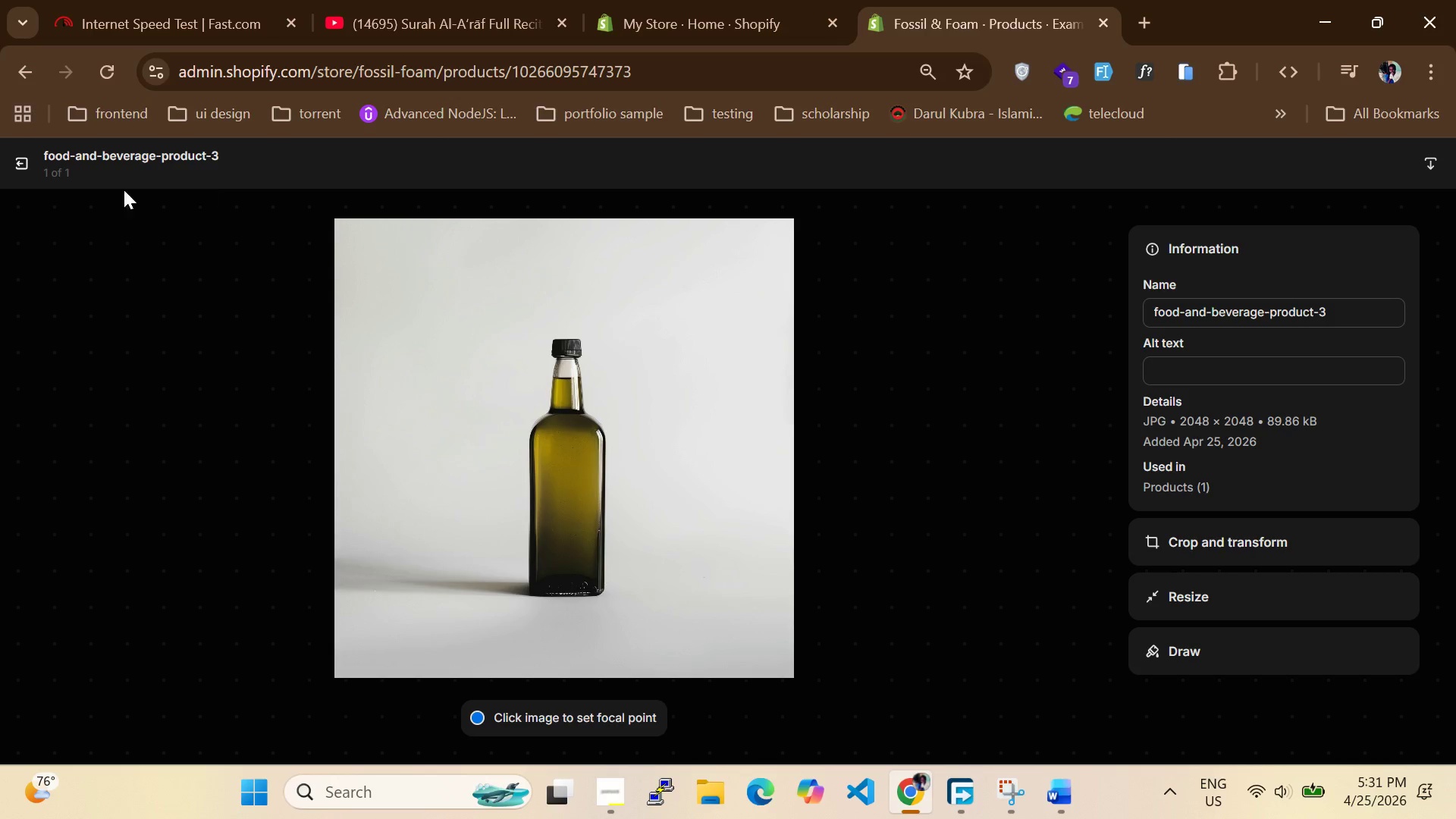 
left_click([22, 162])
 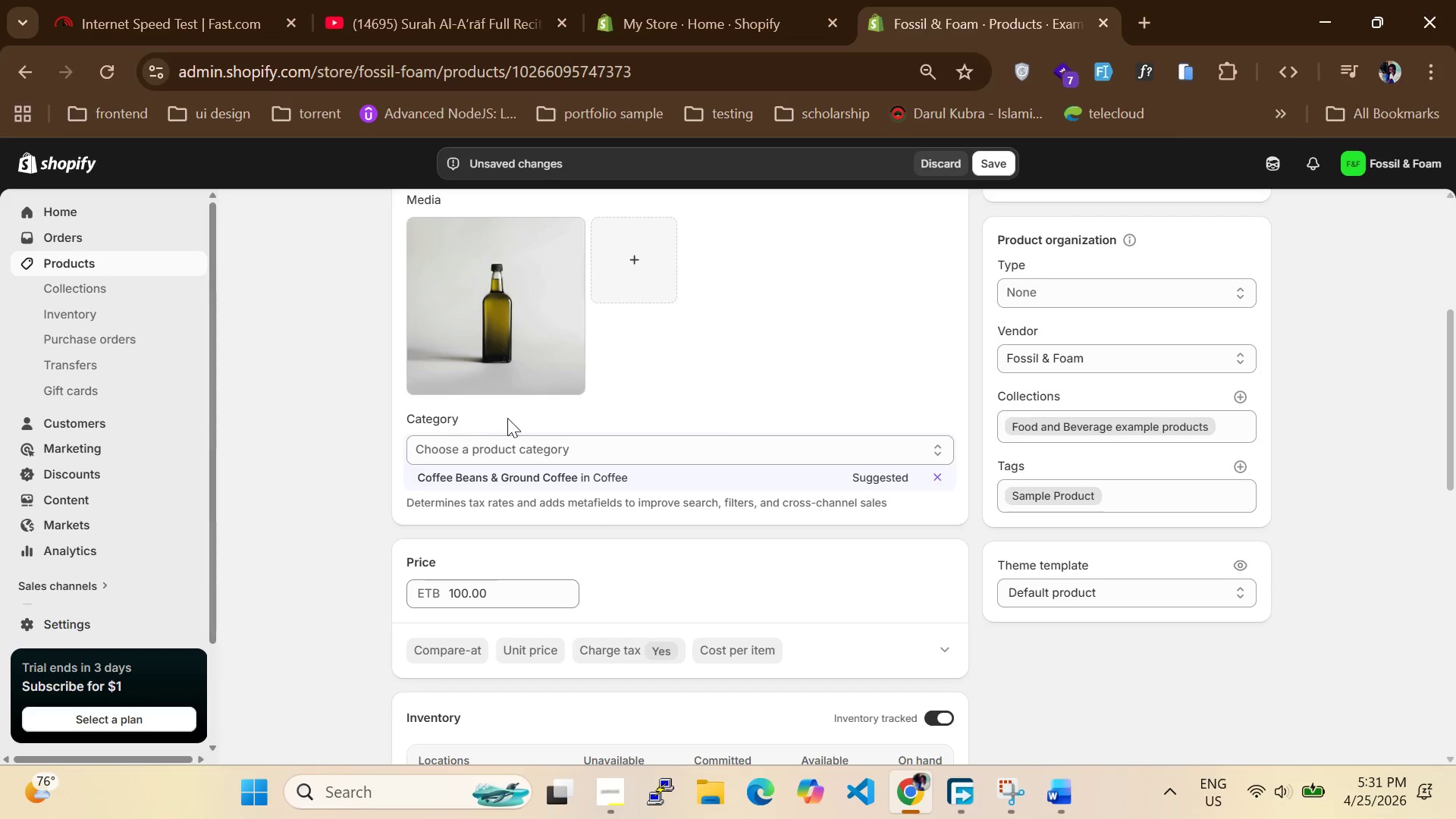 
scroll: coordinate [507, 416], scroll_direction: up, amount: 2.0
 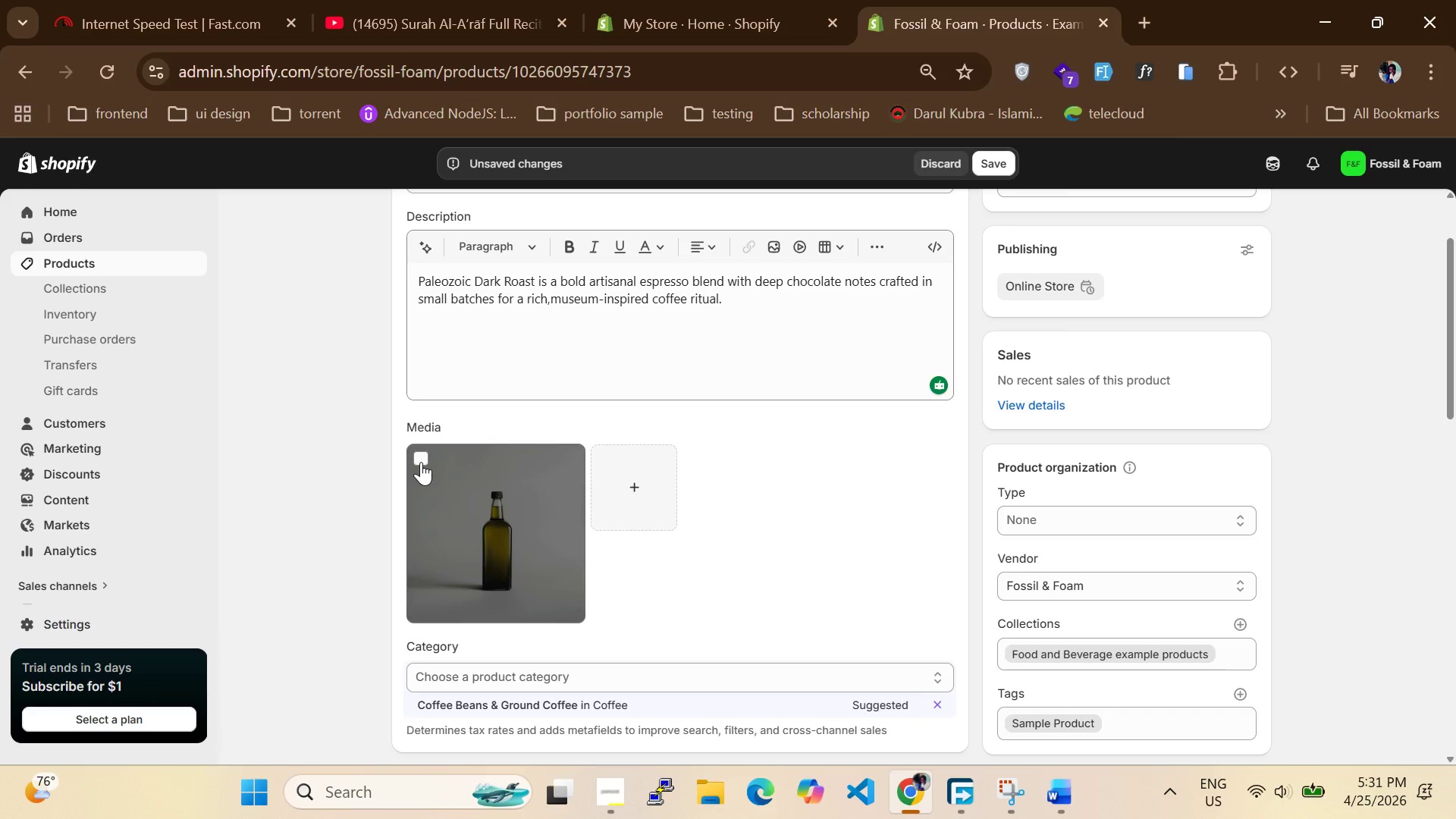 
left_click([421, 462])
 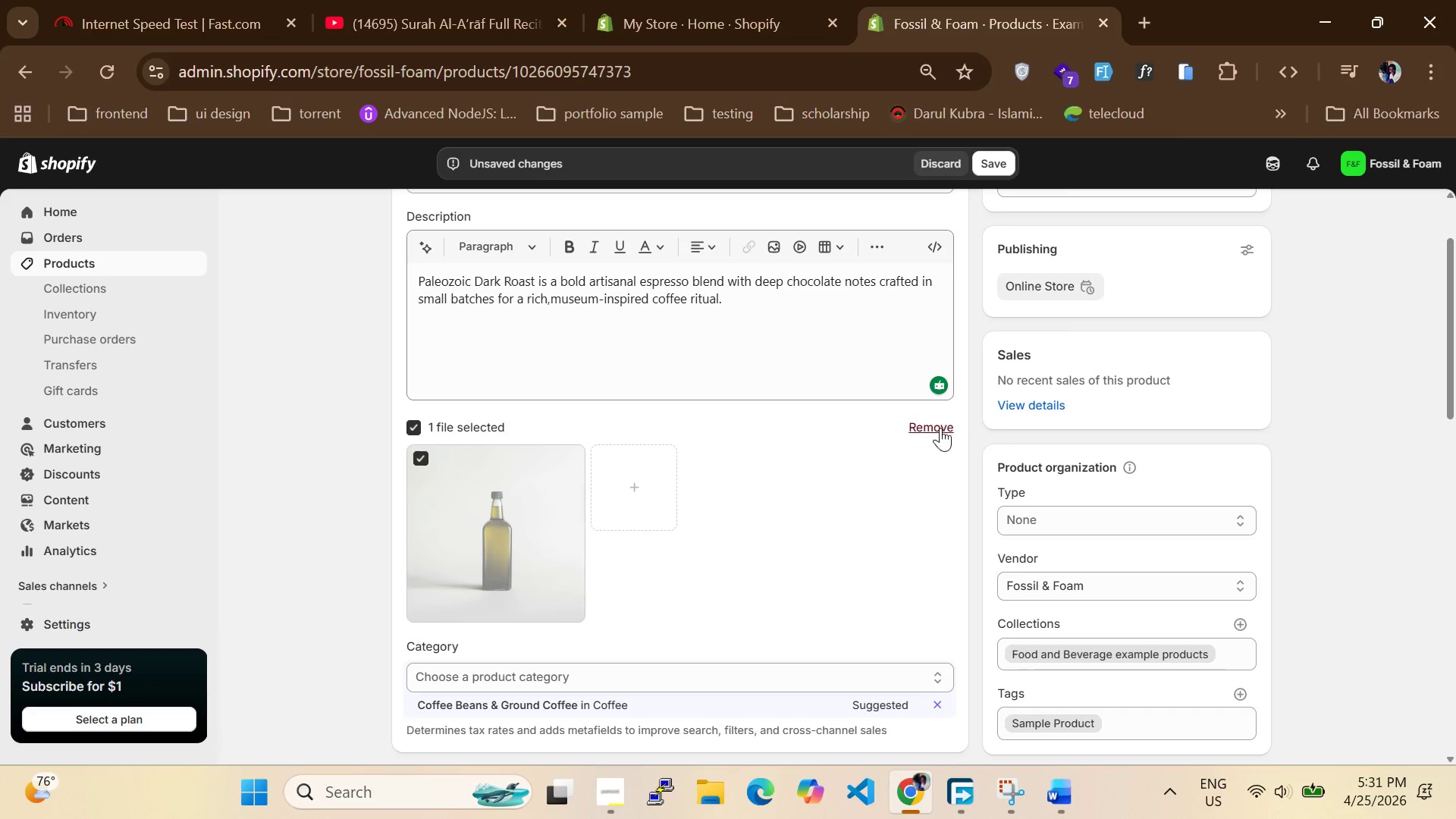 
left_click([940, 428])
 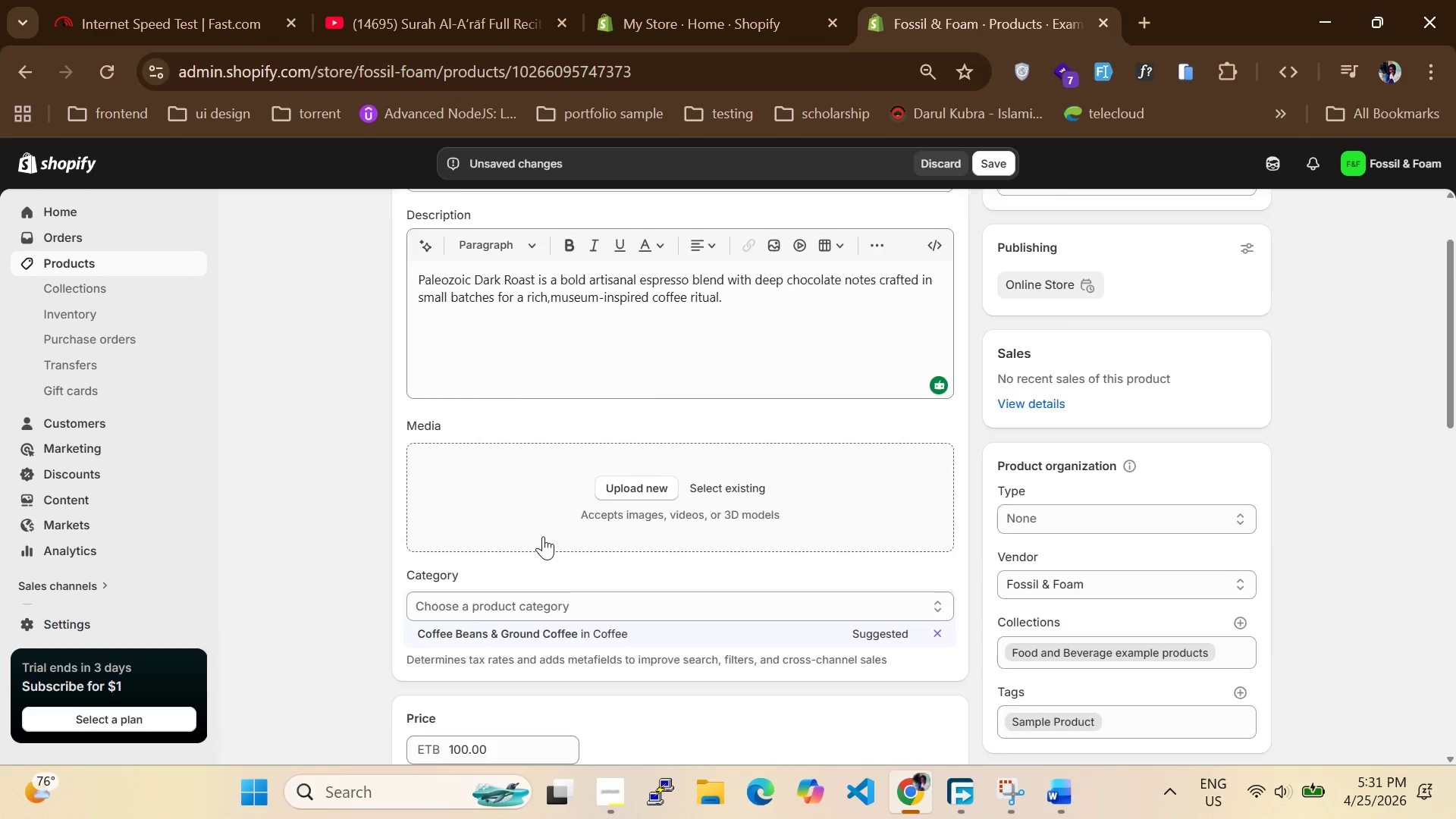 
scroll: coordinate [563, 534], scroll_direction: down, amount: 8.0
 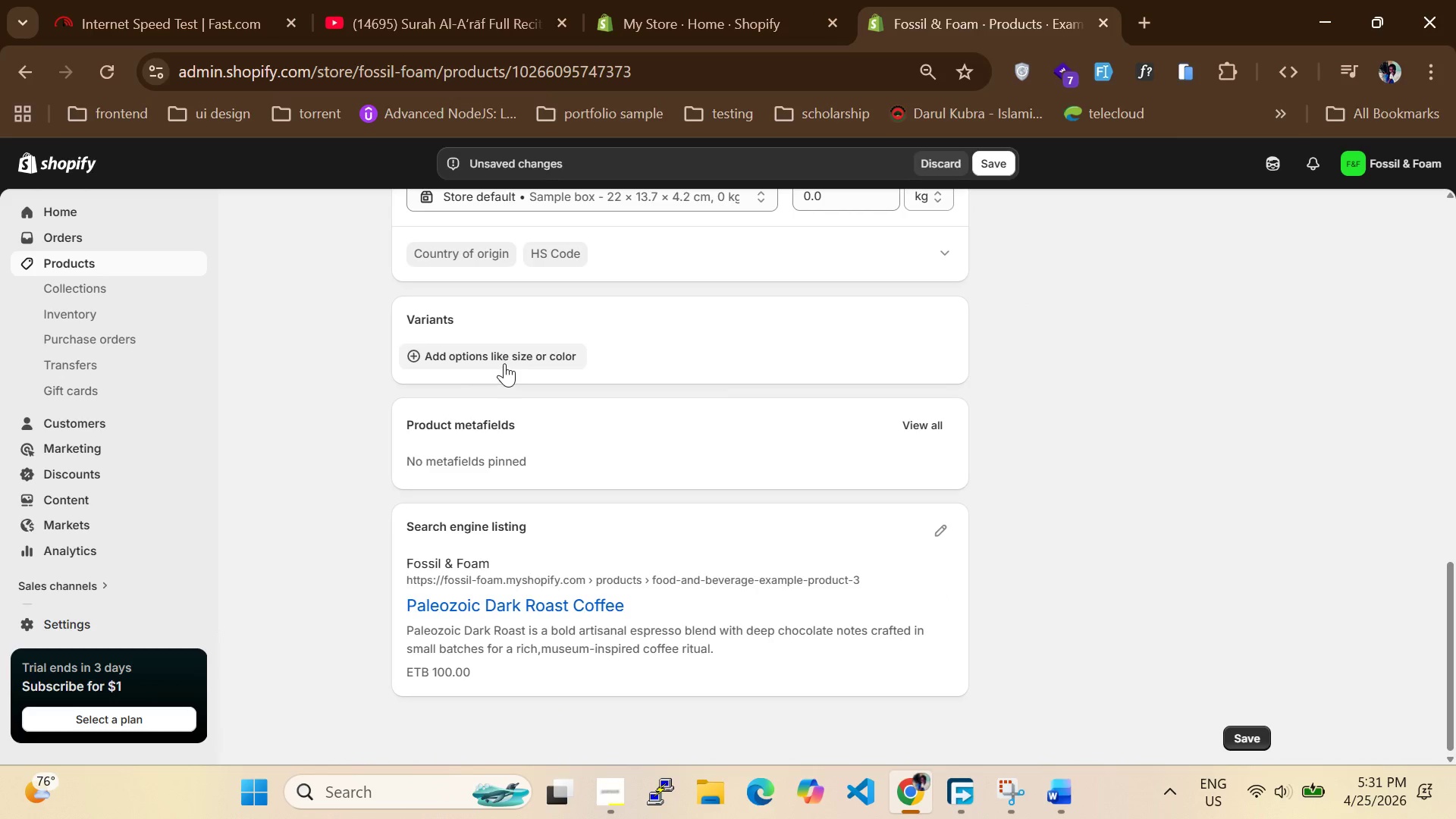 
left_click([504, 363])
 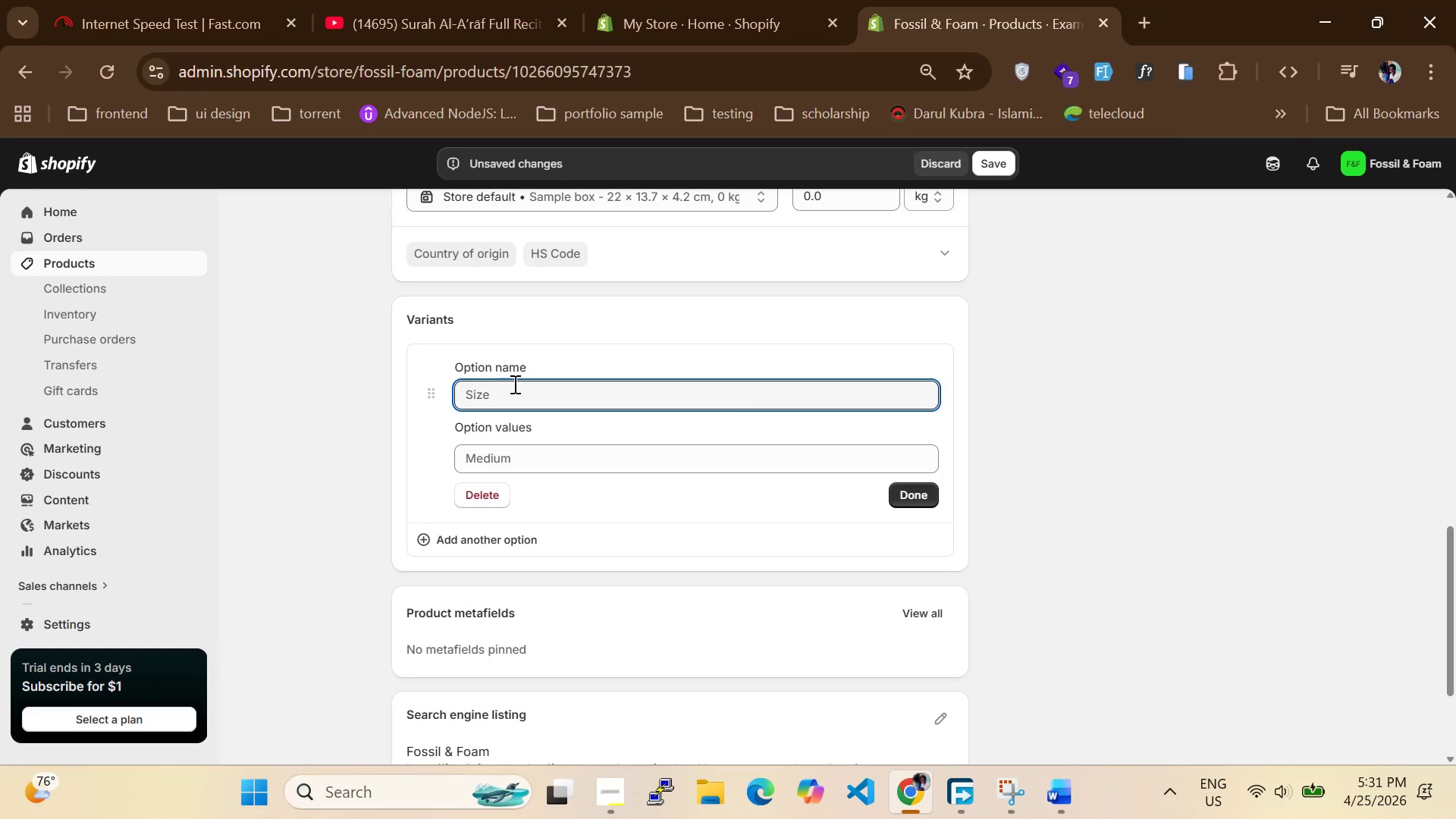 
left_click([516, 384])
 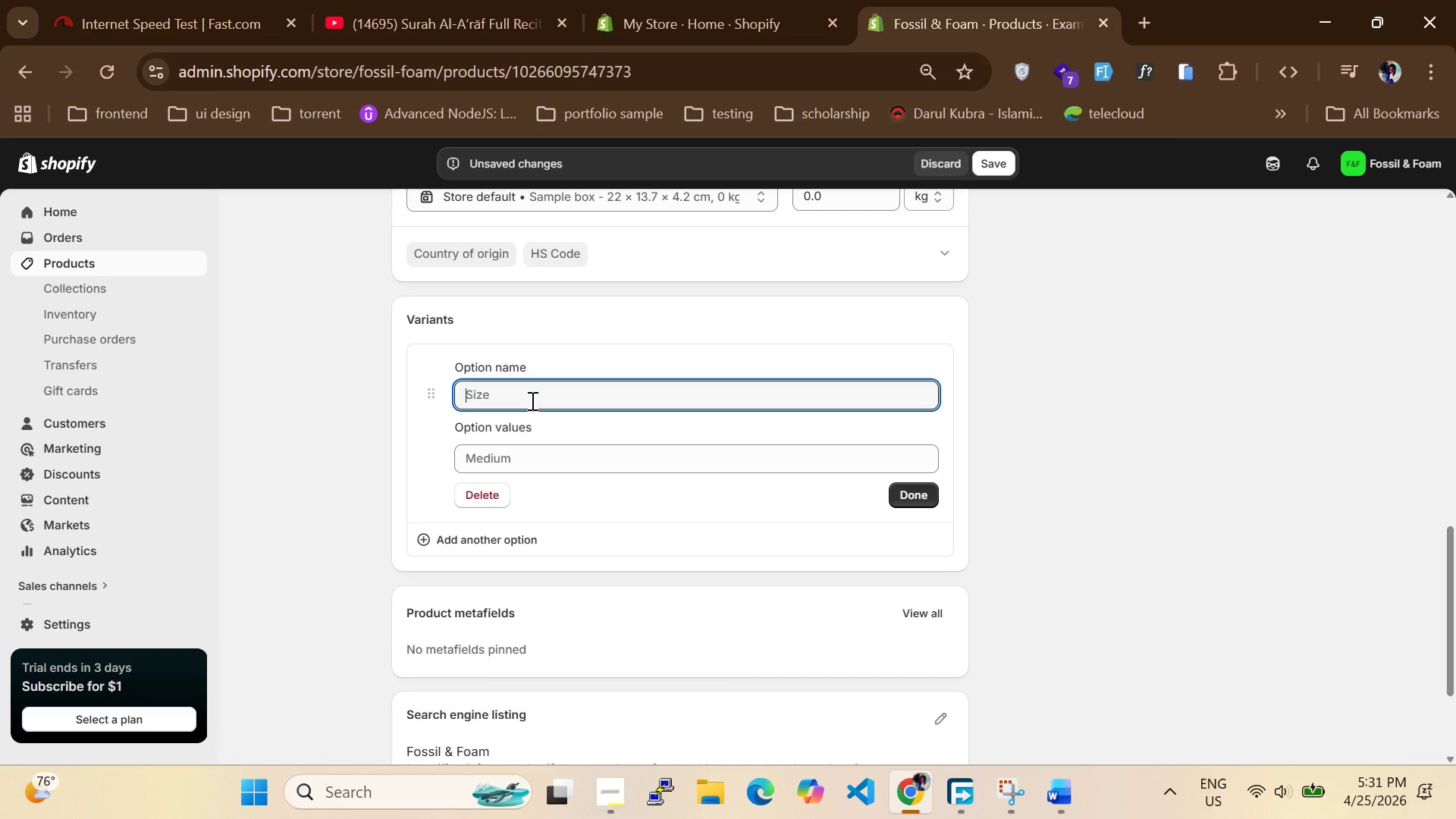 
type(Grind Size)
 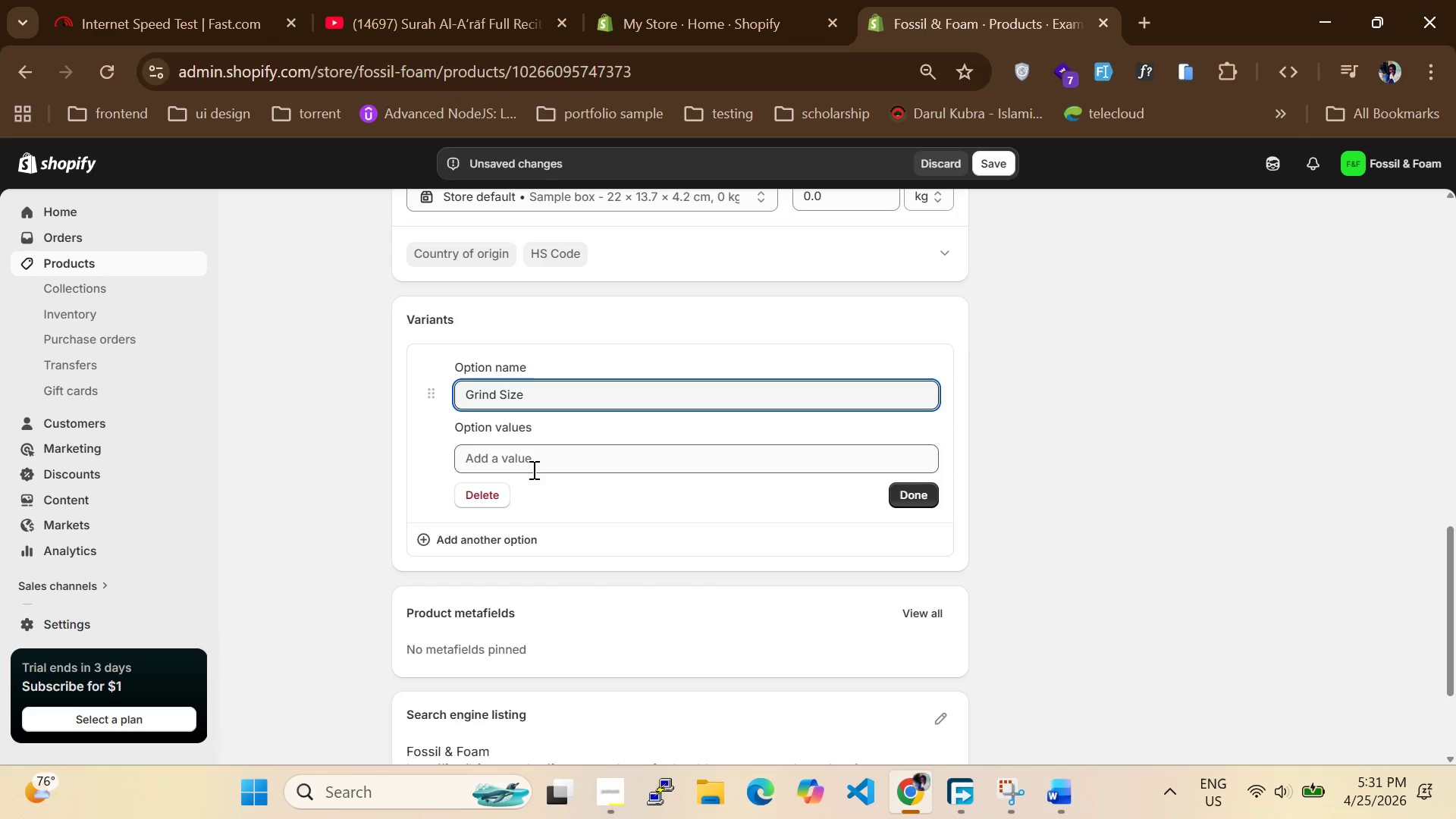 
left_click([530, 470])
 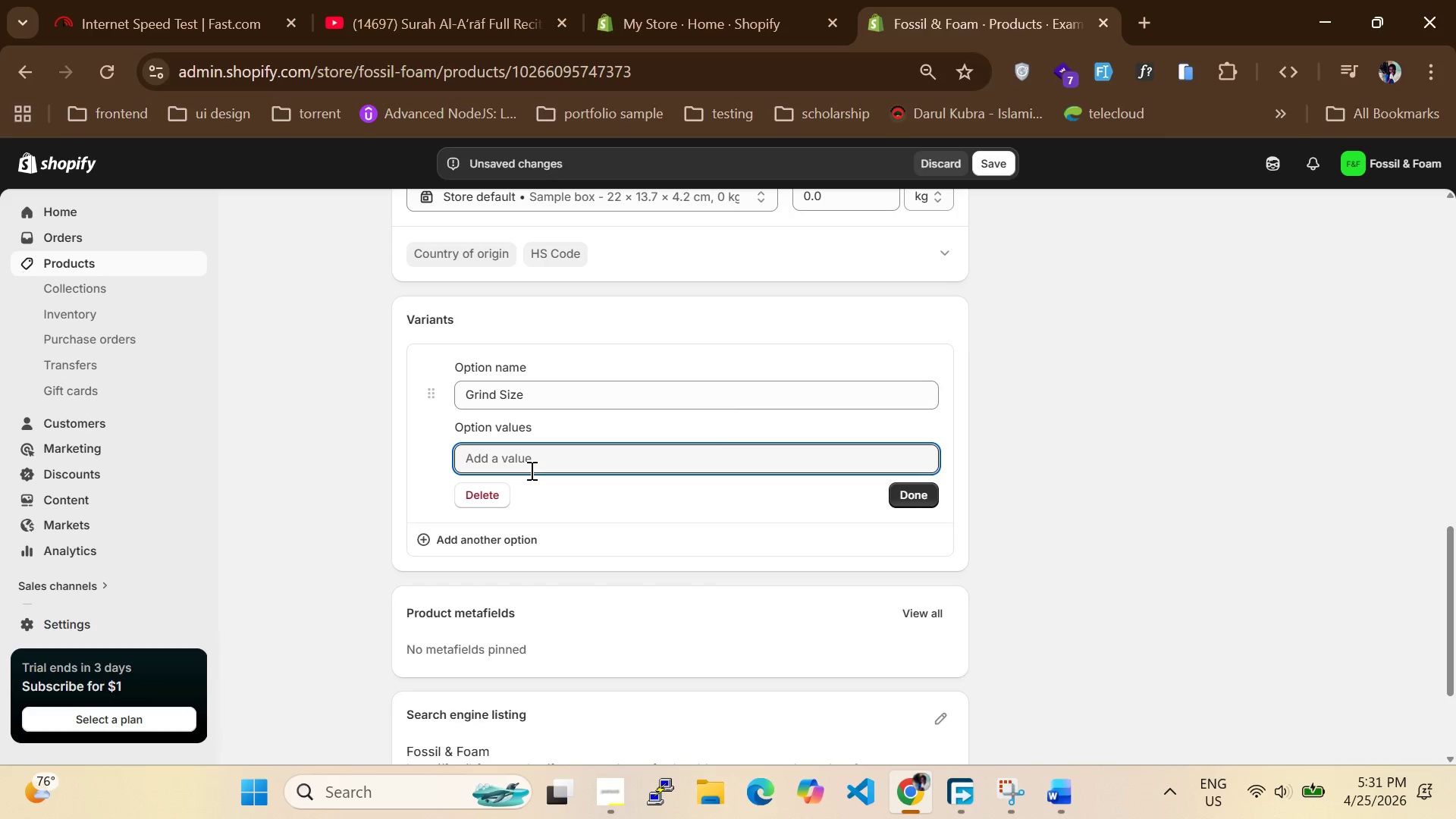 
type(Whole Beans)
key(Backspace)
type( )
key(Backspace)
 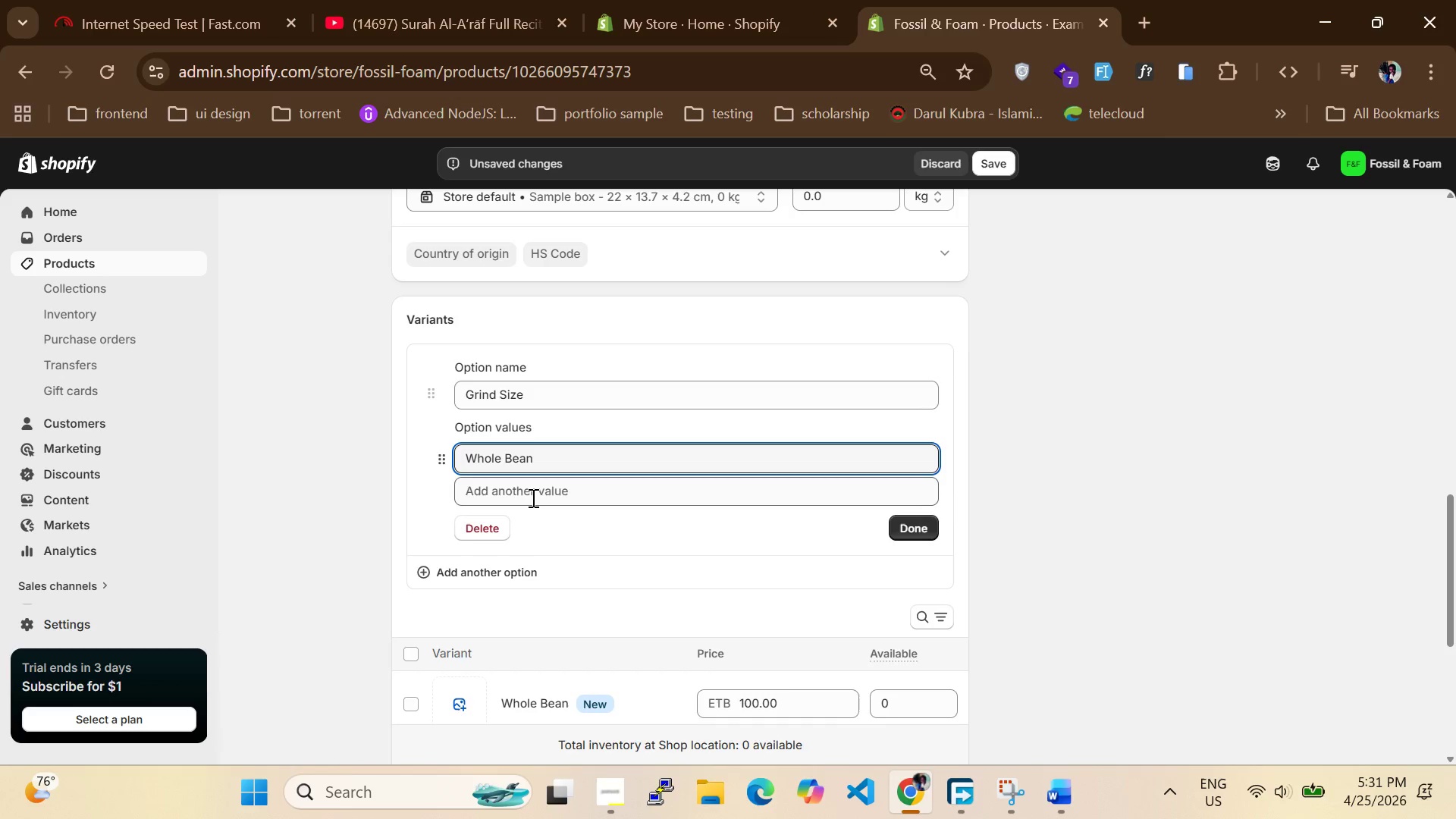 
left_click([532, 497])
 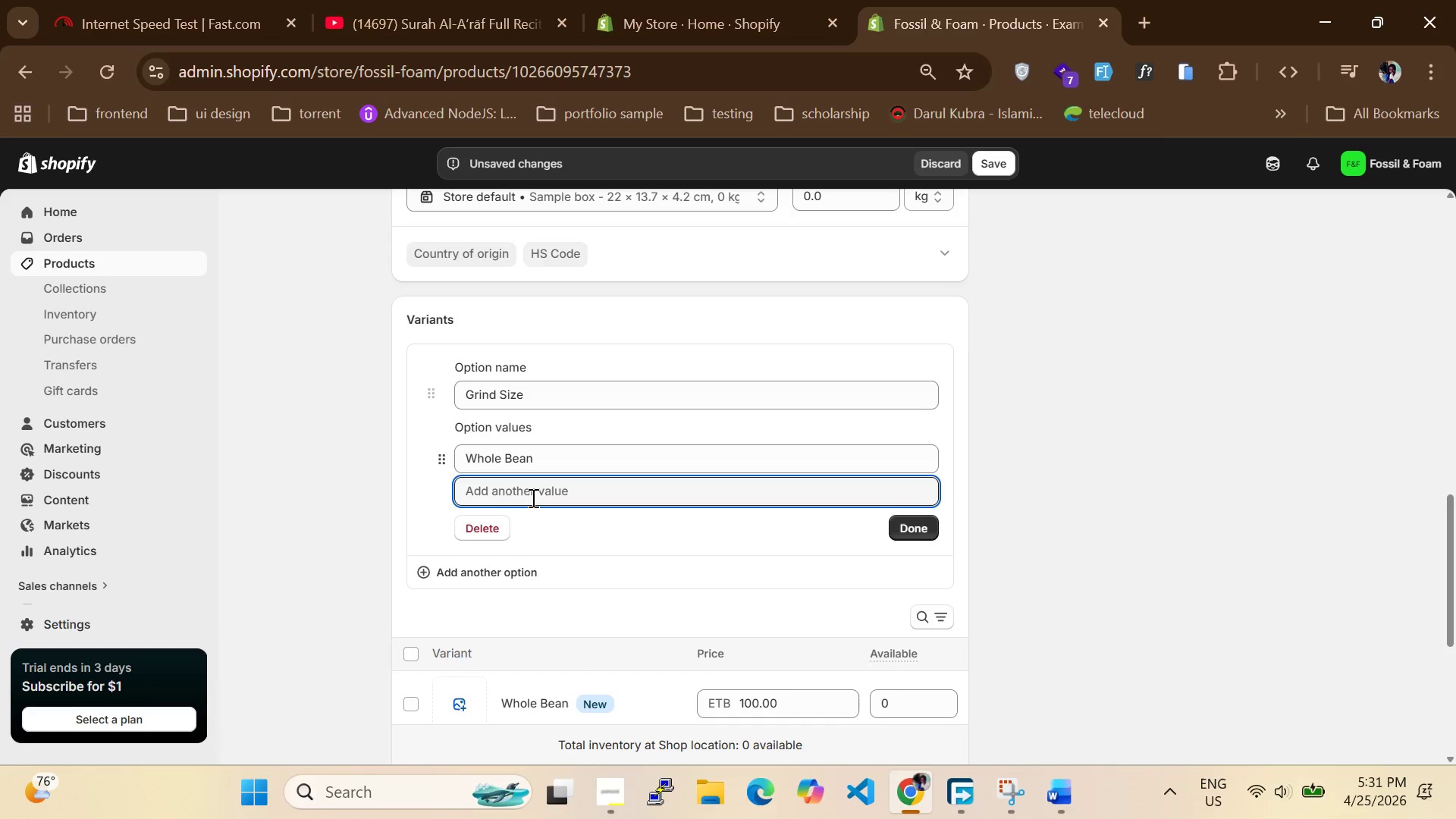 
type(Espresso)
 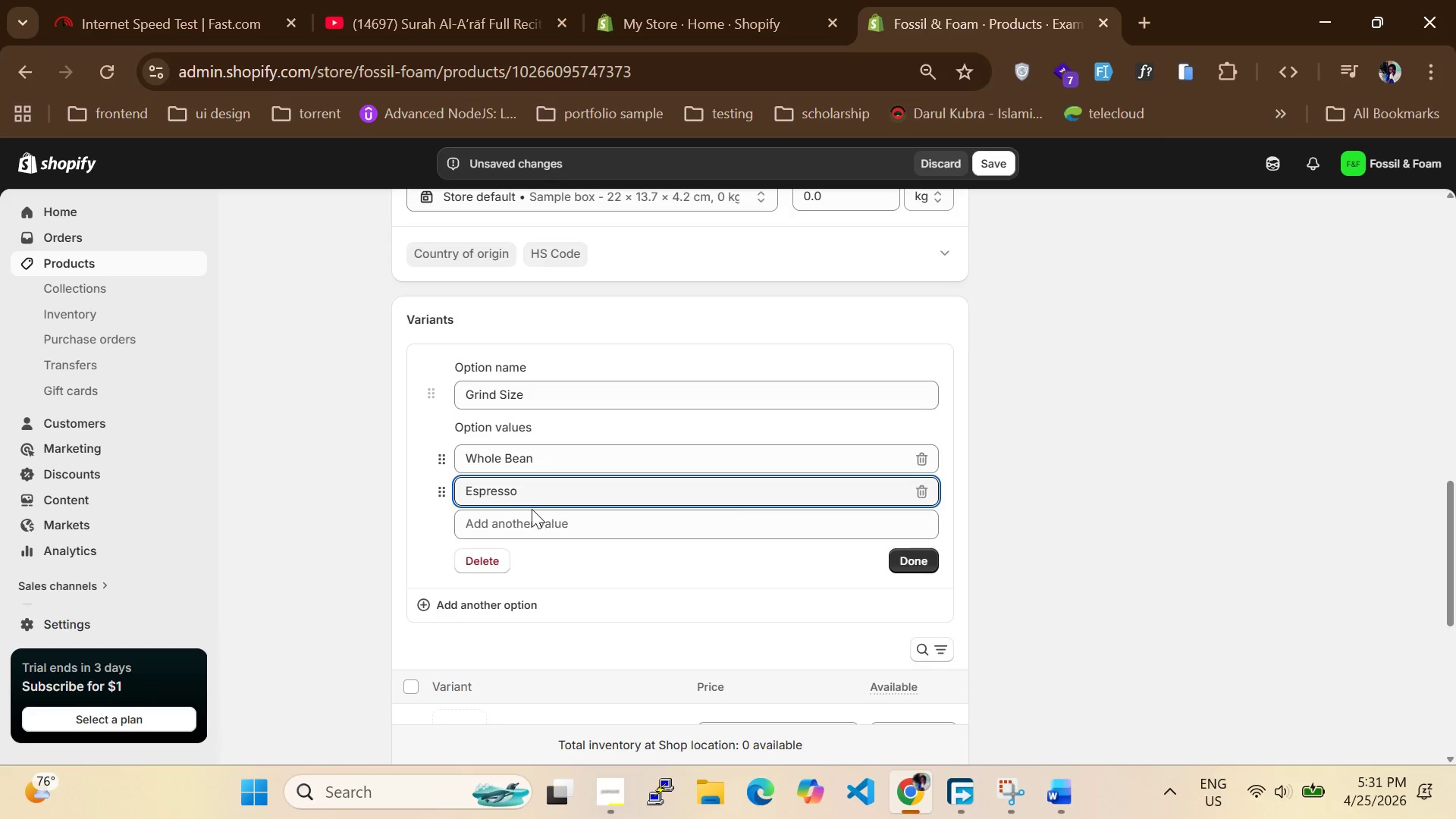 
left_click([532, 518])
 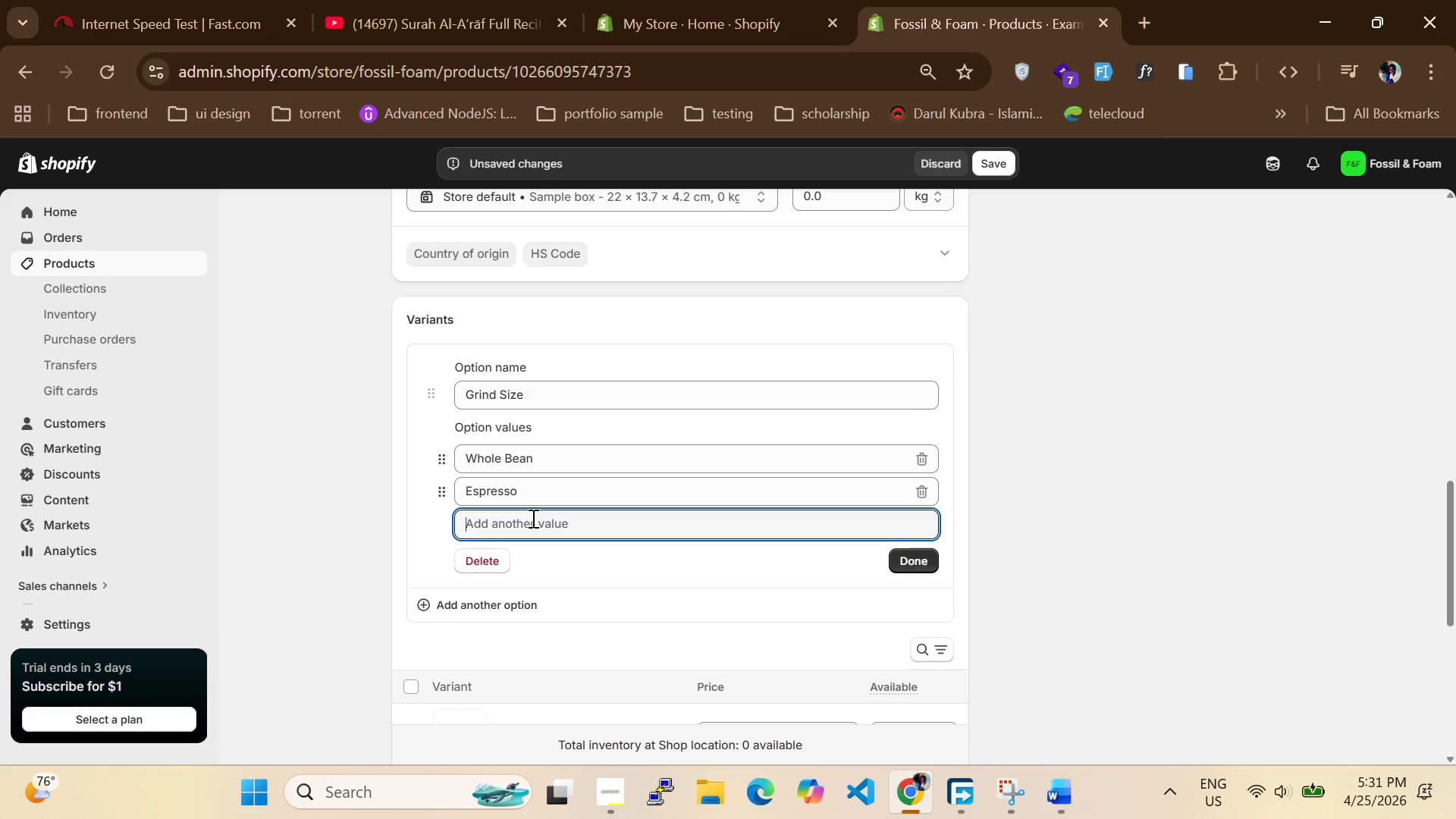 
left_click([532, 518])
 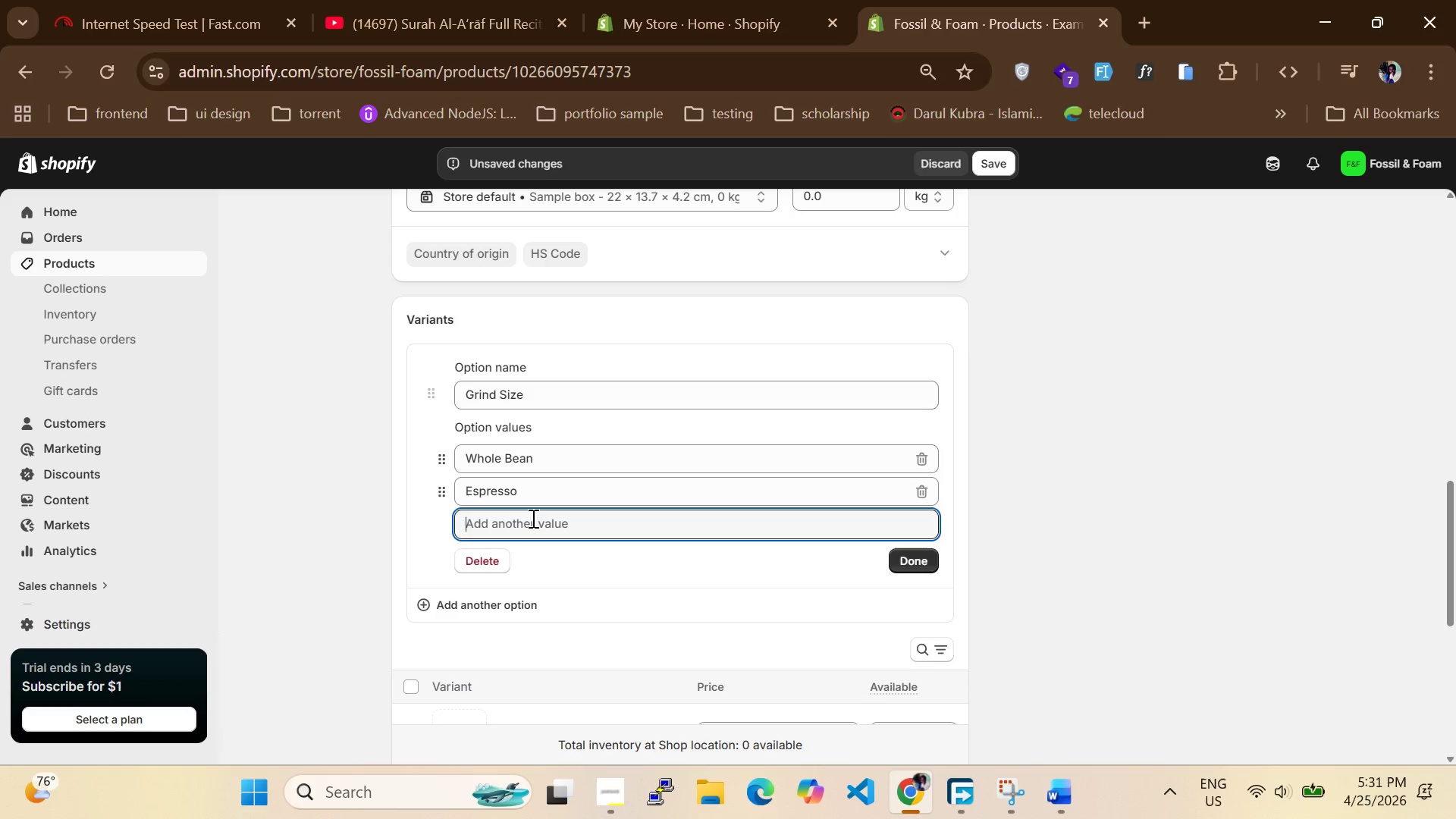 
type(Aeropress)
 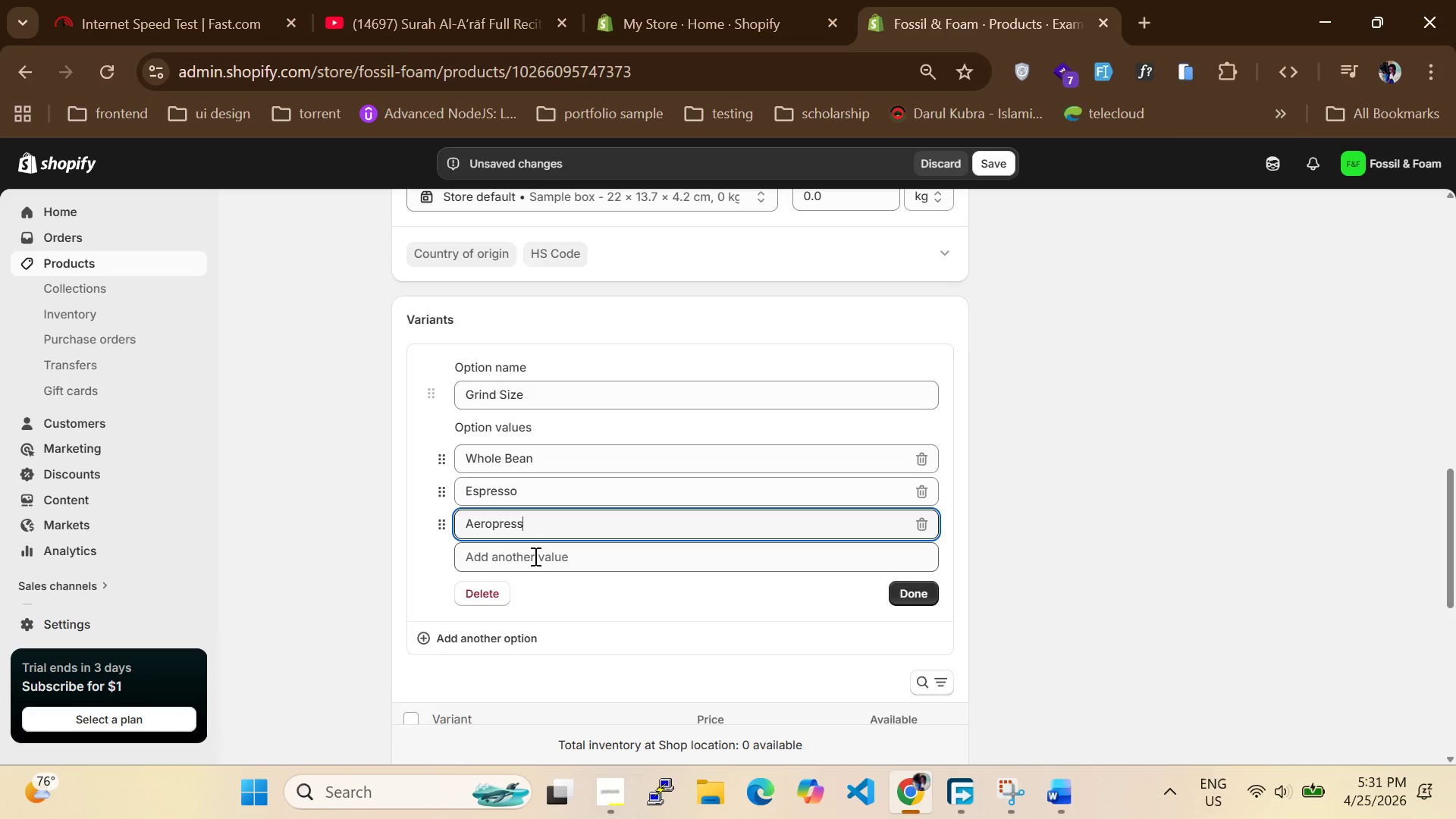 
left_click([534, 556])
 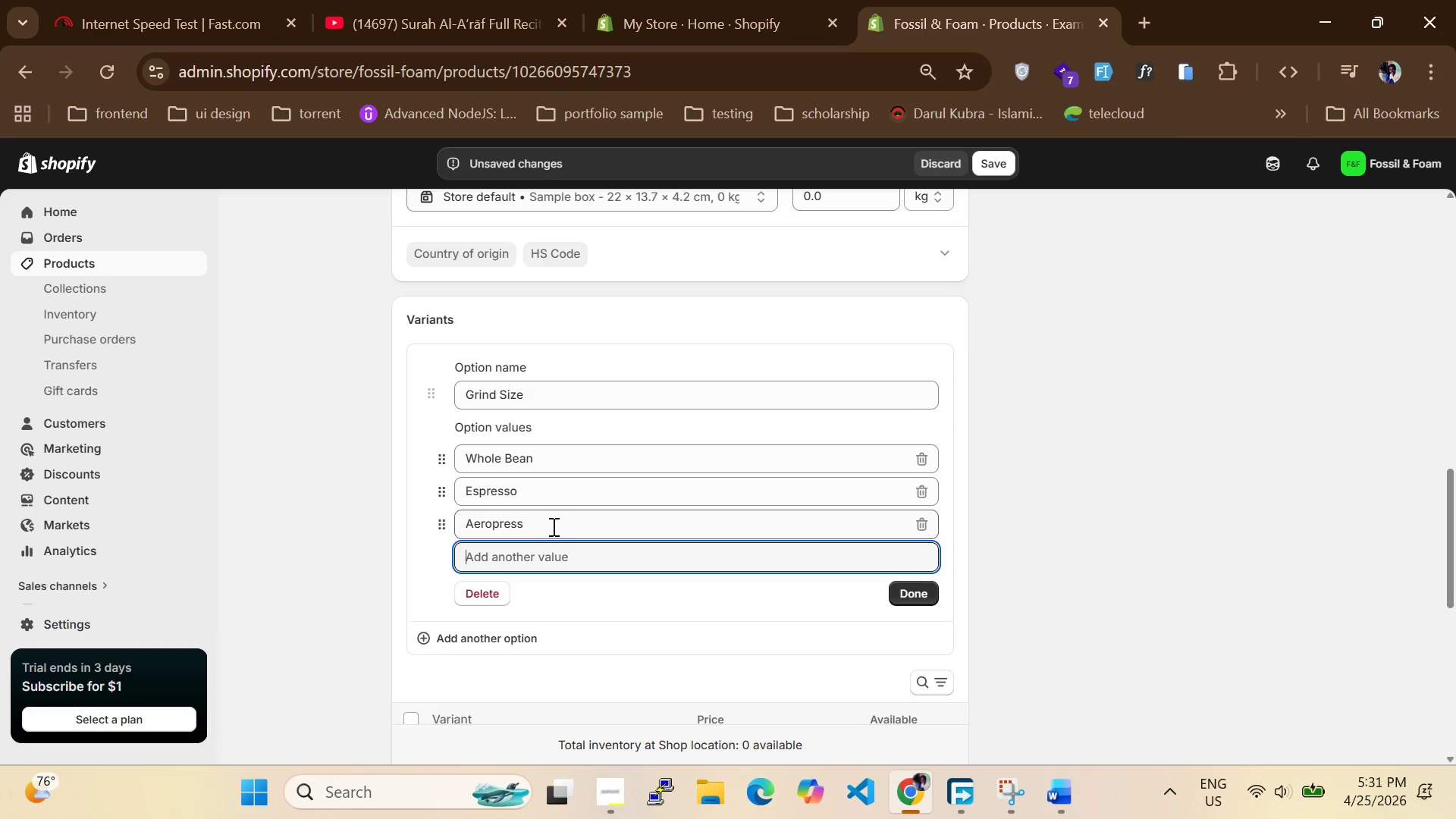 
double_click([552, 526])
 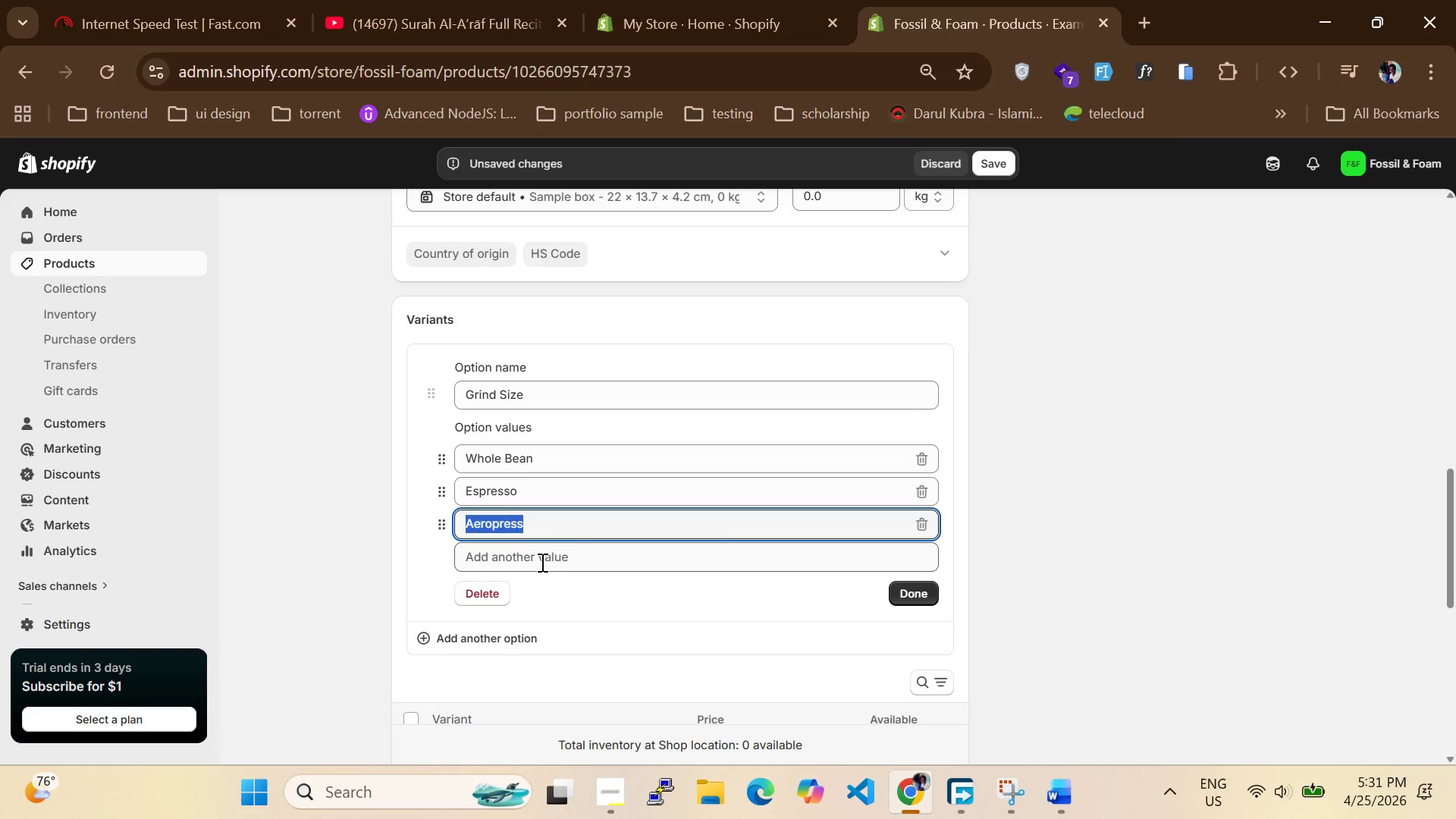 
left_click([539, 567])
 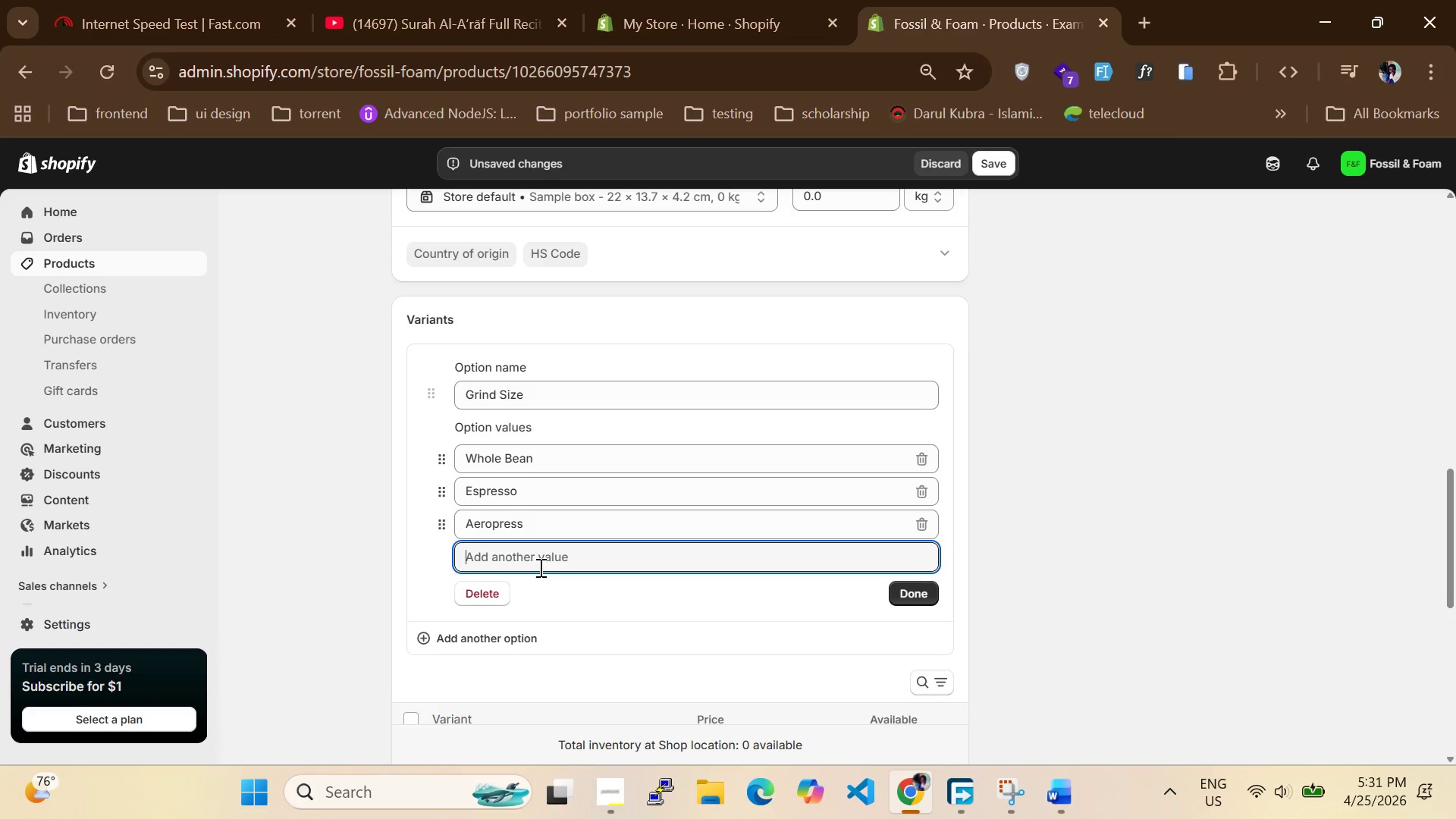 
type(Drip)
 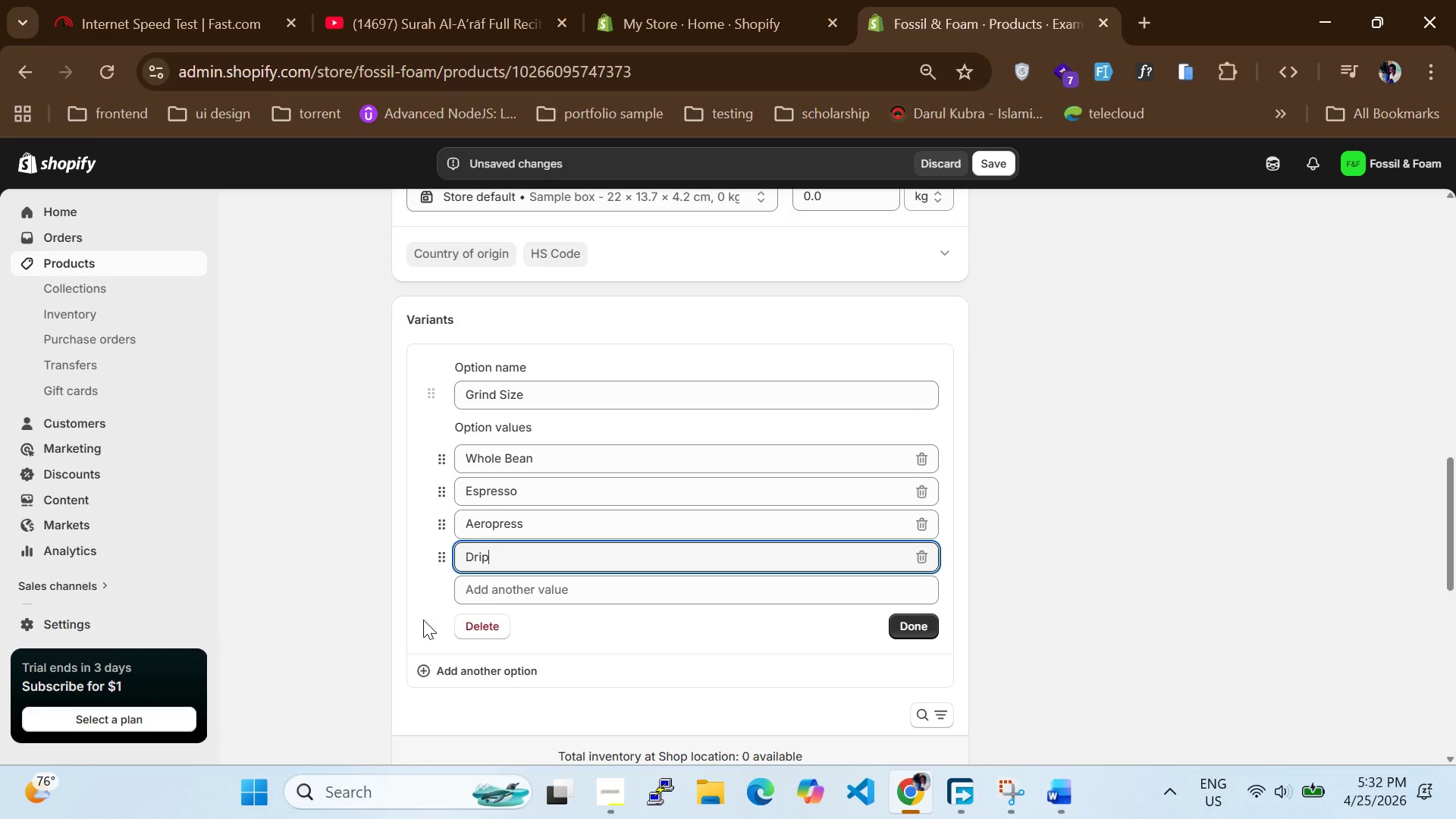 
left_click([419, 620])
 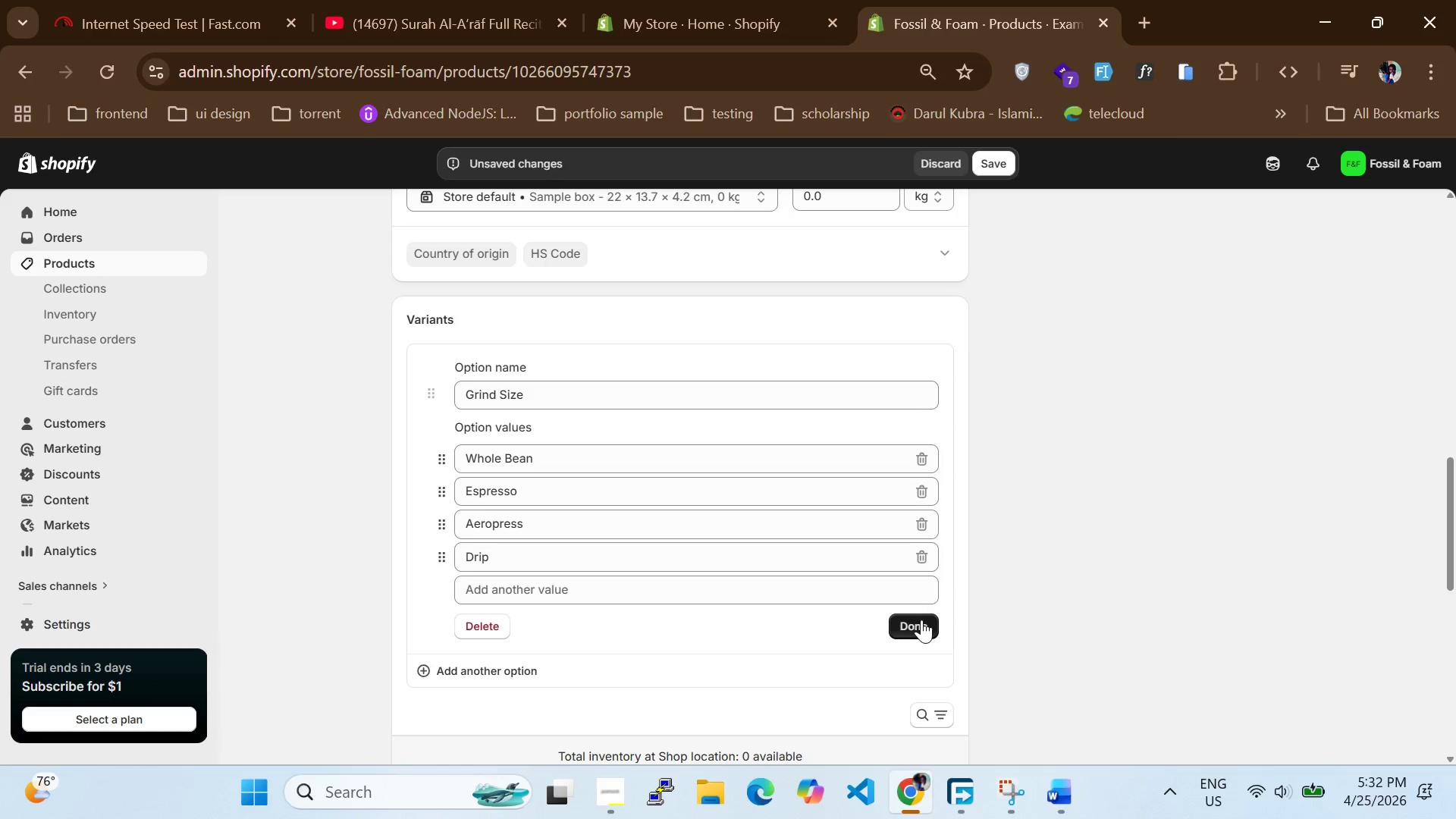 
left_click([921, 620])
 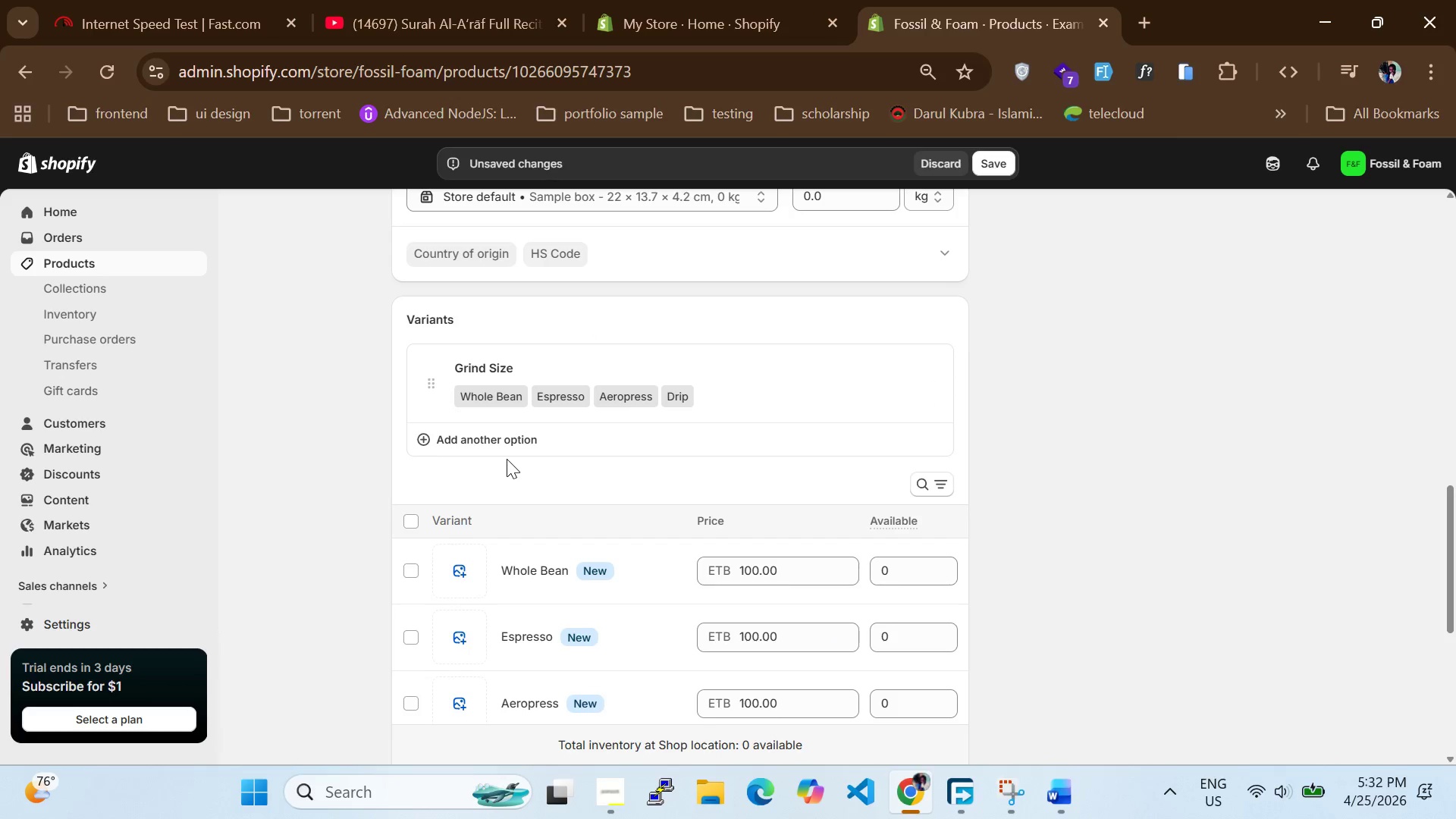 
wait(5.06)
 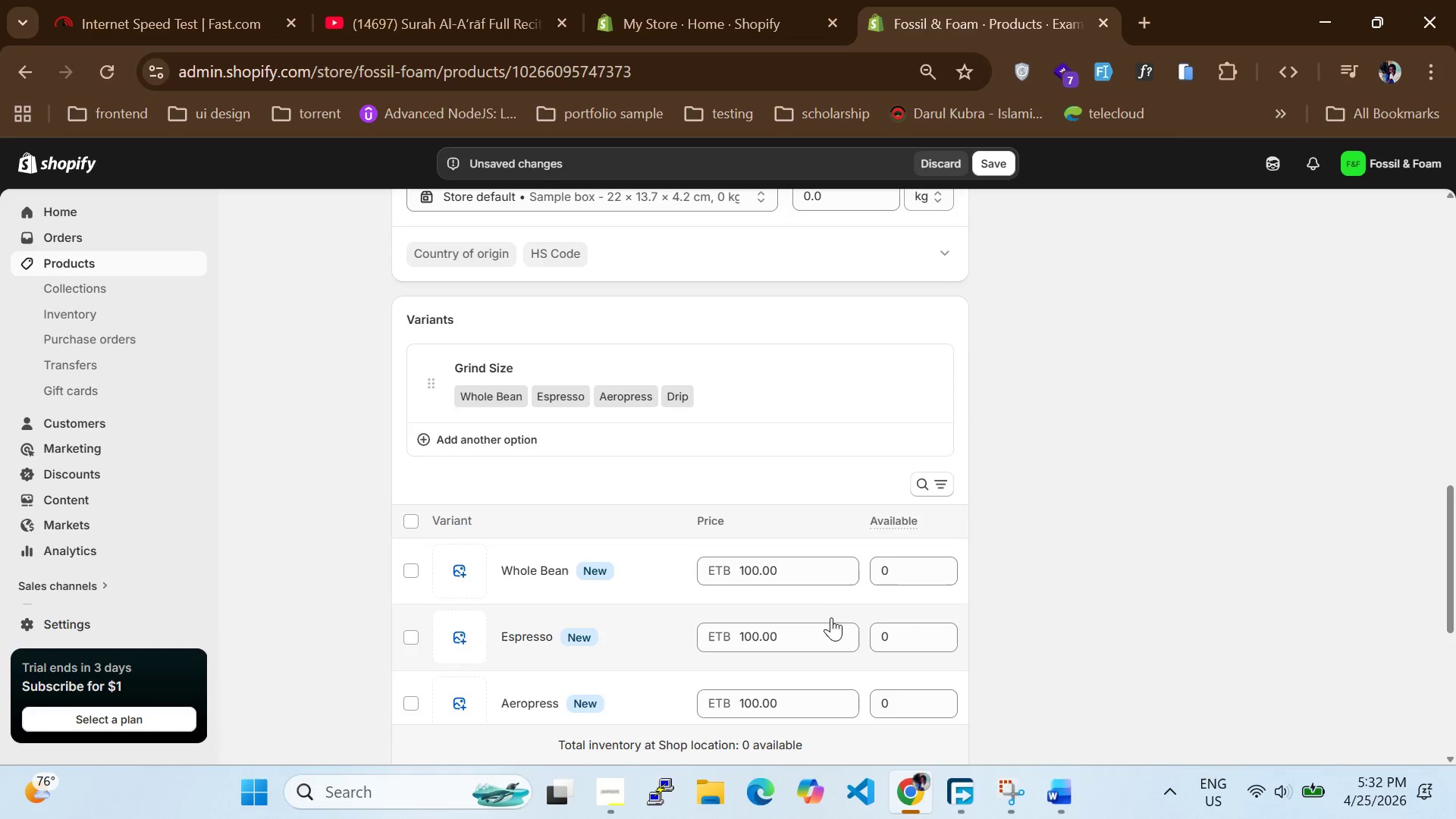 
left_click([506, 435])
 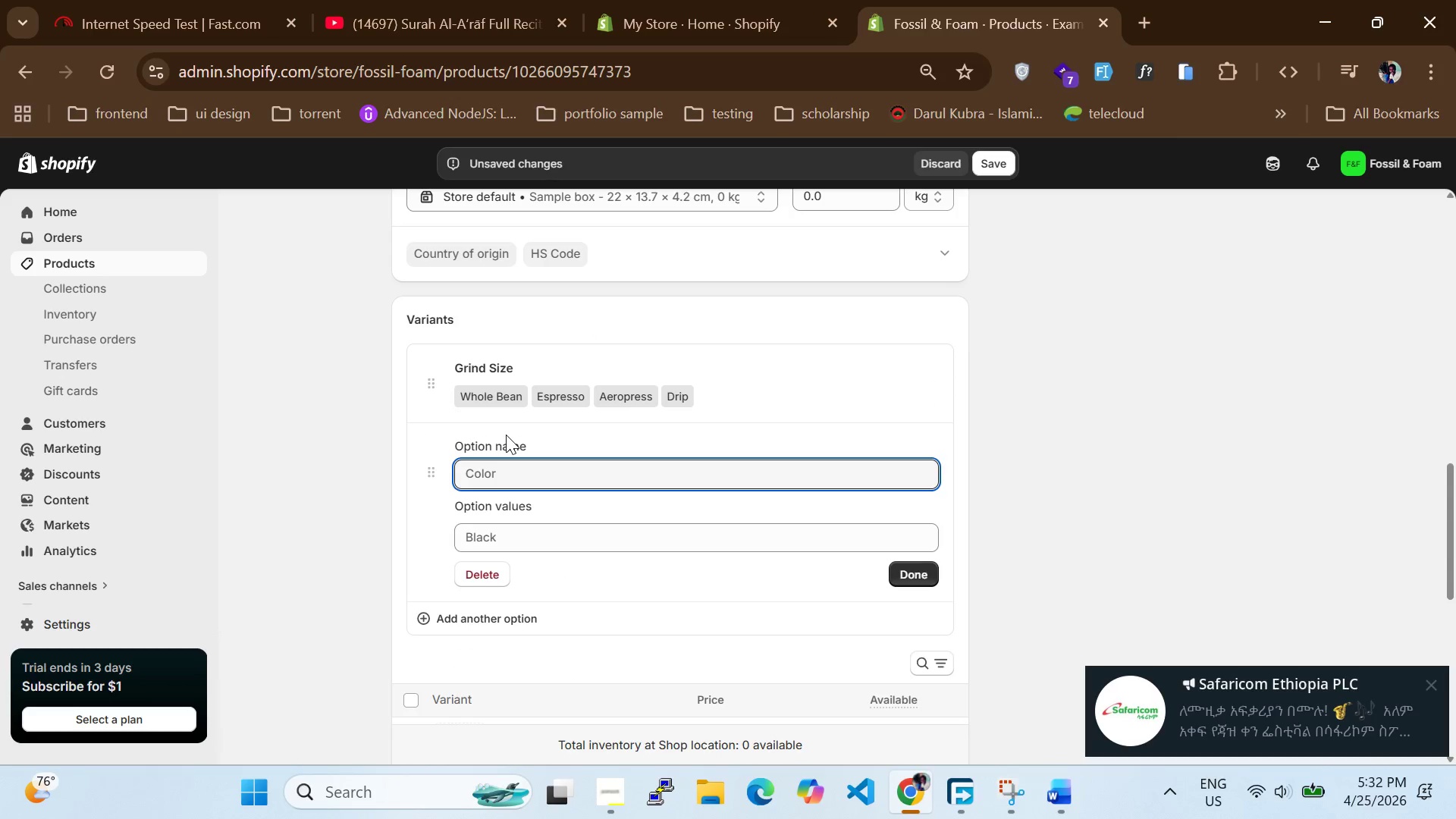 
type(bag Size)
 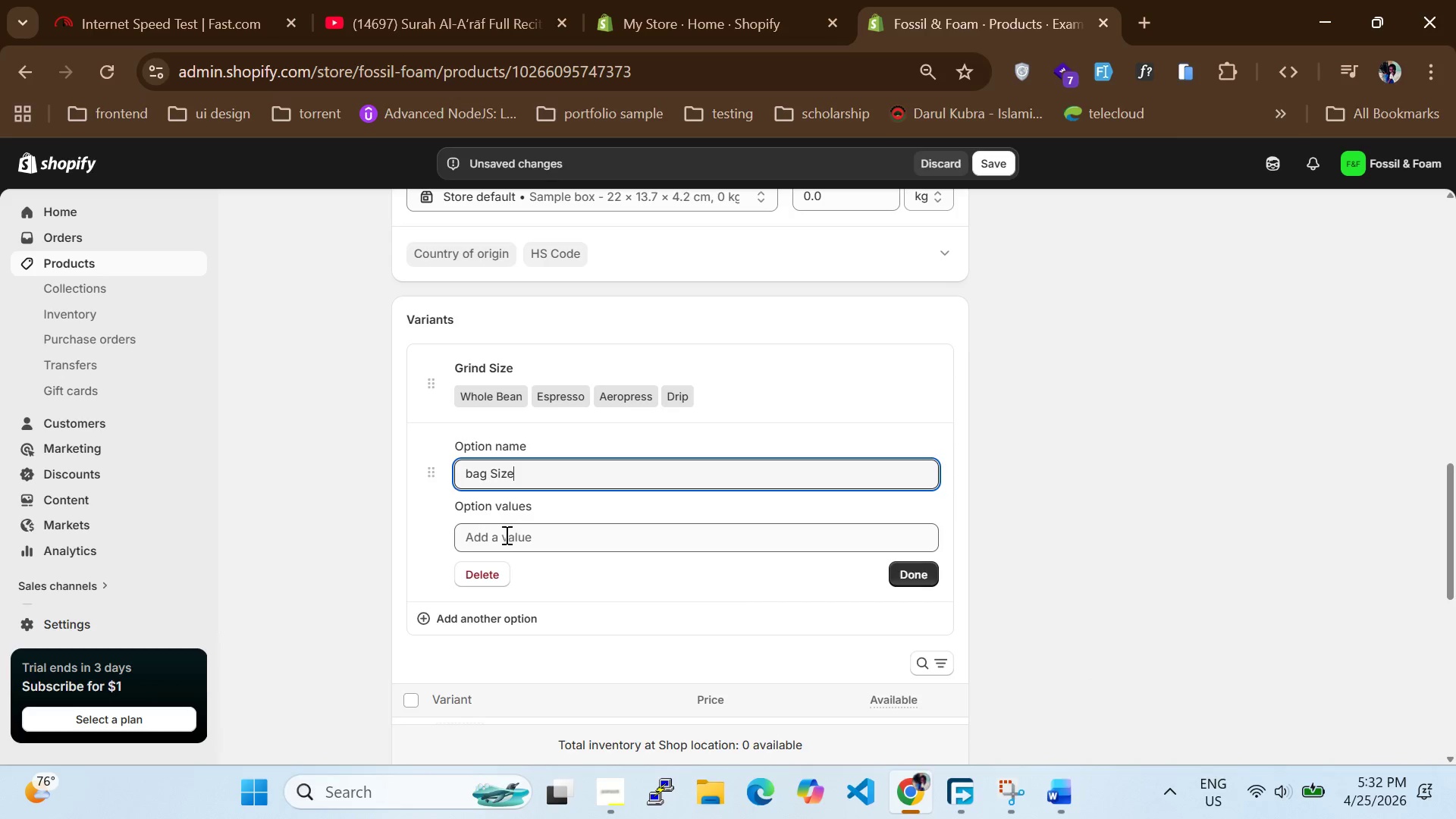 
left_click([505, 537])
 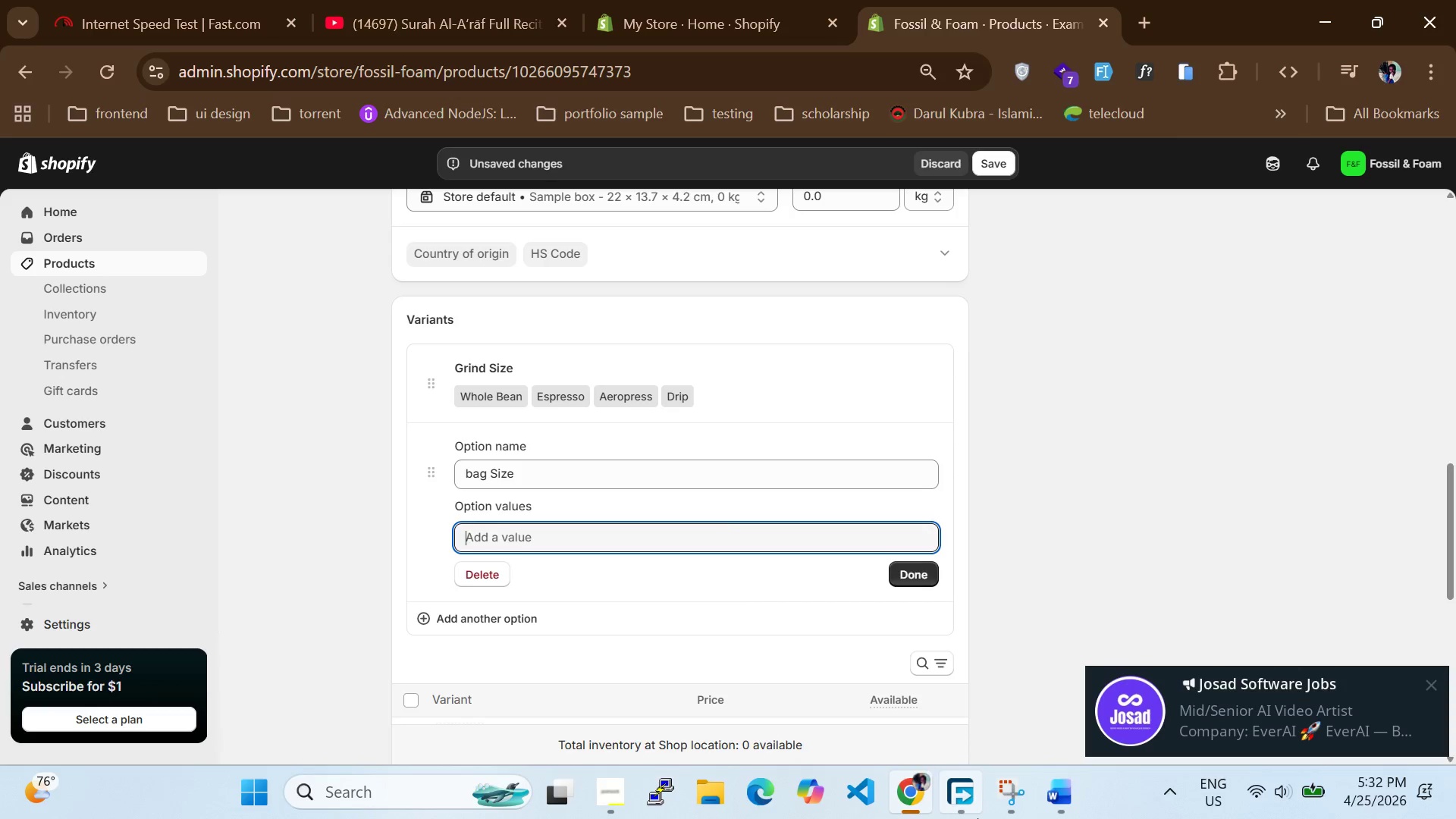 
left_click([1065, 811])
 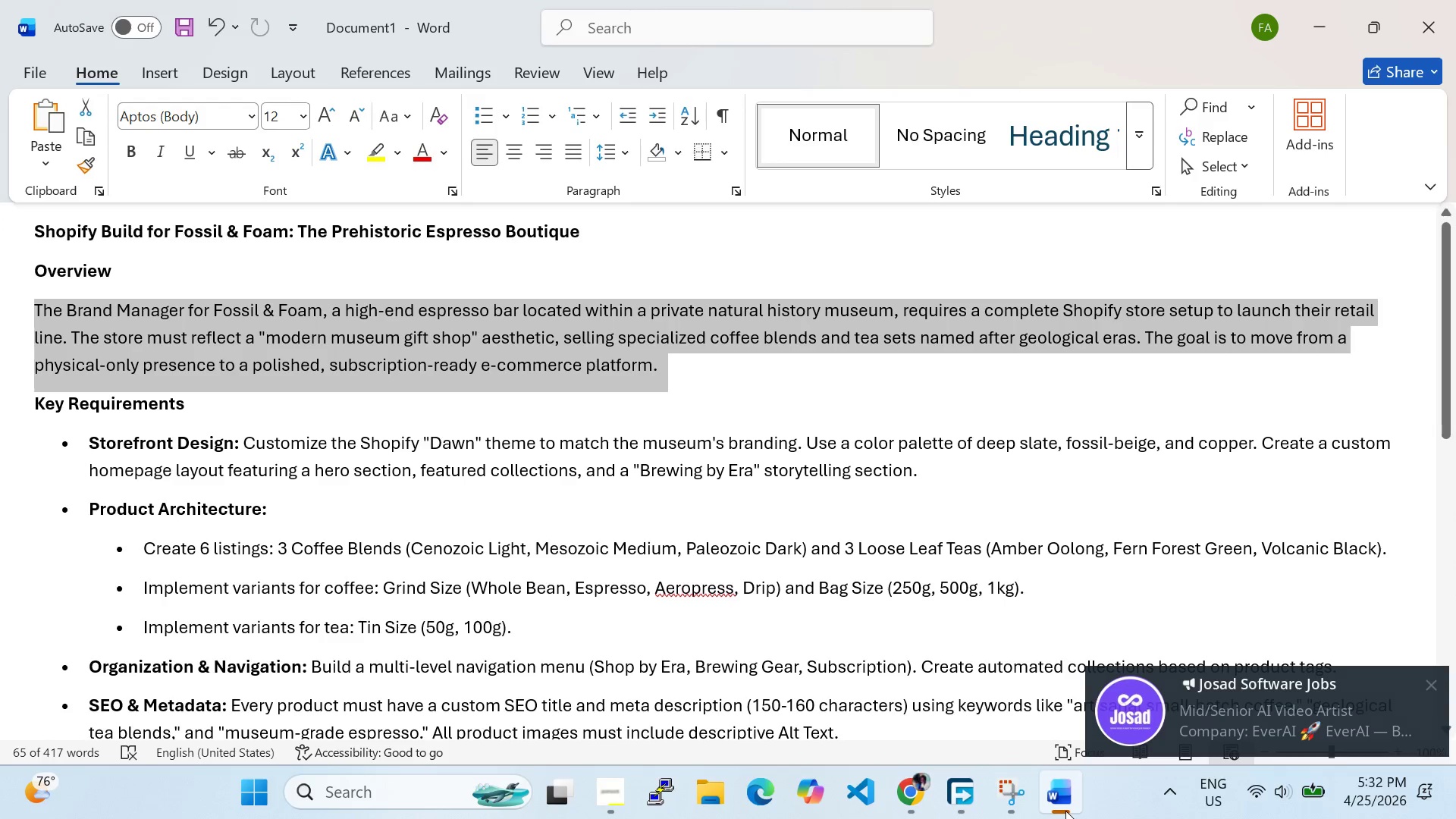 
left_click([1065, 811])
 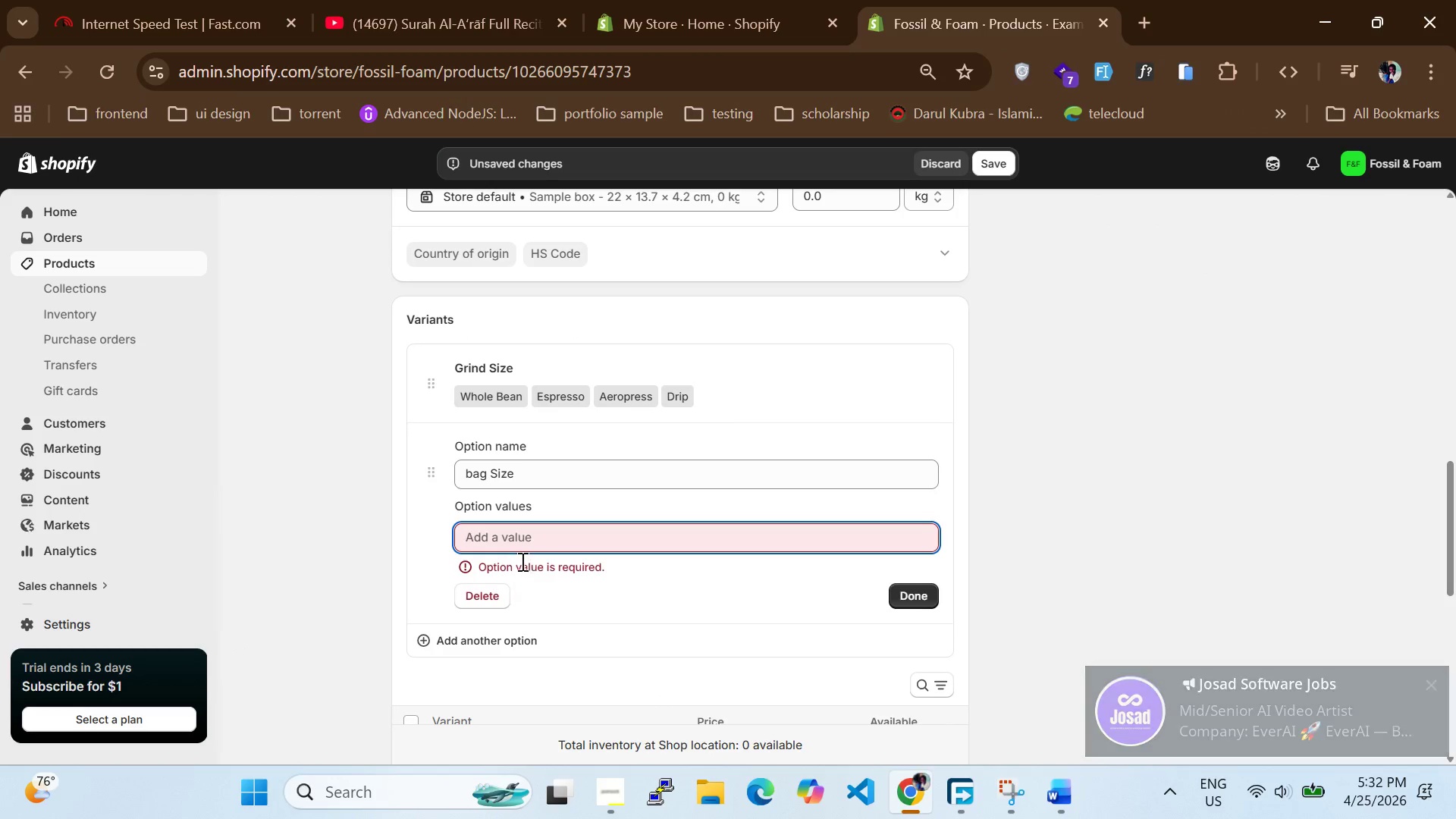 
left_click([521, 556])
 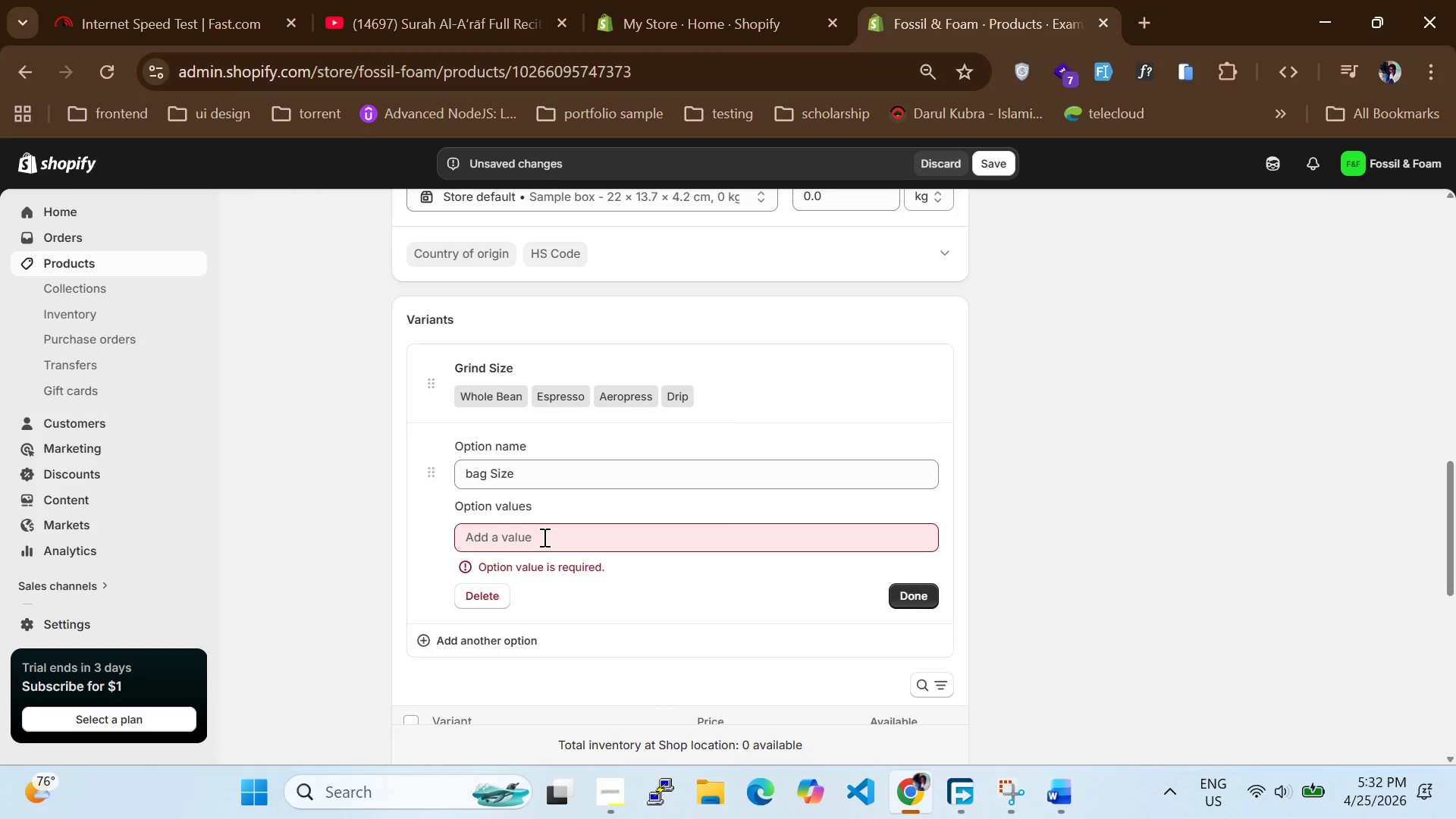 
left_click([543, 537])
 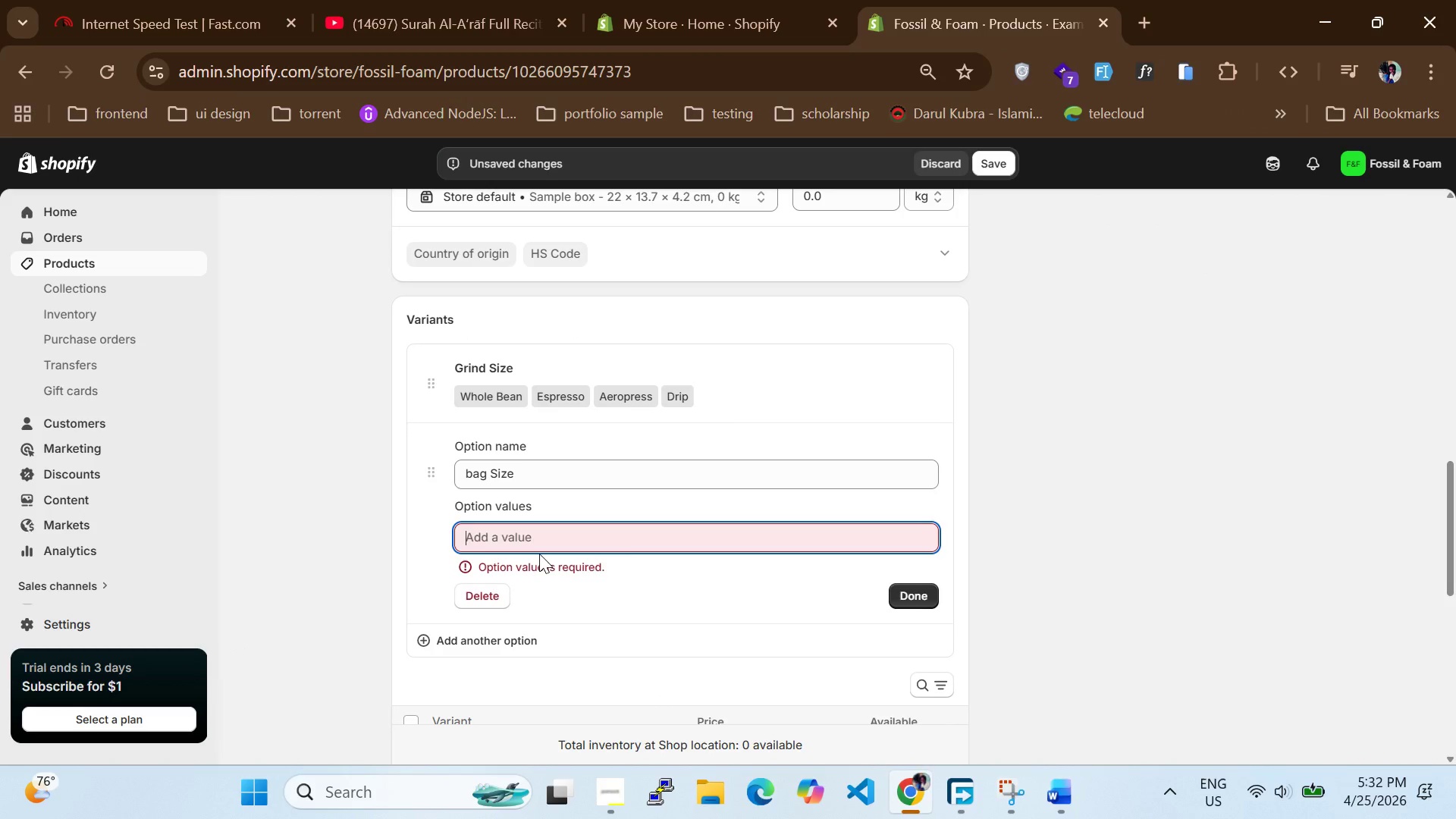 
key(2)
 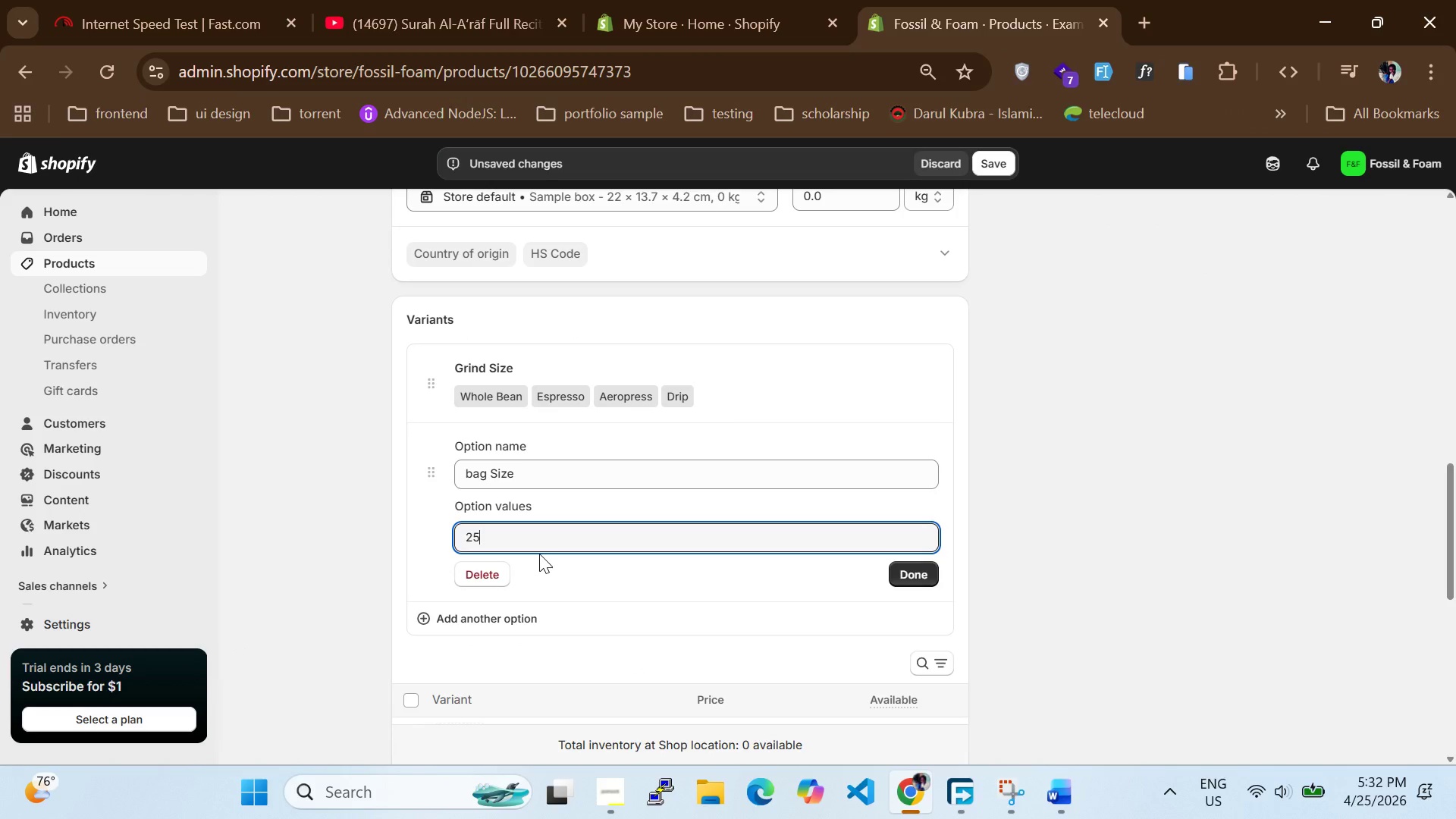 
type(50)
 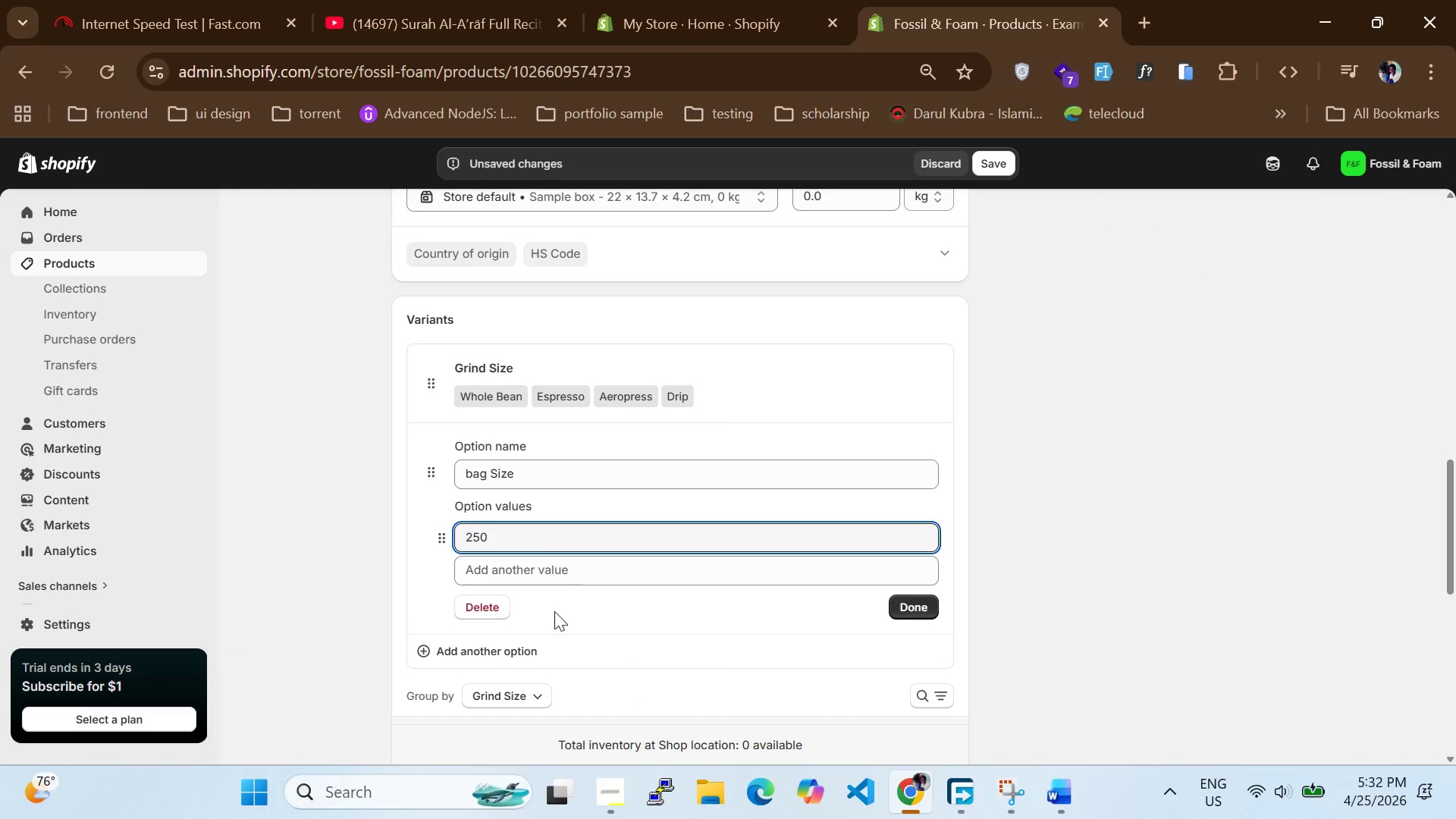 
type(g500)
key(Backspace)
key(Backspace)
key(Backspace)
 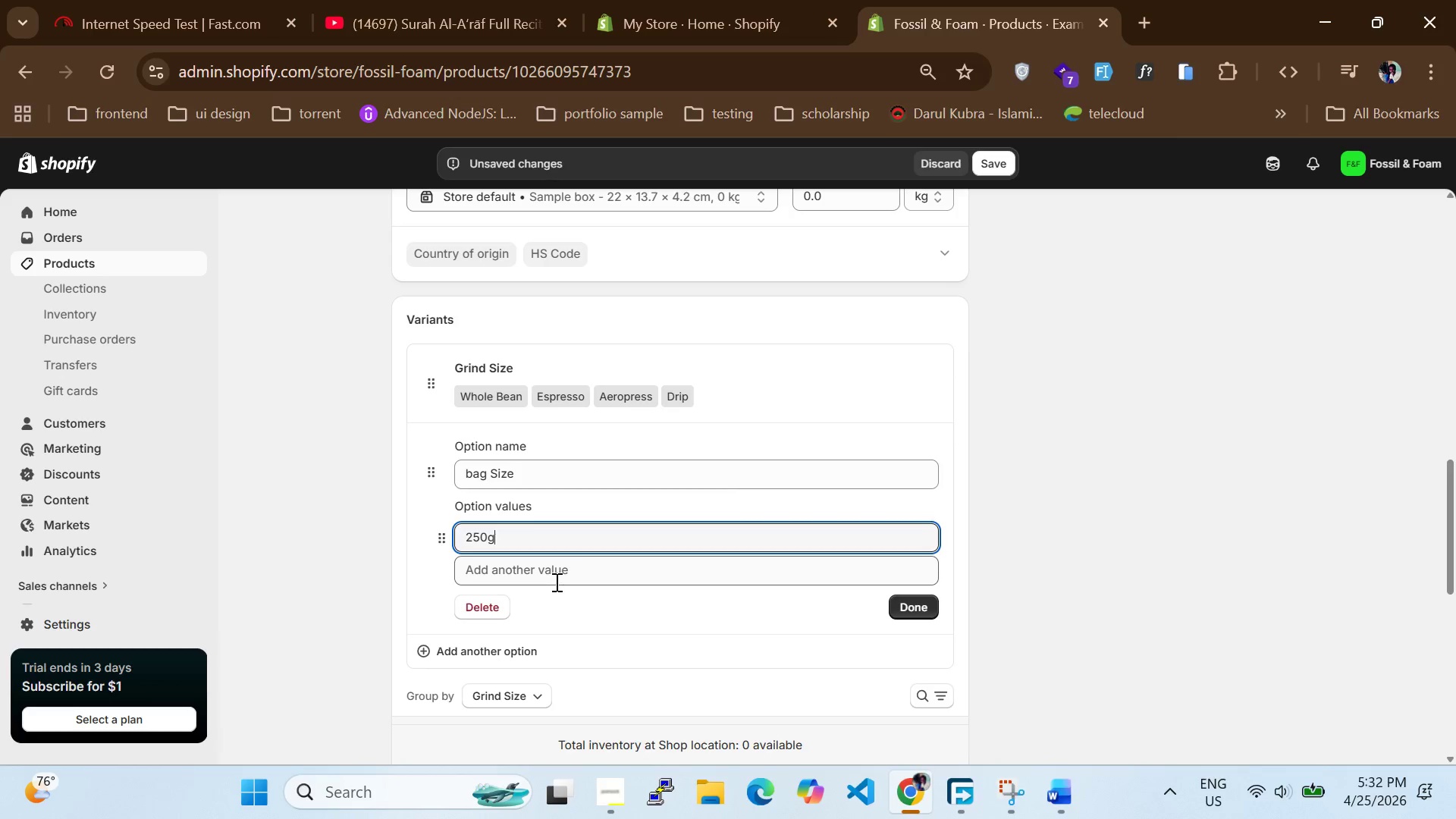 
left_click([555, 582])
 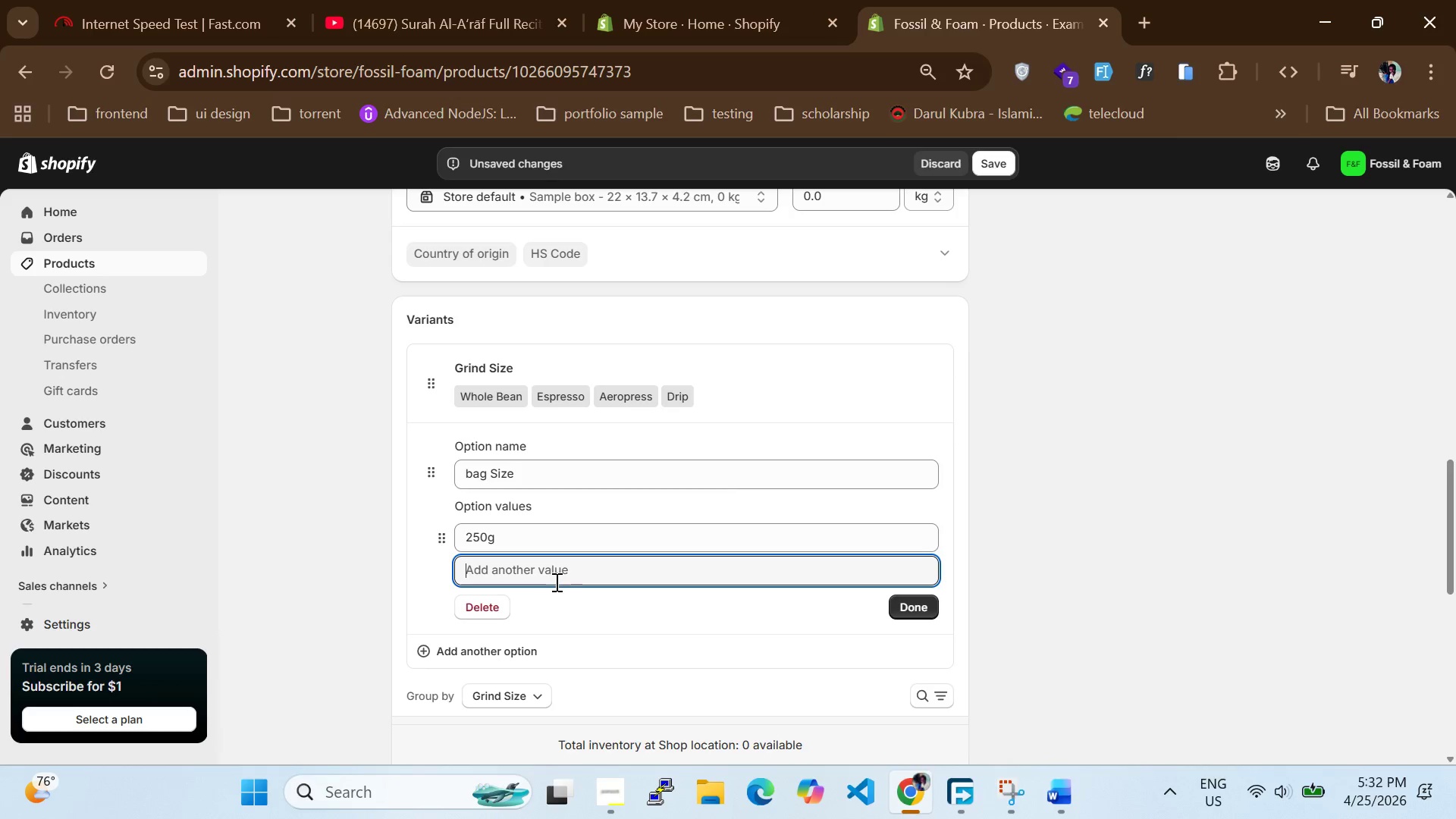 
type(500g)
 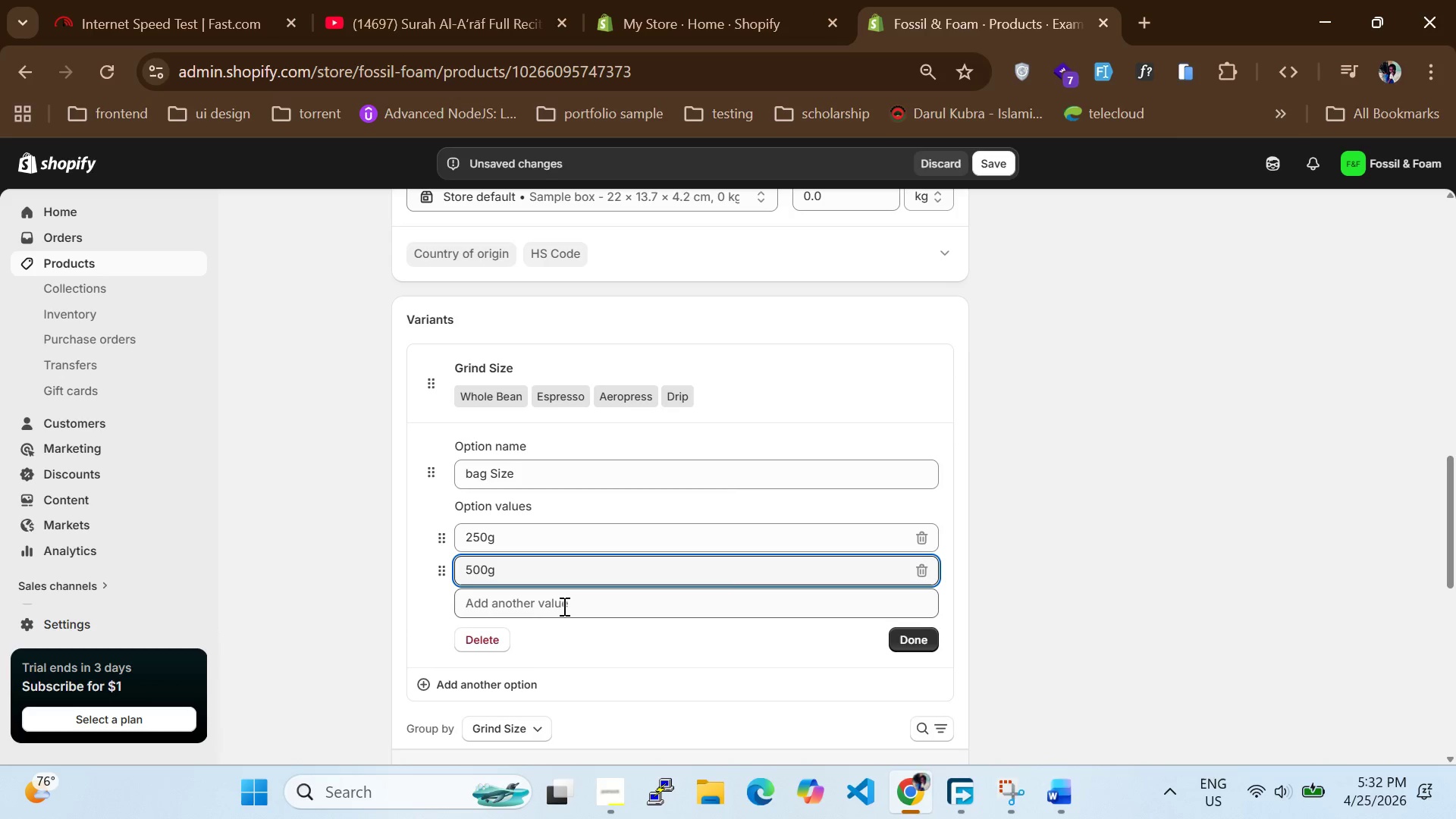 
left_click([563, 606])
 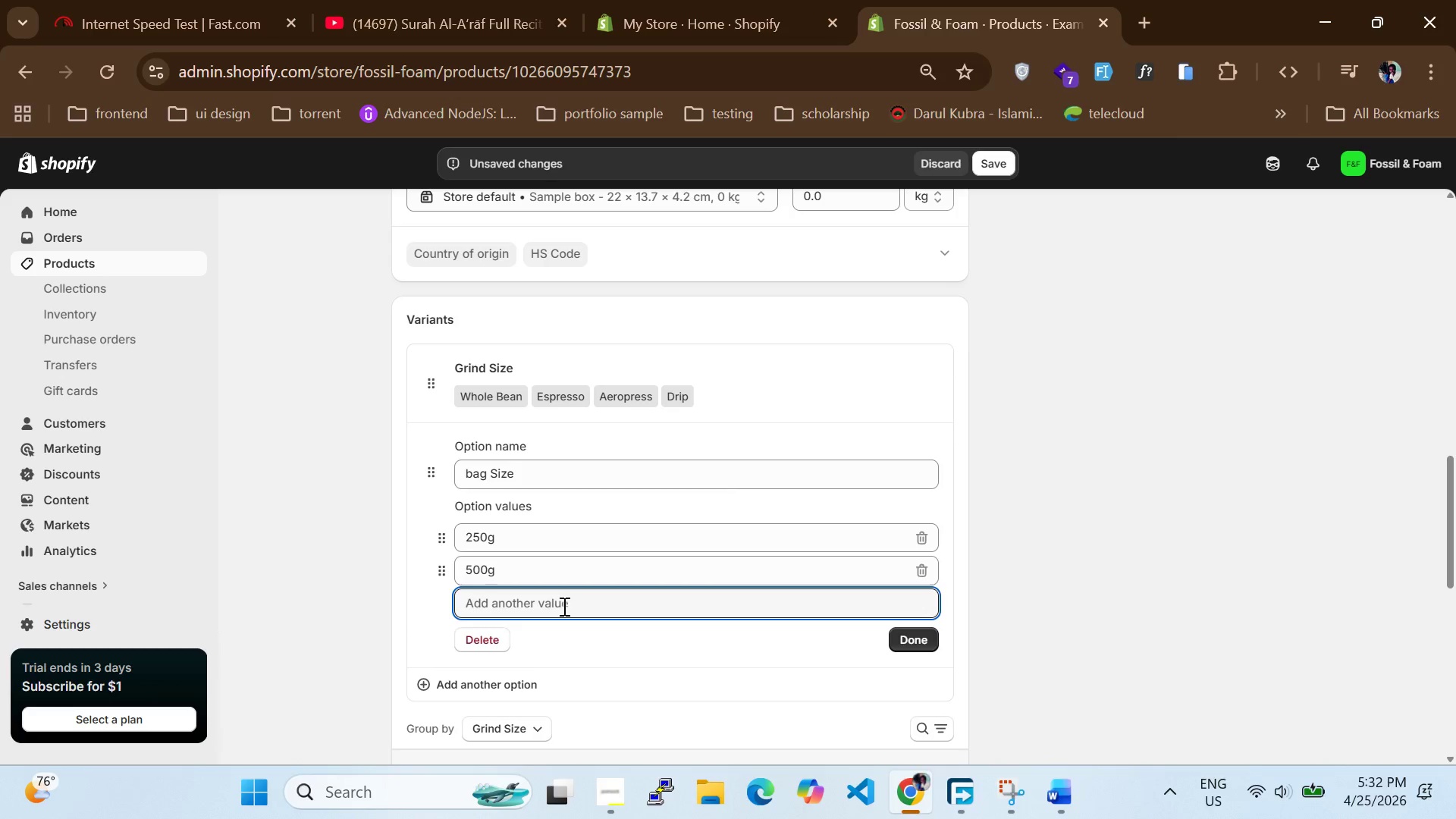 
type(1 kg)
 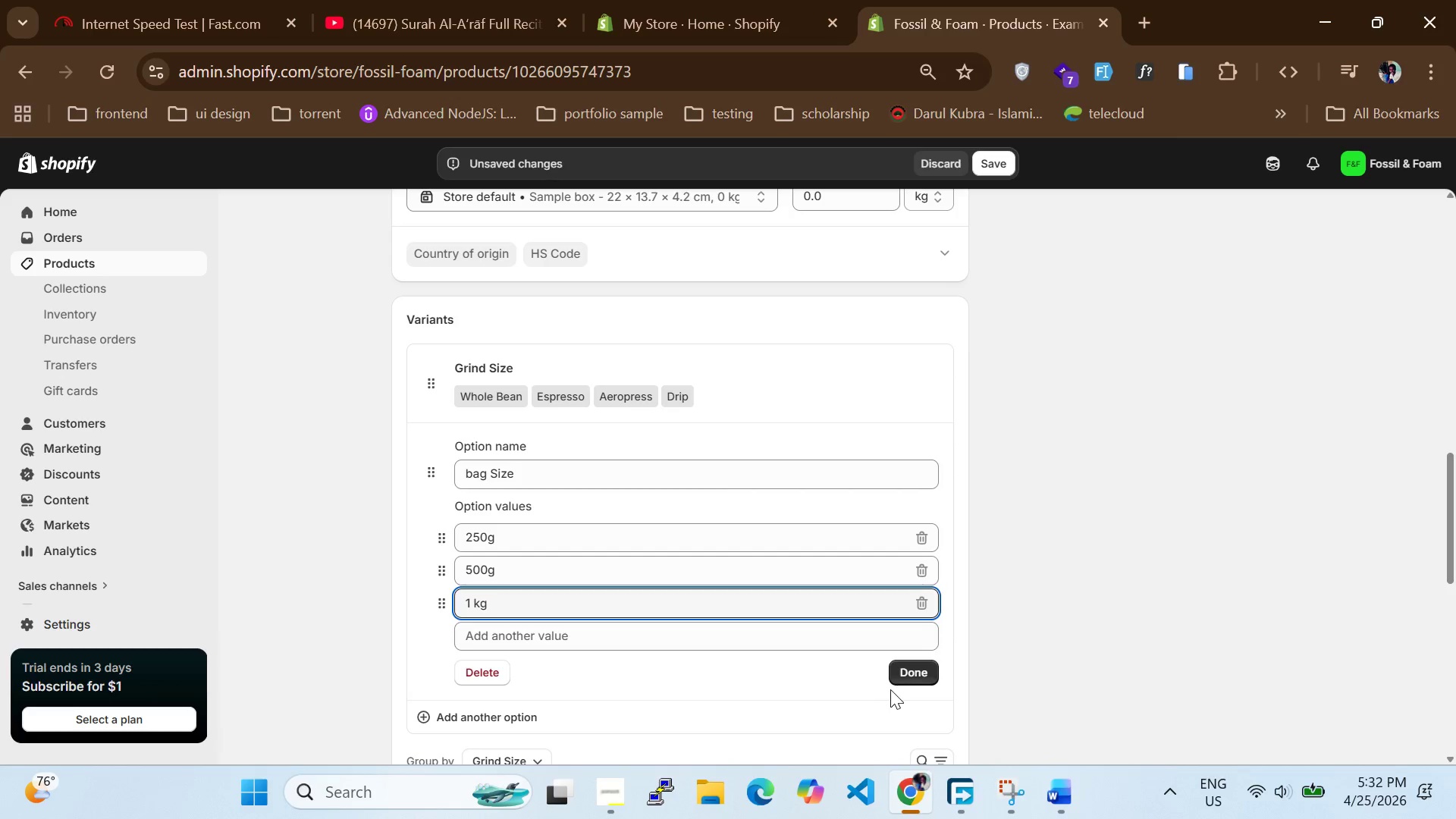 
left_click([907, 676])
 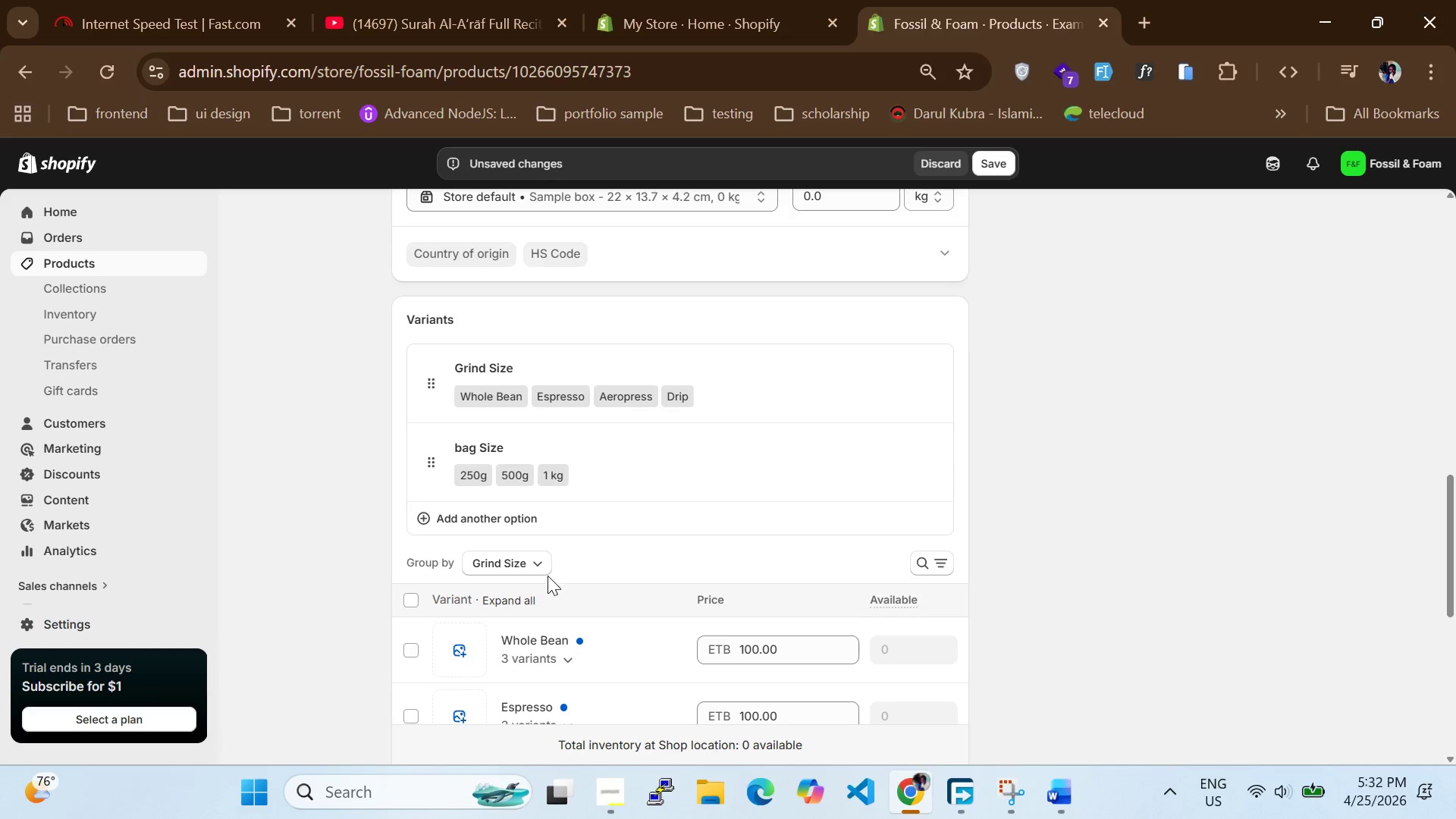 
scroll: coordinate [558, 534], scroll_direction: down, amount: 4.0
 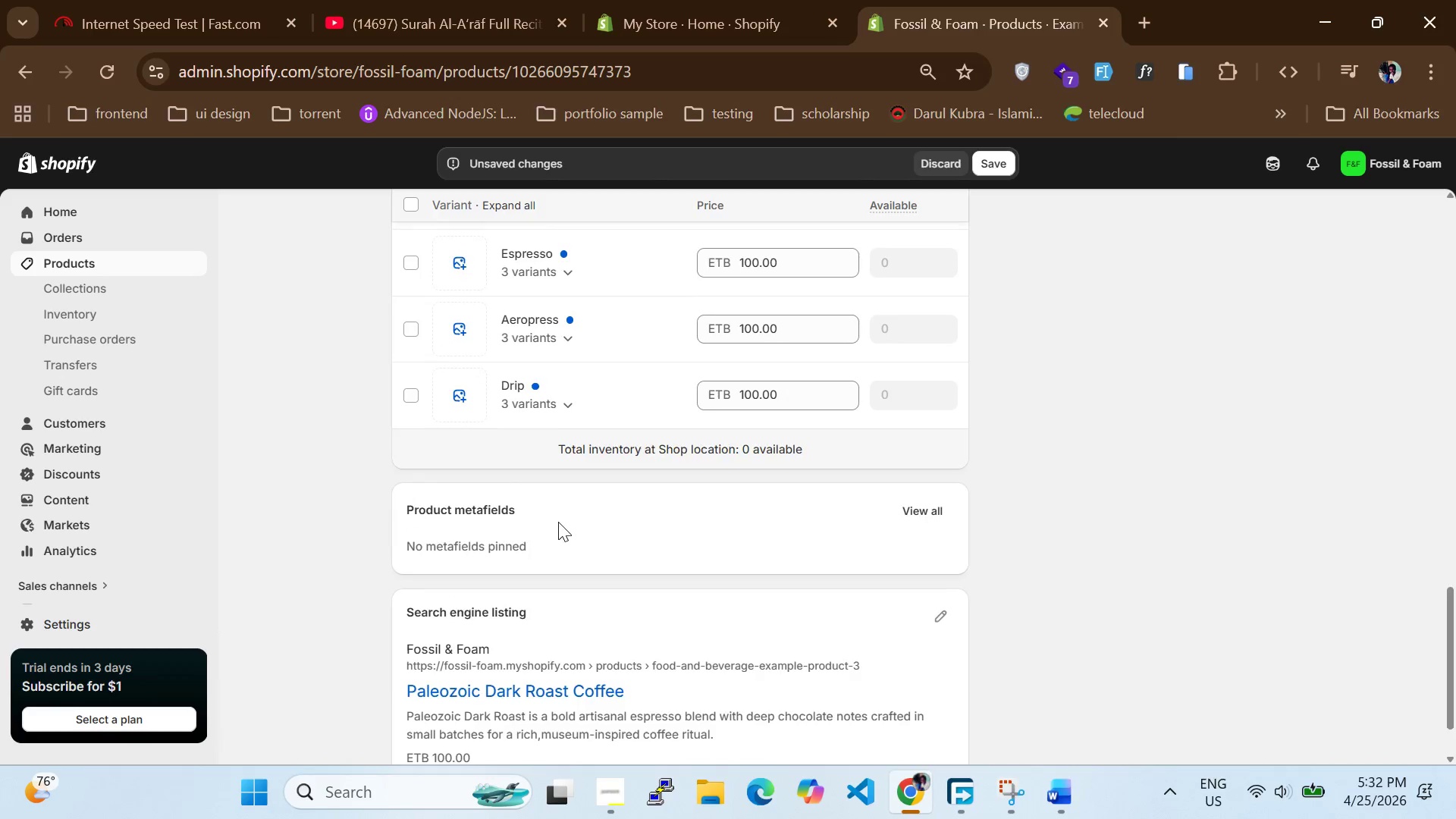 
scroll: coordinate [562, 519], scroll_direction: up, amount: 3.0
 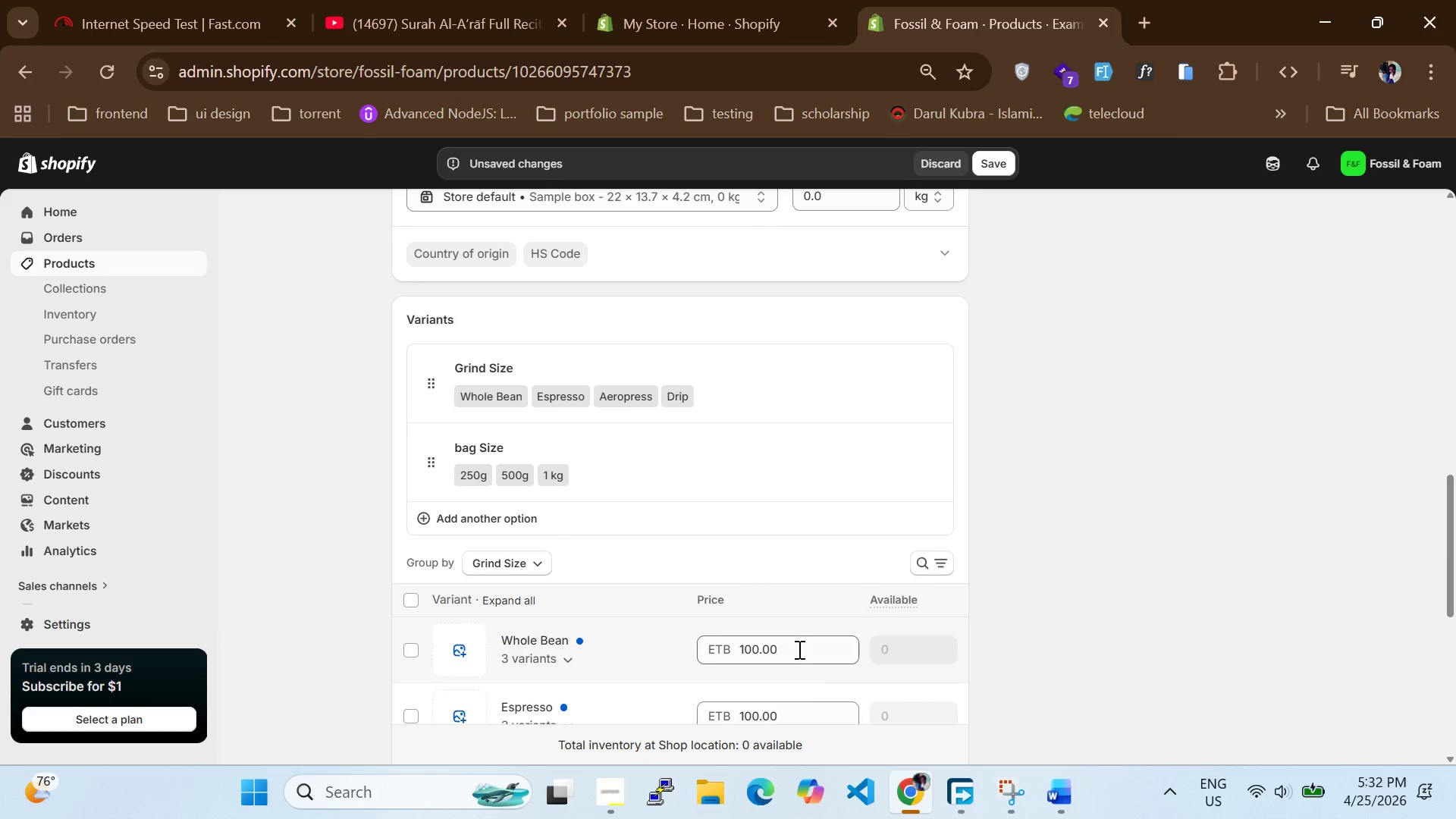 
left_click([794, 632])
 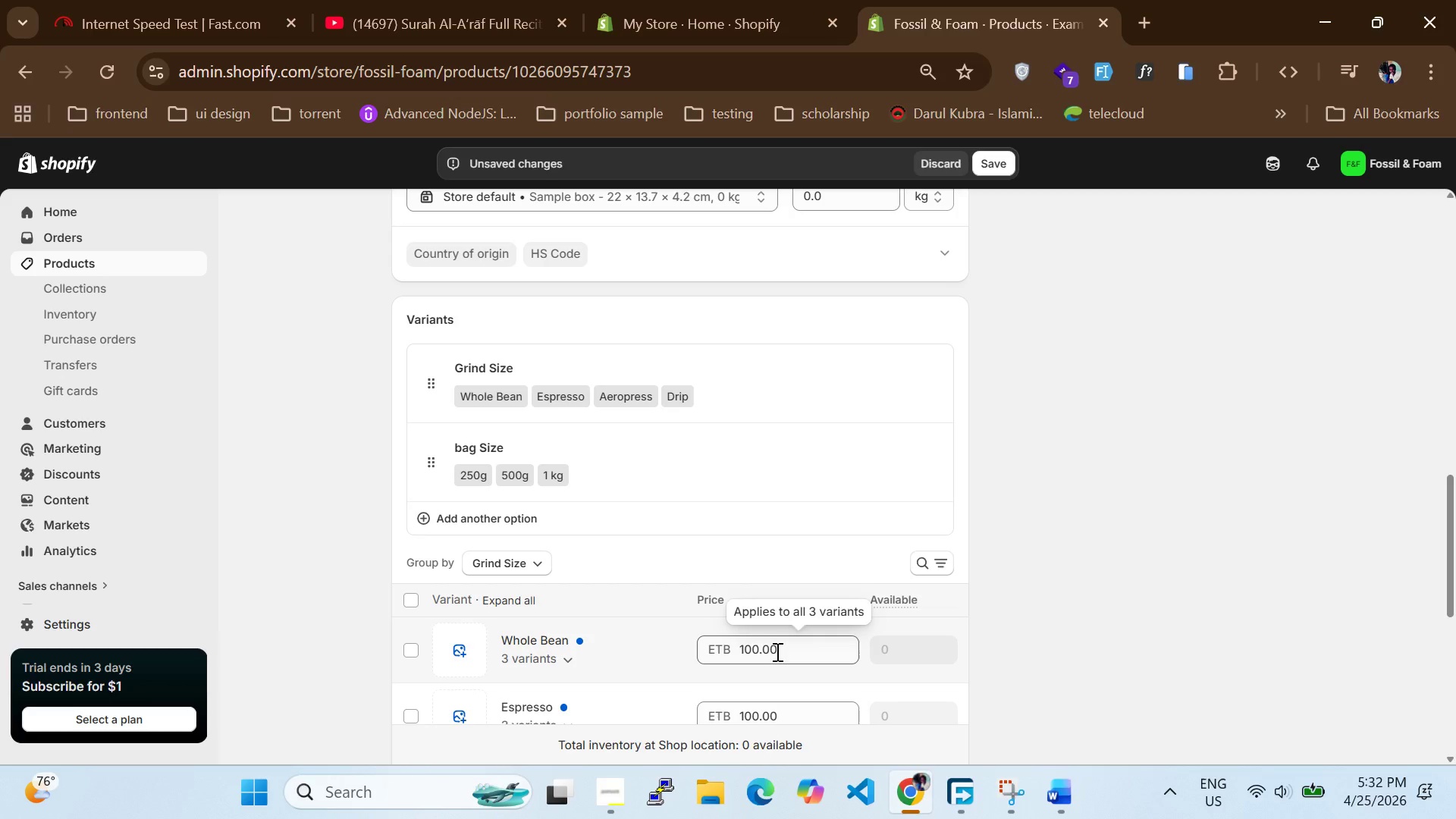 
left_click_drag(start_coordinate=[776, 652], to_coordinate=[696, 662])
 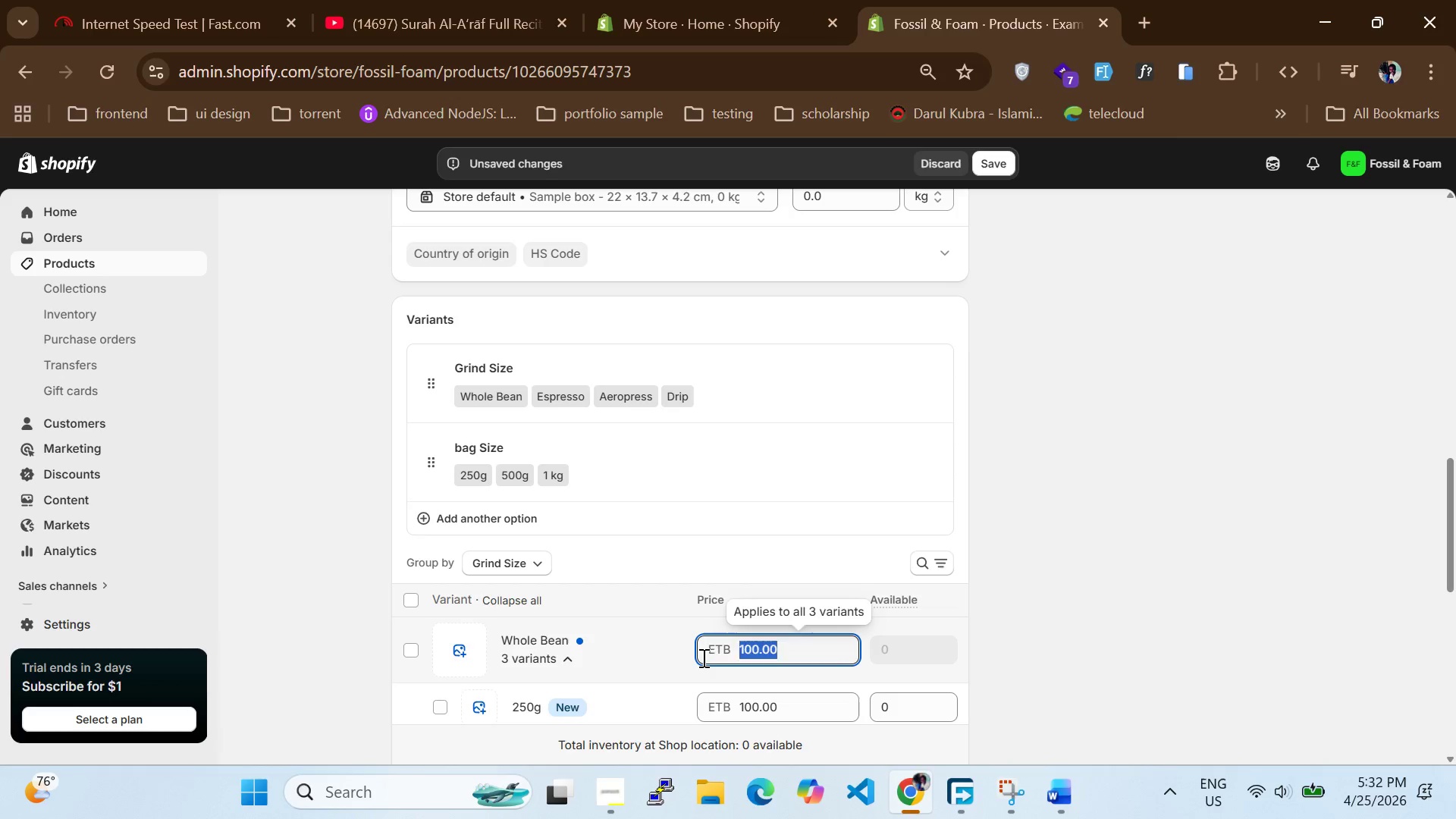 
type(20)
 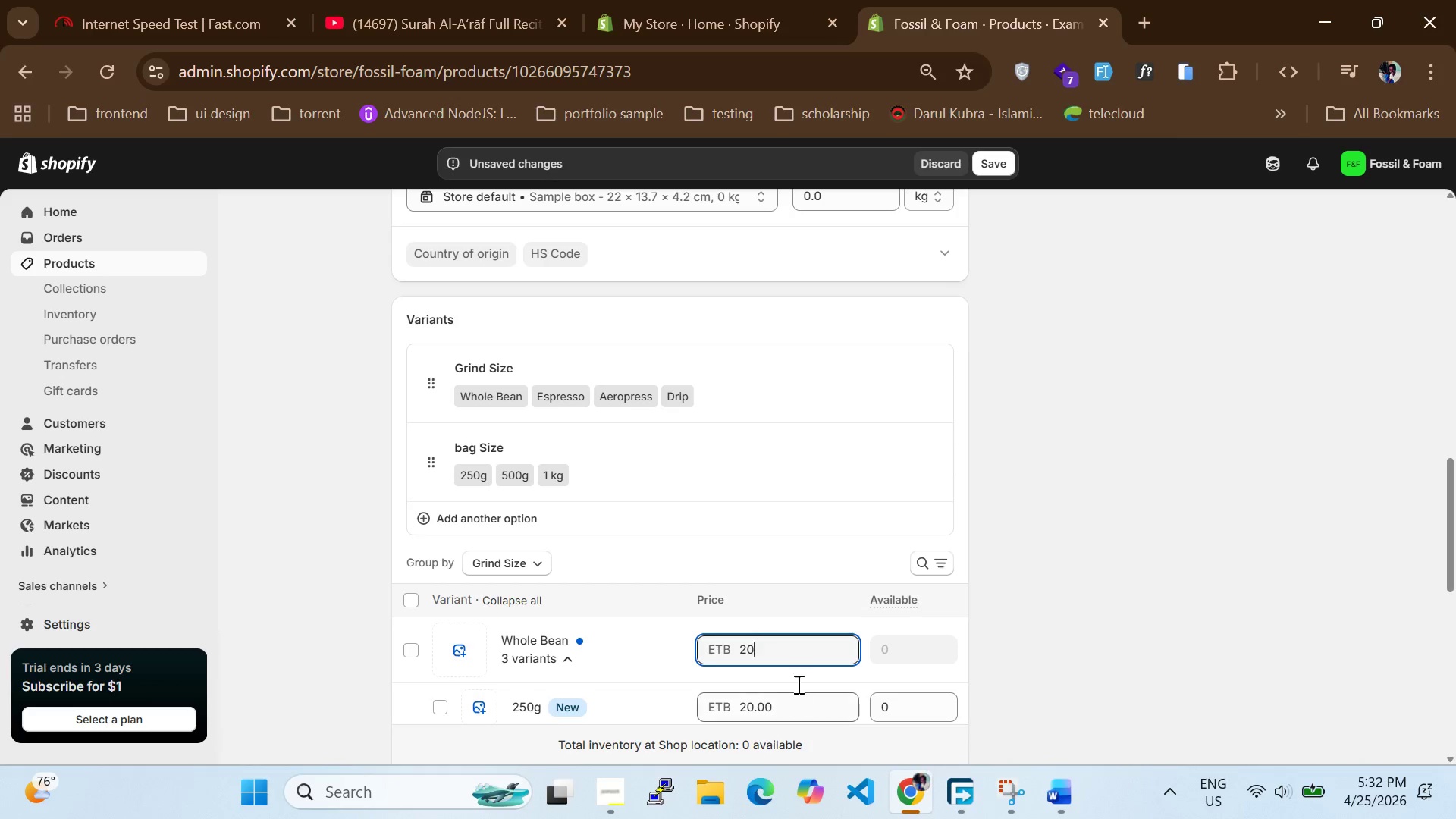 
scroll: coordinate [797, 681], scroll_direction: none, amount: 0.0
 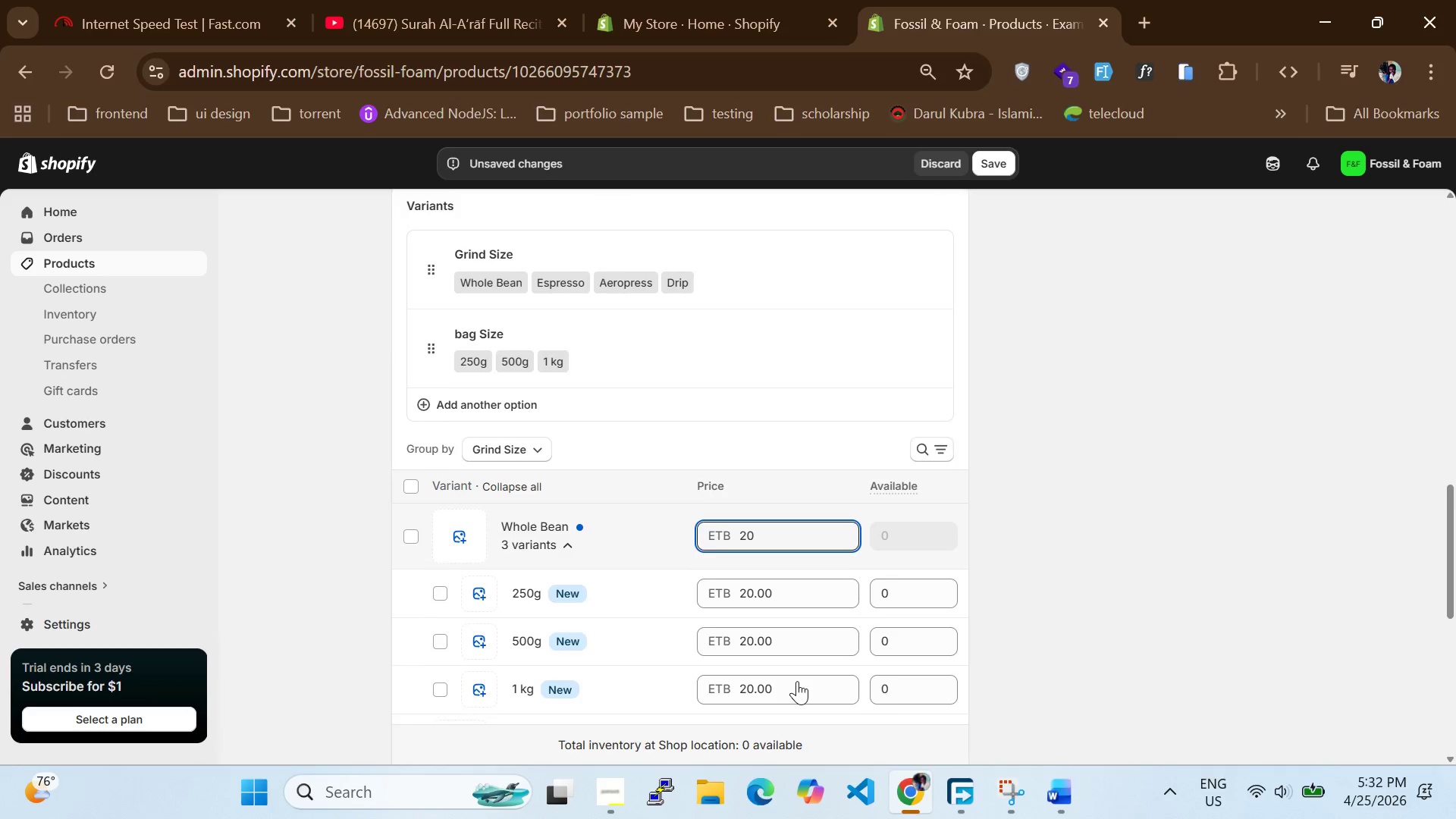 
scroll: coordinate [797, 681], scroll_direction: down, amount: 2.0
 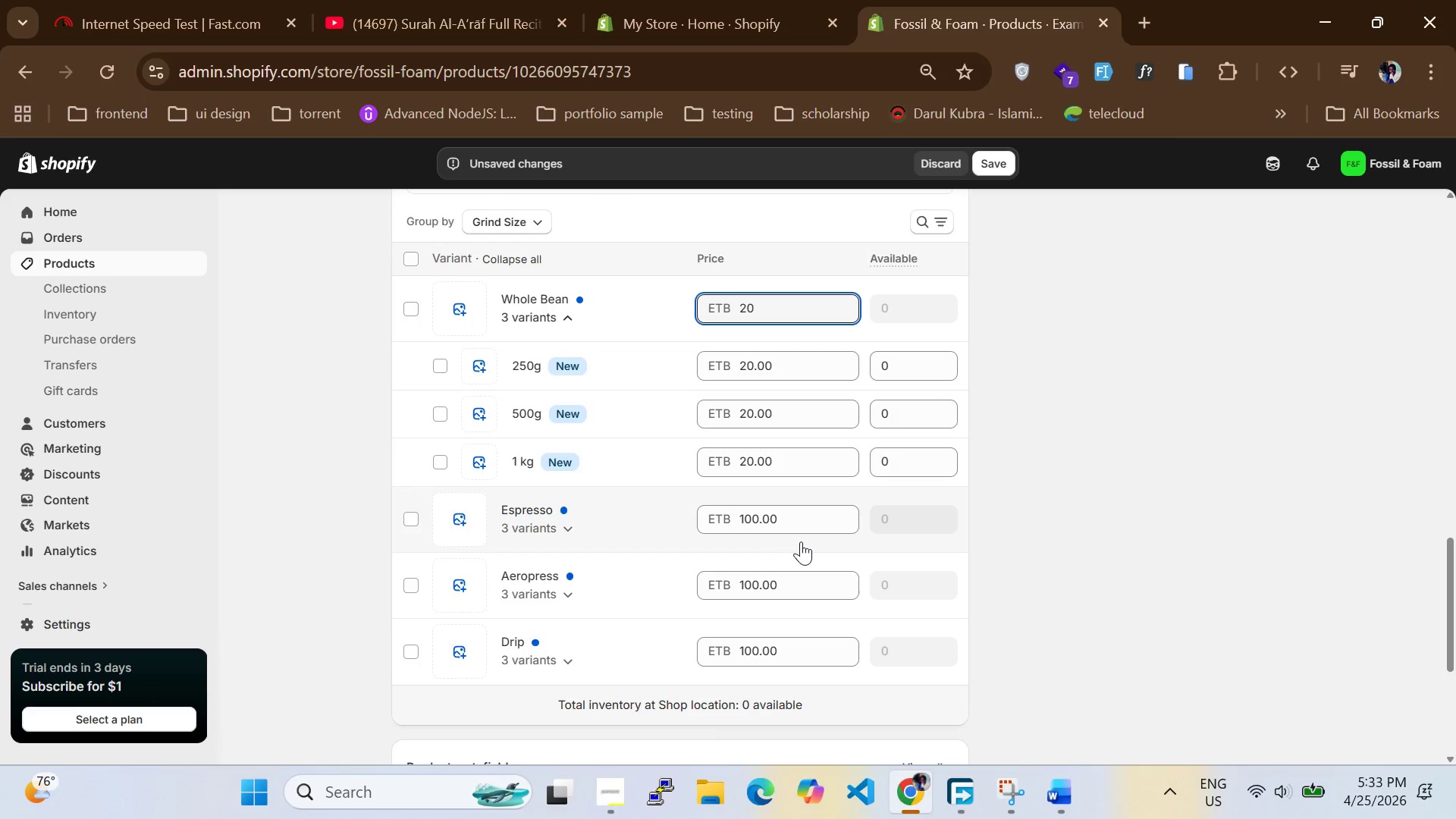 
left_click_drag(start_coordinate=[799, 528], to_coordinate=[536, 494])
 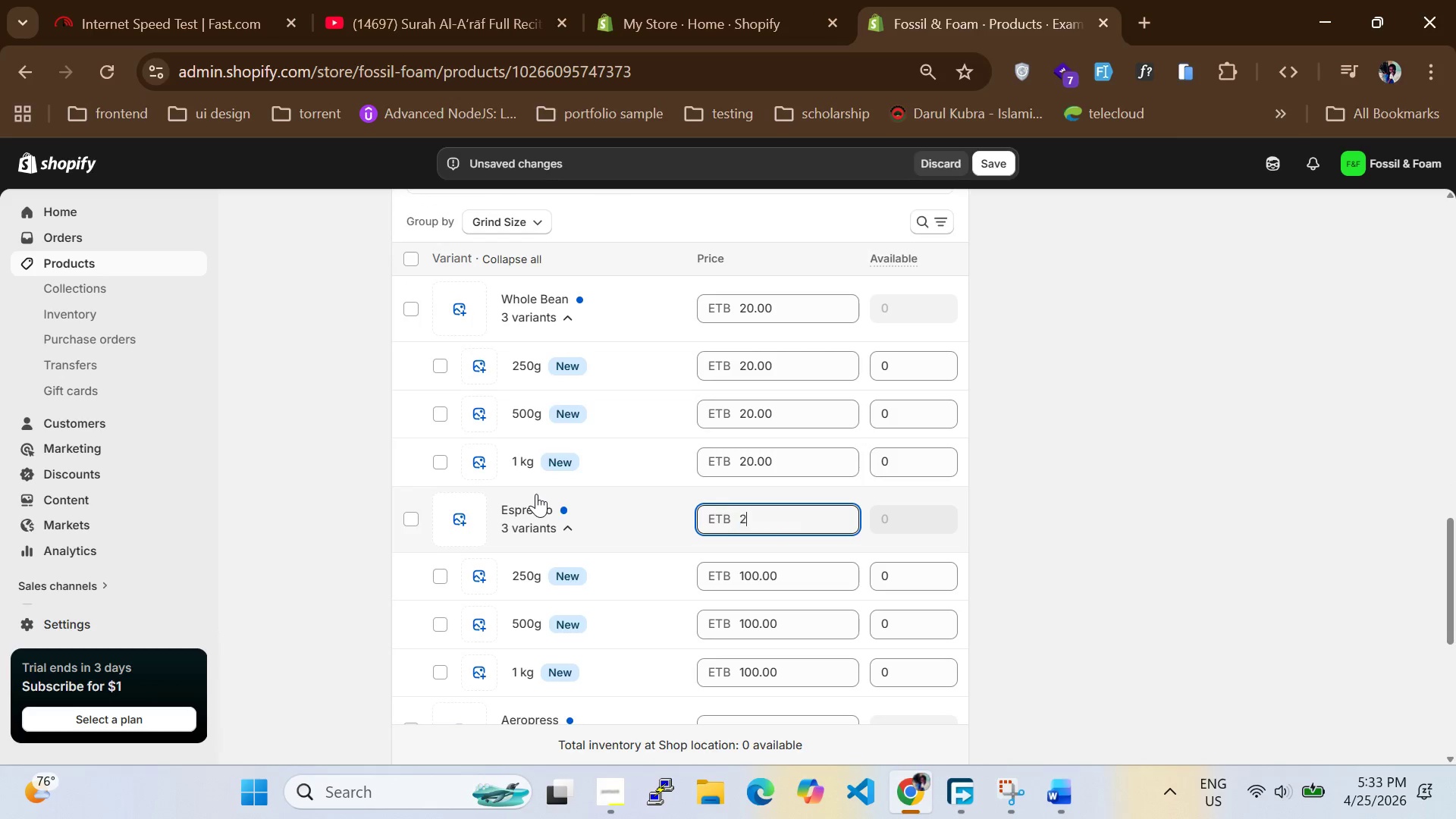 
type(20)
 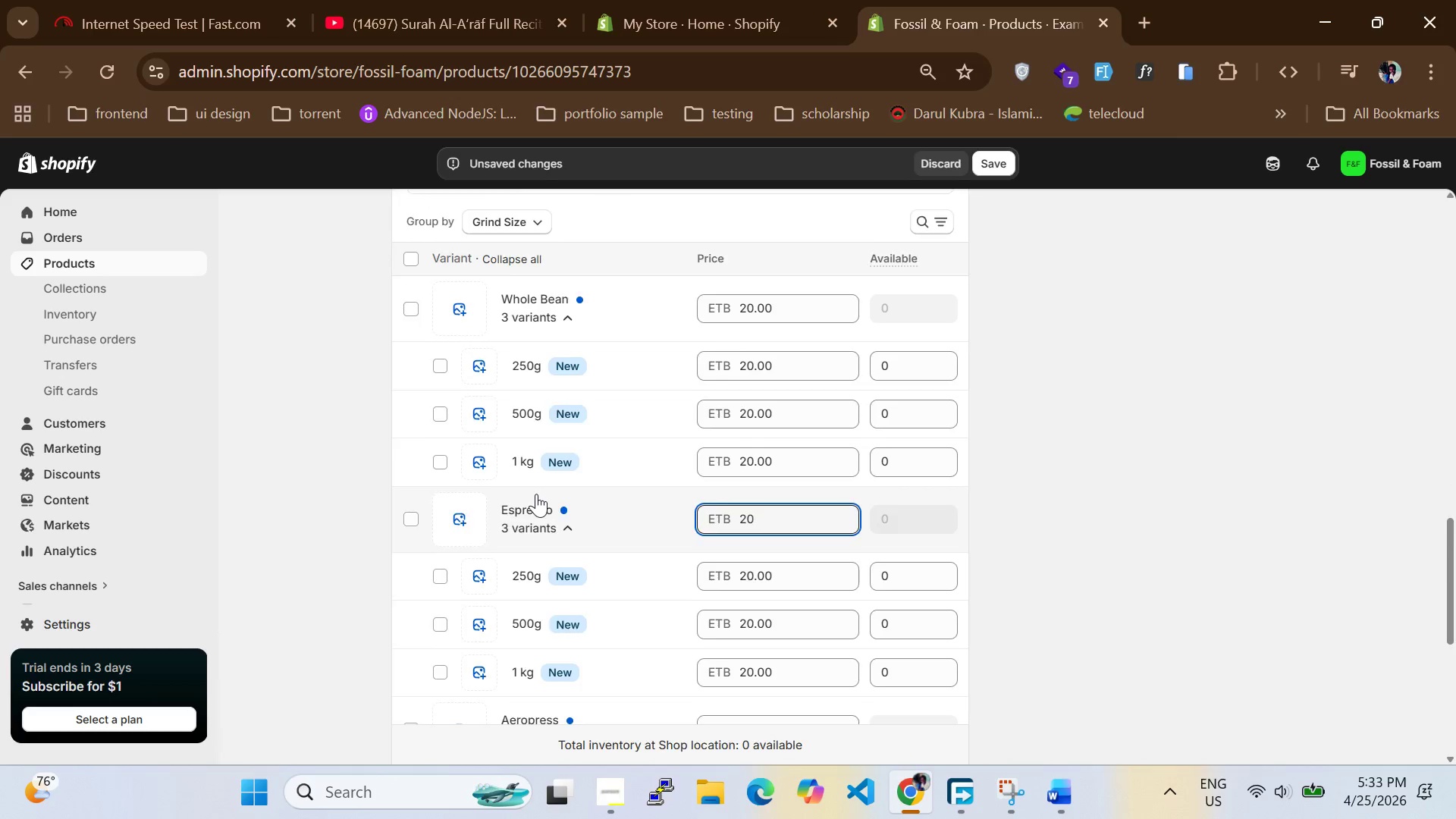 
scroll: coordinate [538, 497], scroll_direction: down, amount: 3.0
 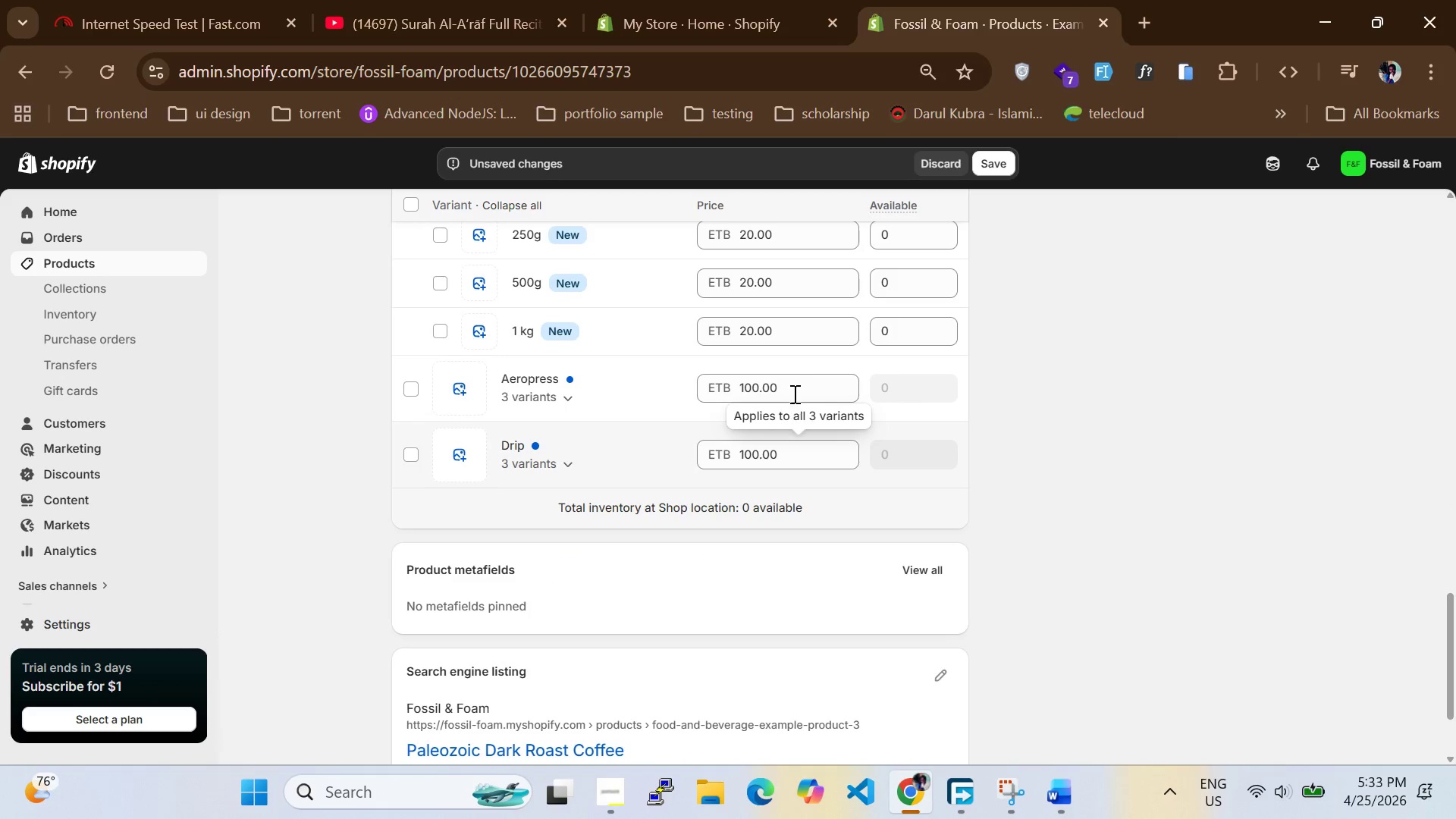 
left_click_drag(start_coordinate=[795, 387], to_coordinate=[692, 384])
 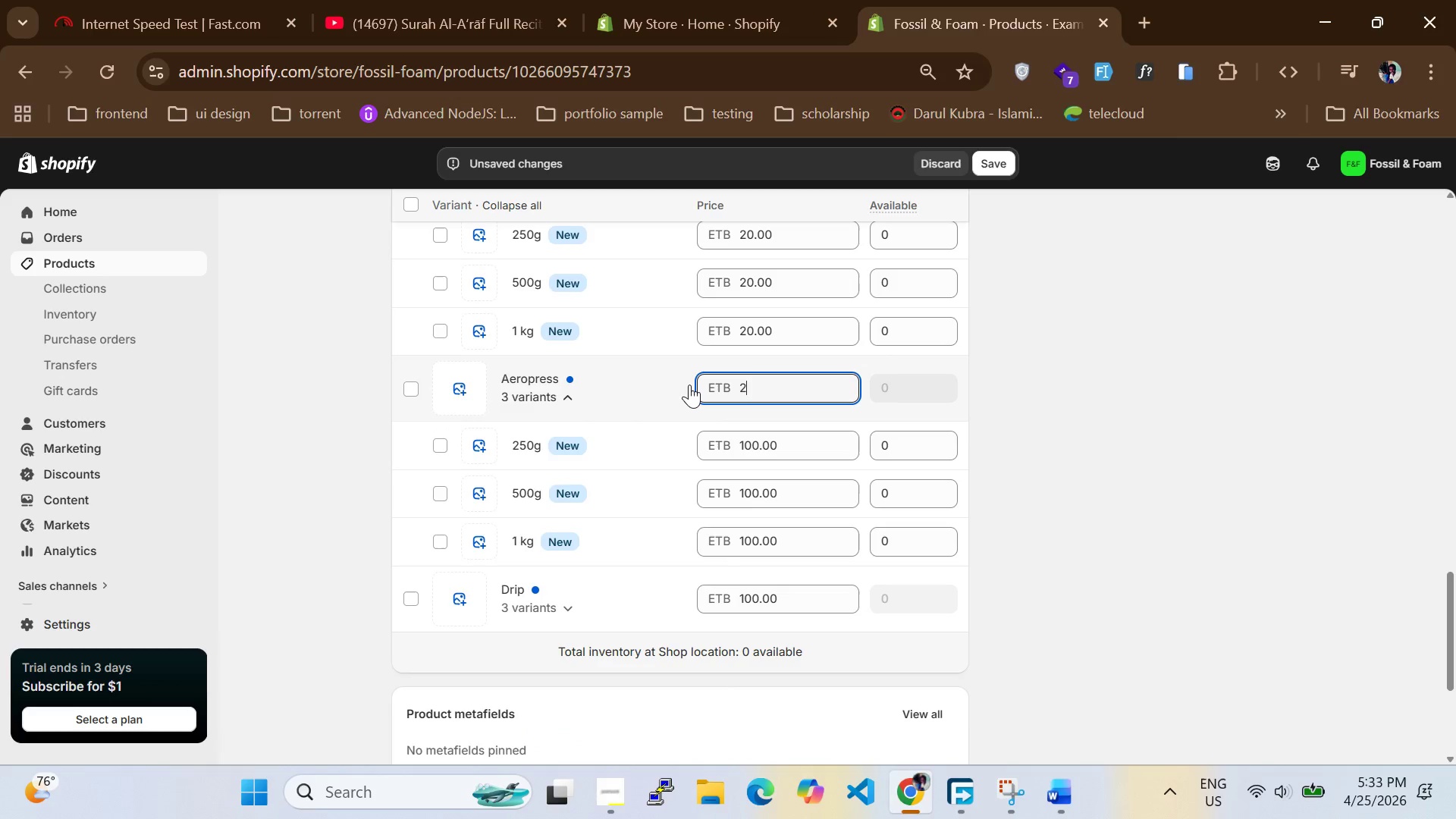 
type(20)
 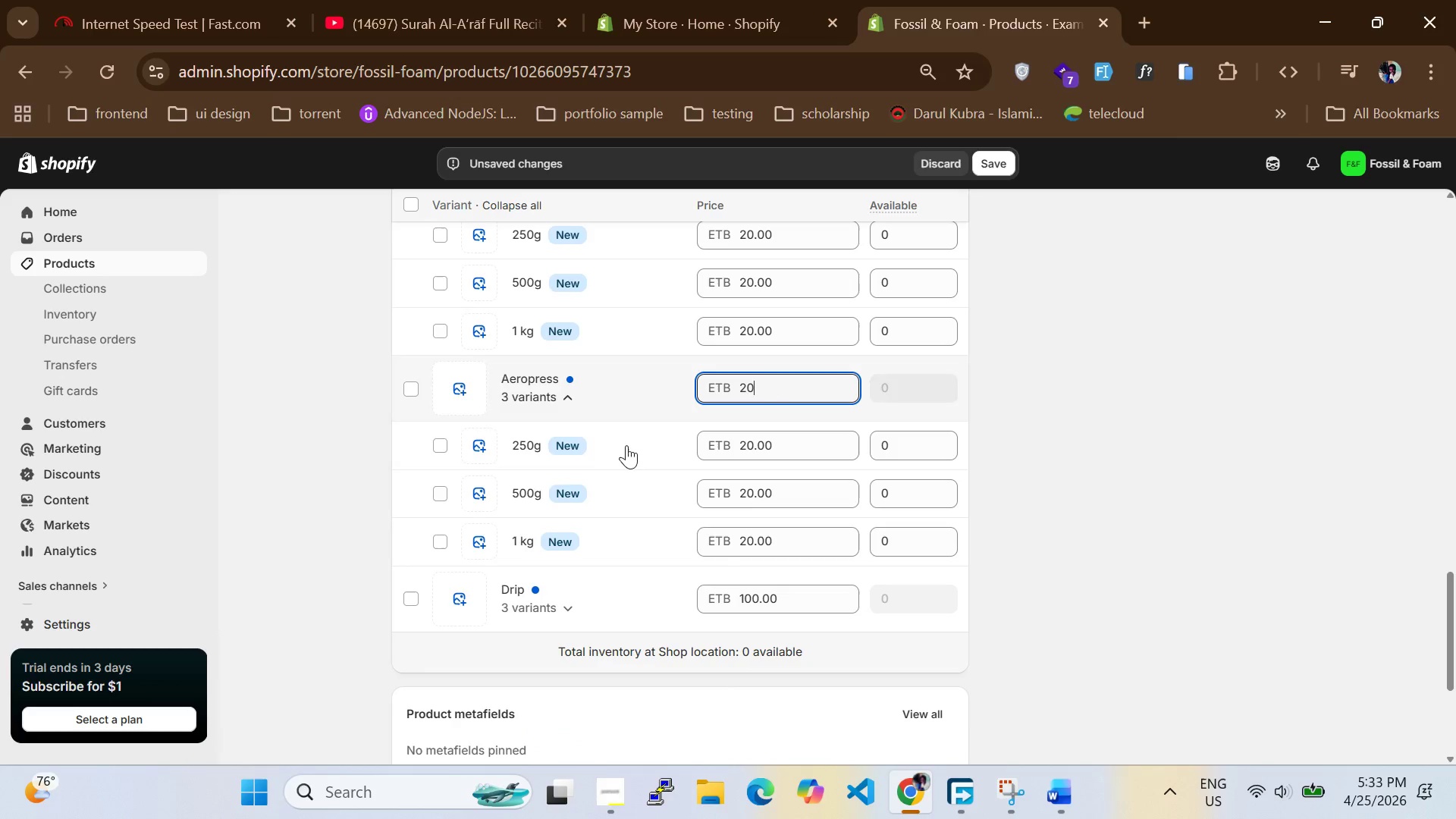 
left_click([559, 386])
 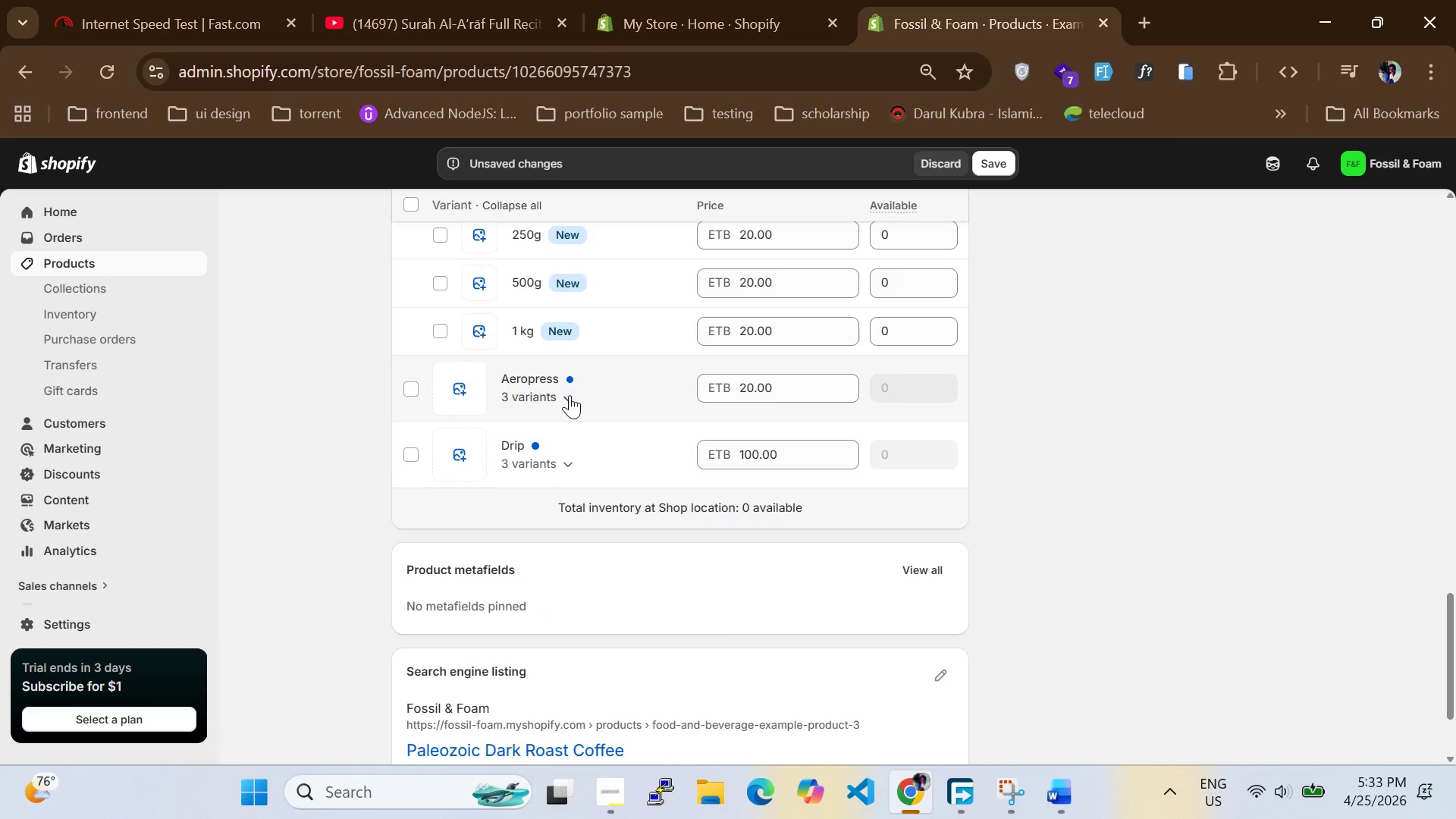 
wait(6.45)
 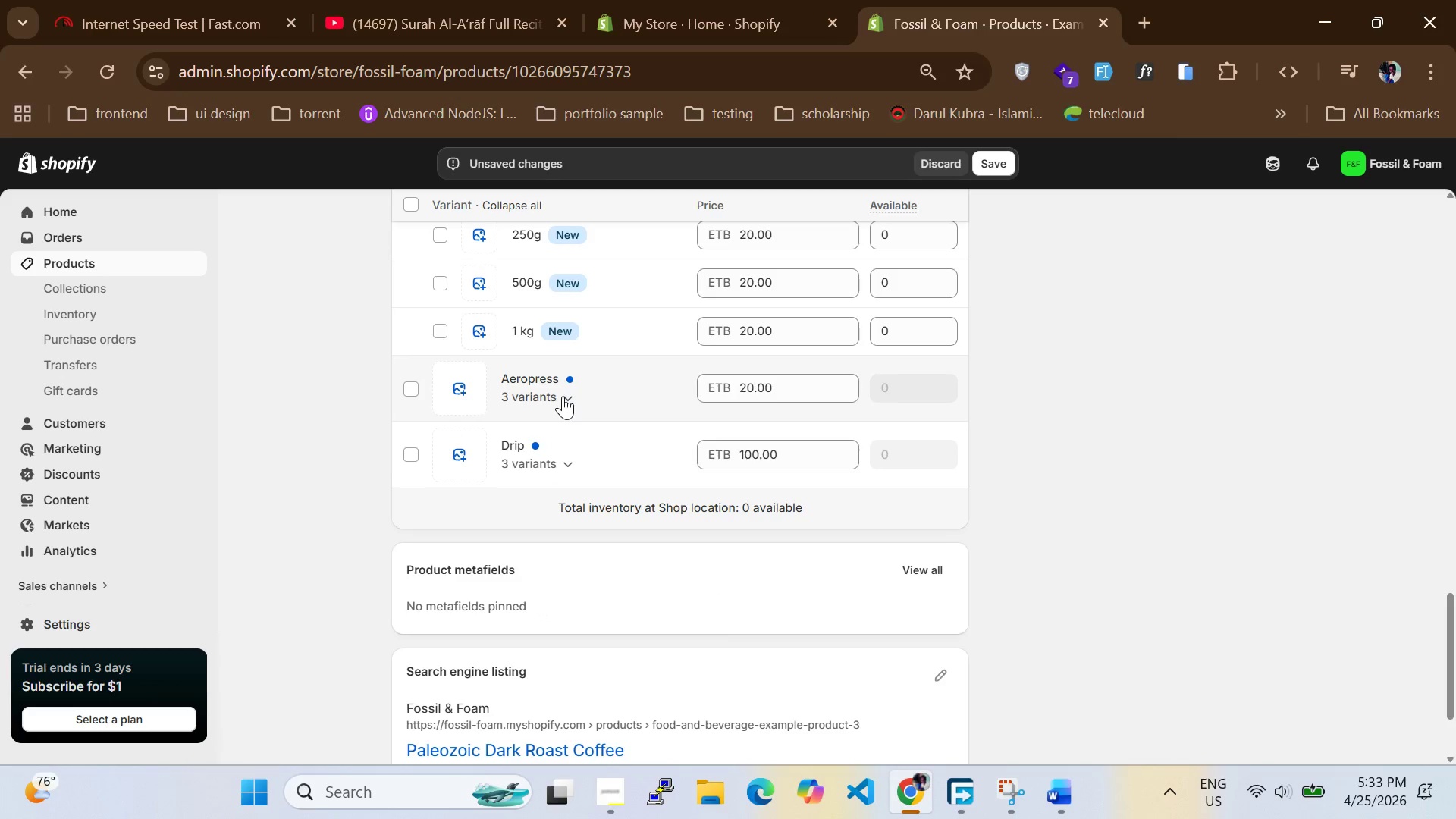 
scroll: coordinate [528, 438], scroll_direction: up, amount: 3.0
 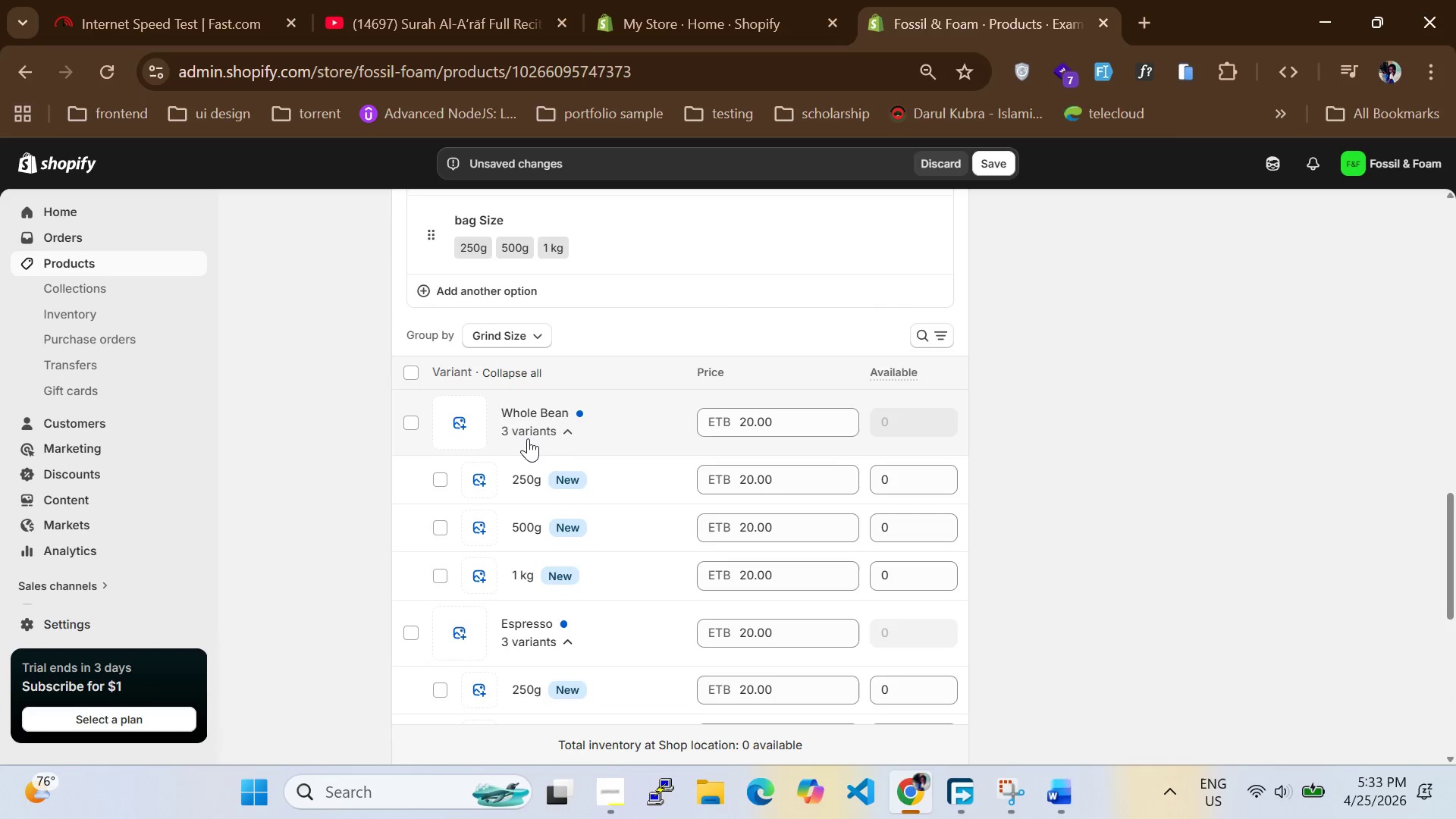 
wait(8.55)
 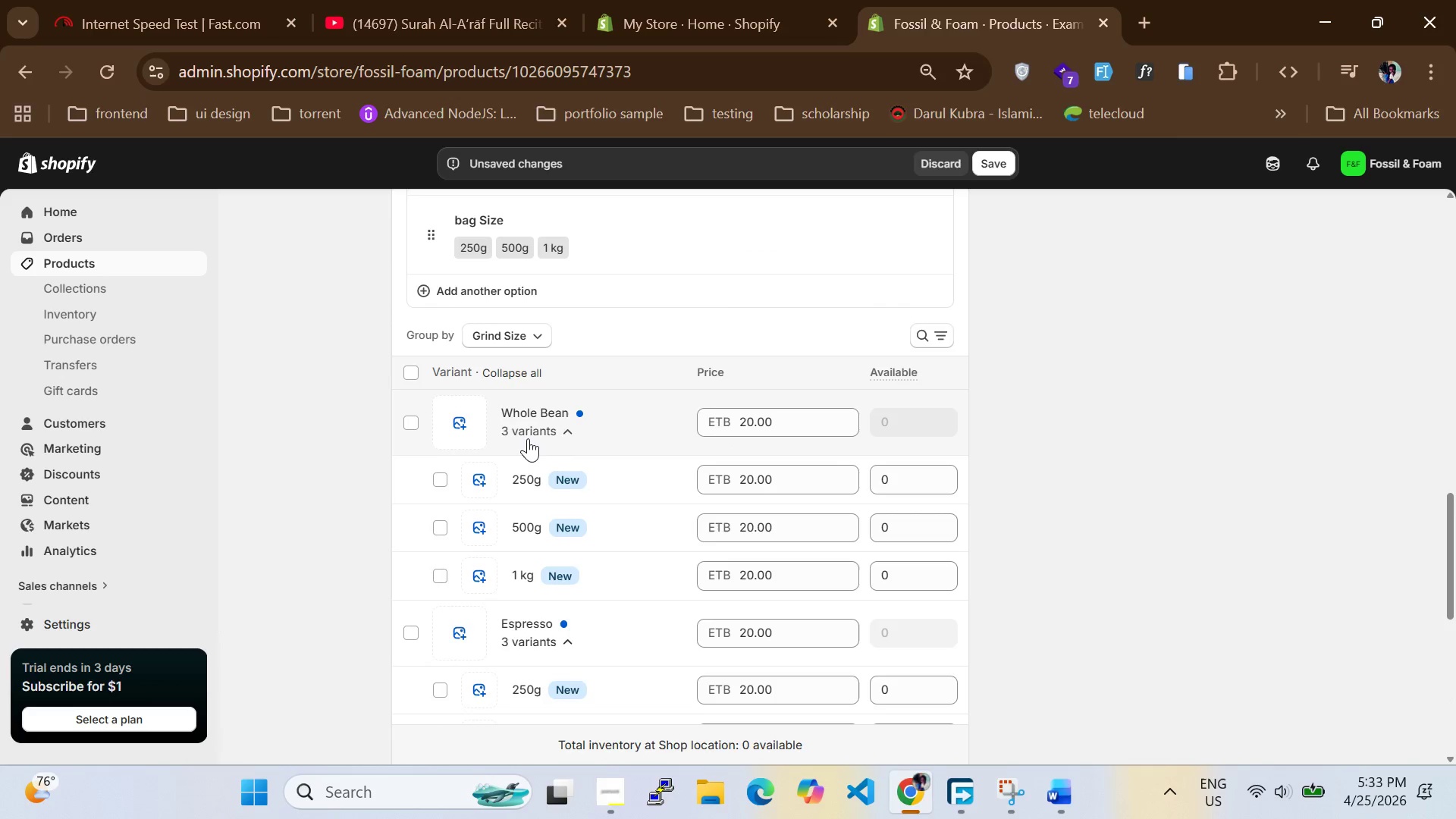 
scroll: coordinate [739, 509], scroll_direction: down, amount: 6.0
 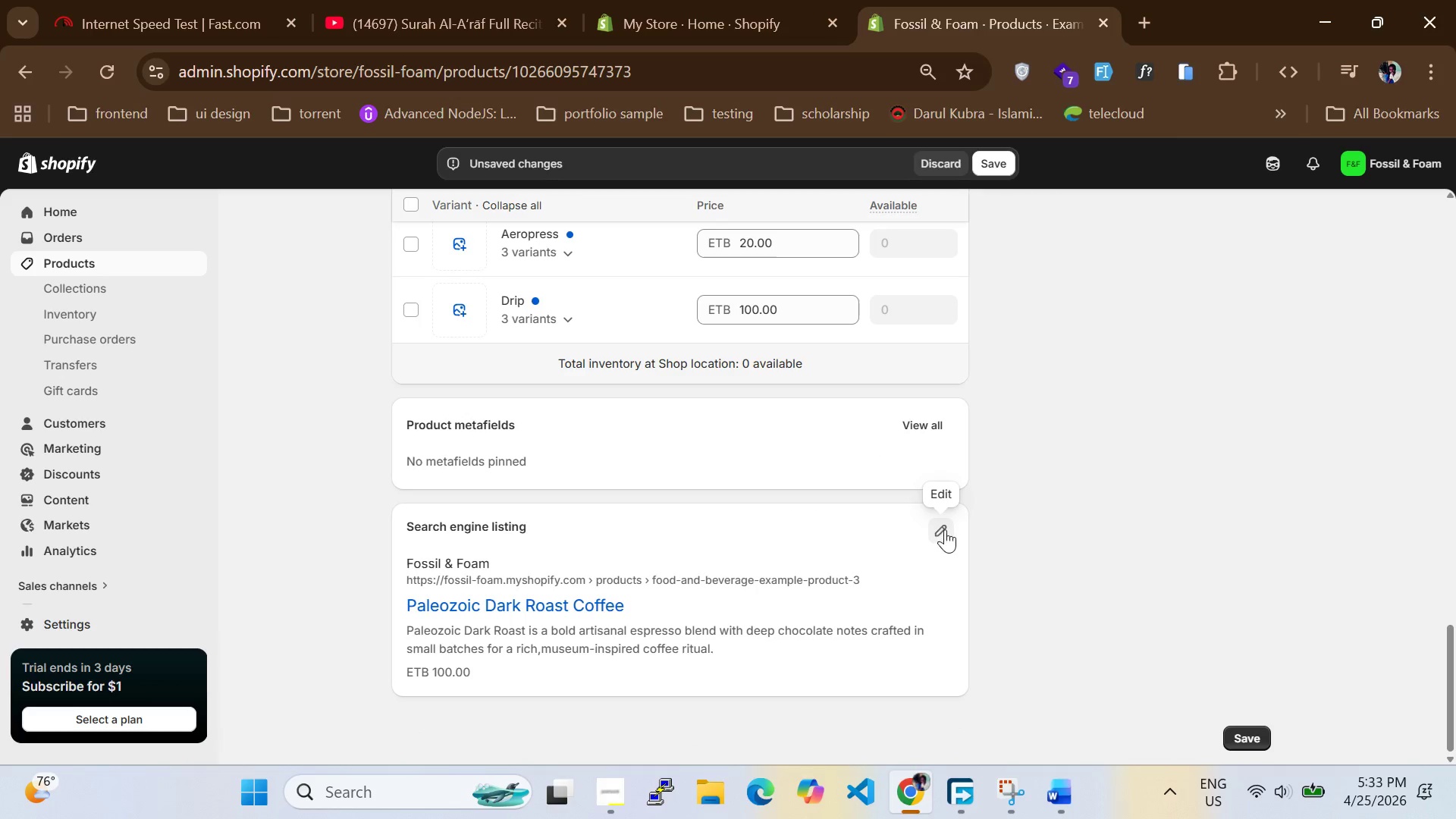 
left_click([945, 529])
 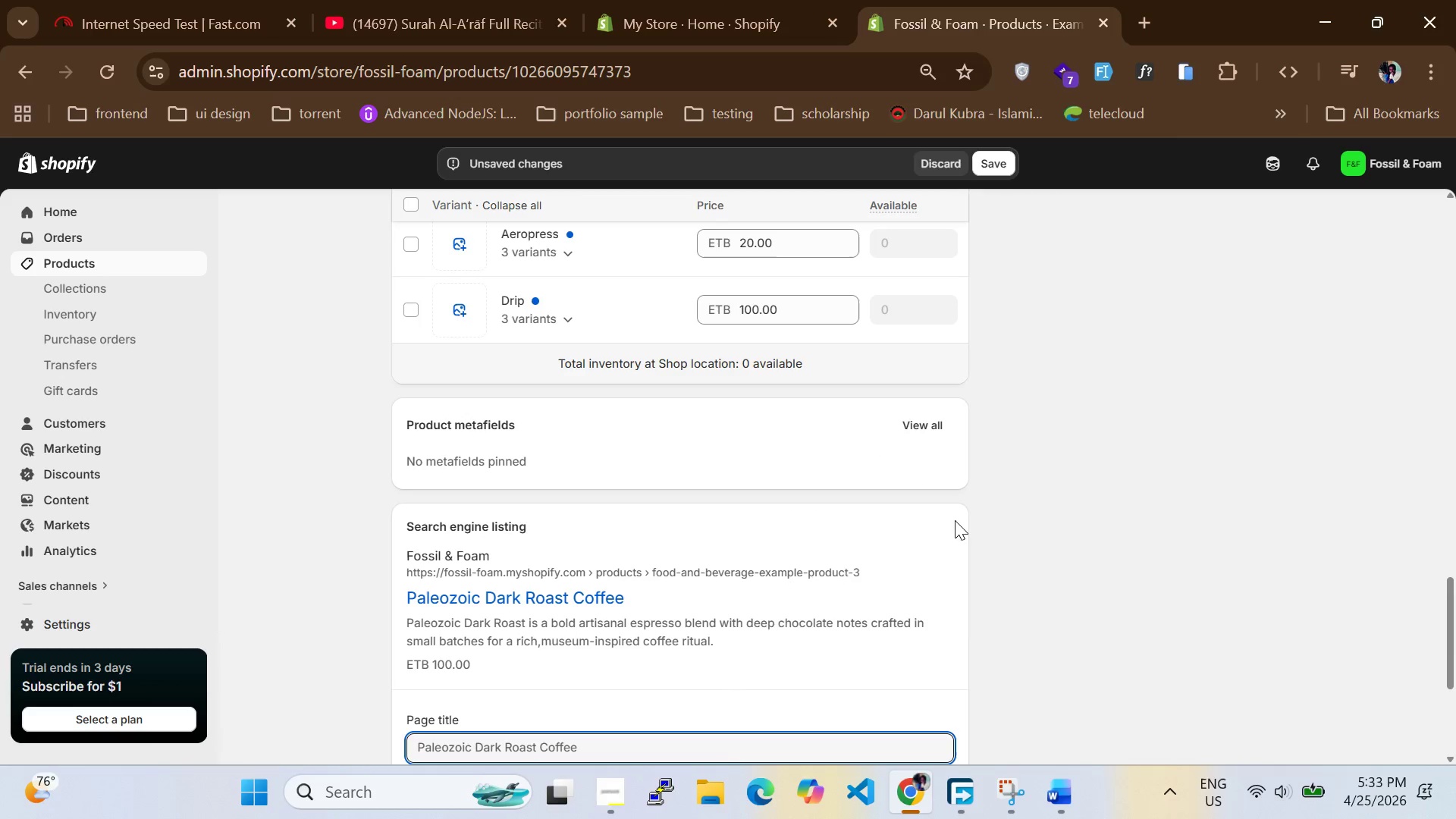 
wait(5.56)
 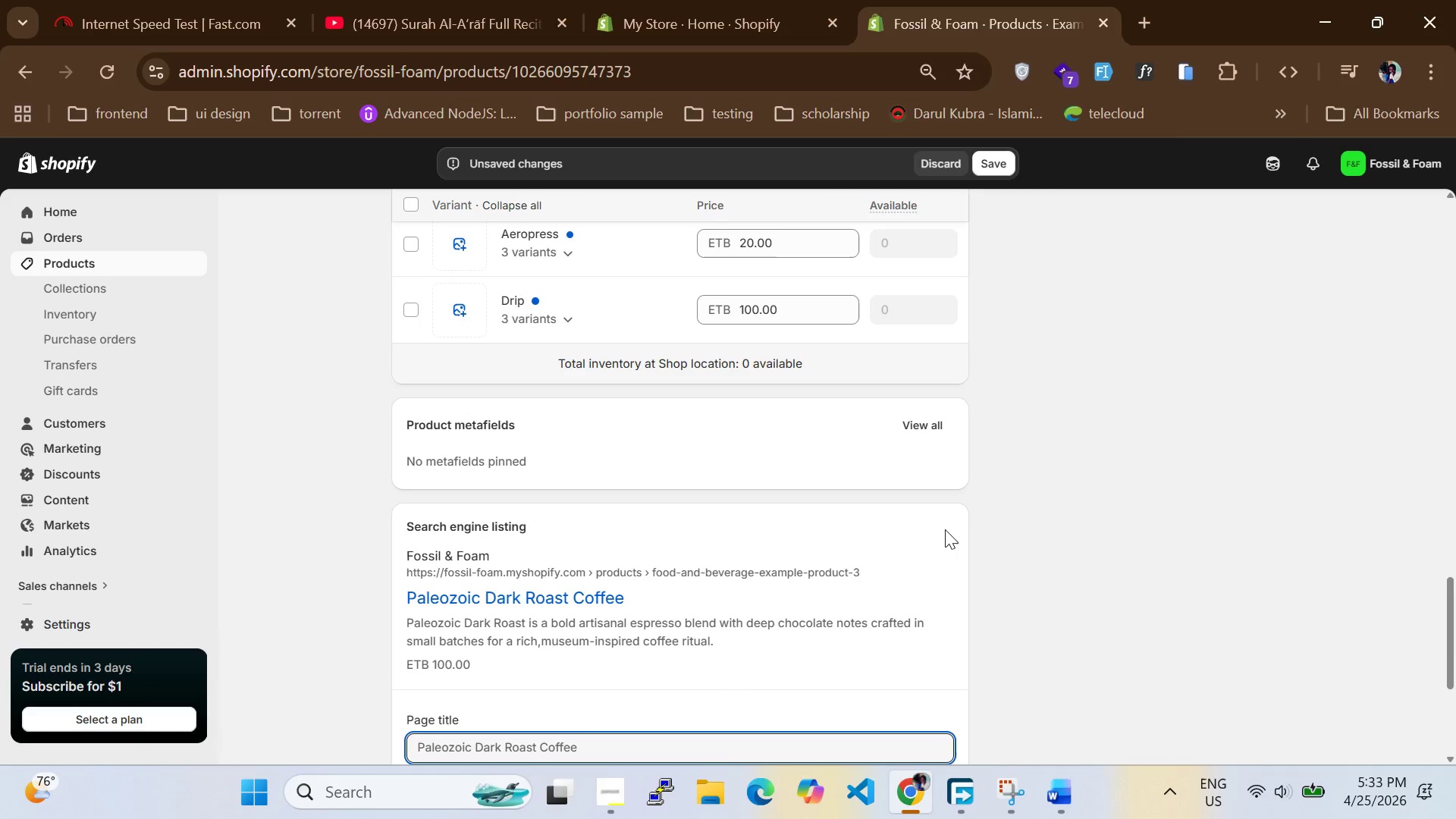 
scroll: coordinate [704, 526], scroll_direction: down, amount: 2.0
 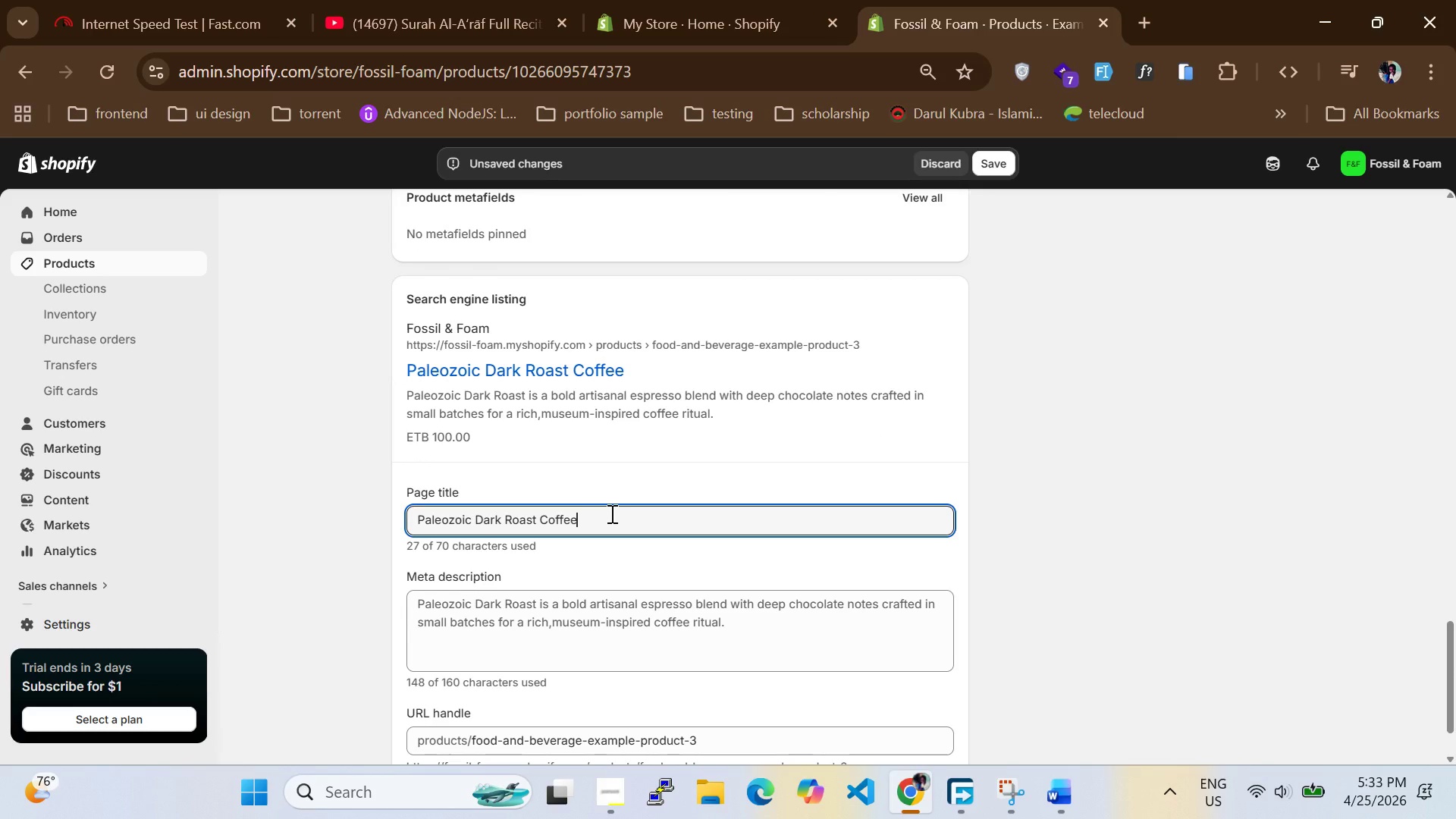 
double_click([610, 513])
 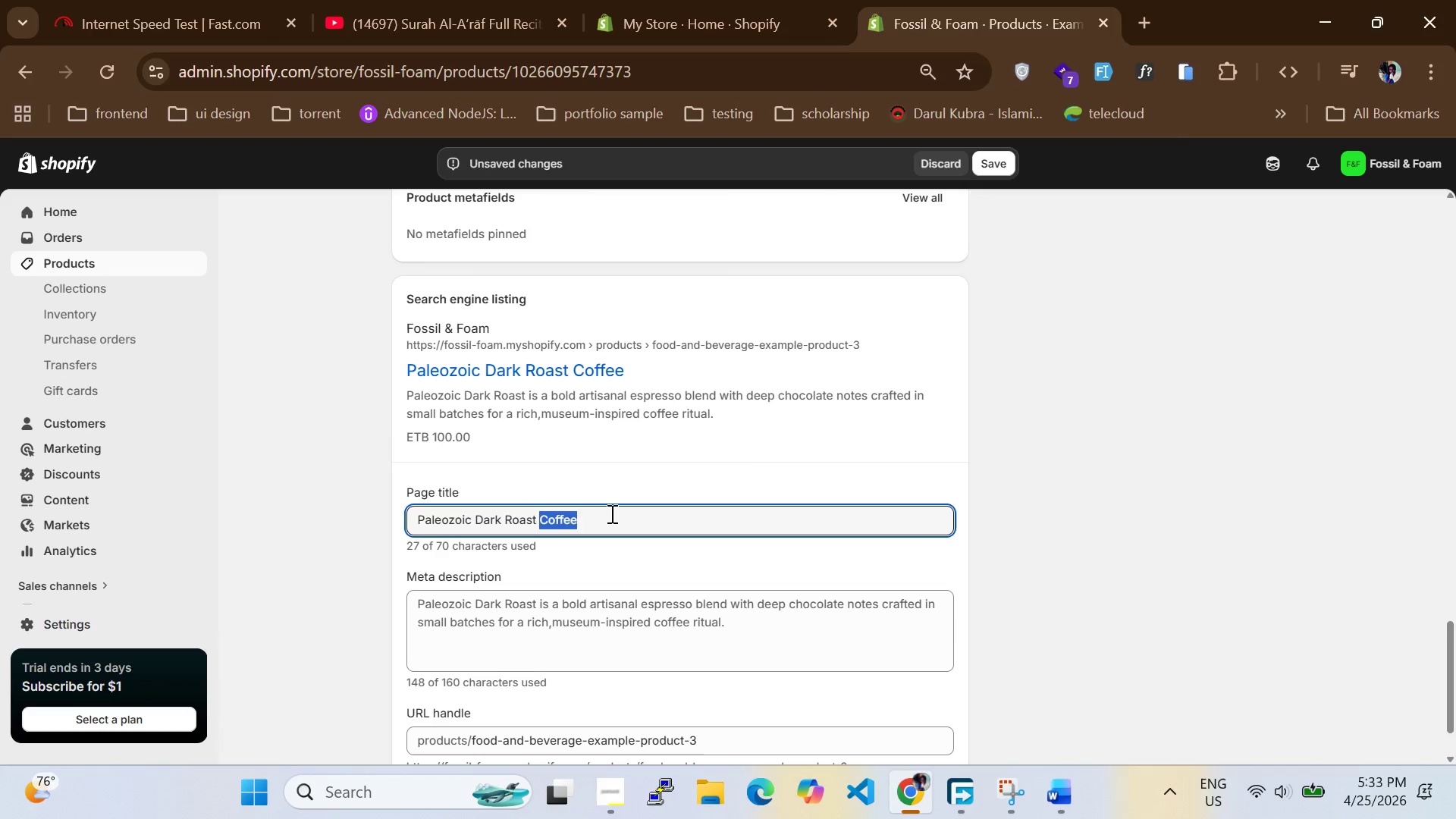 
left_click([610, 513])
 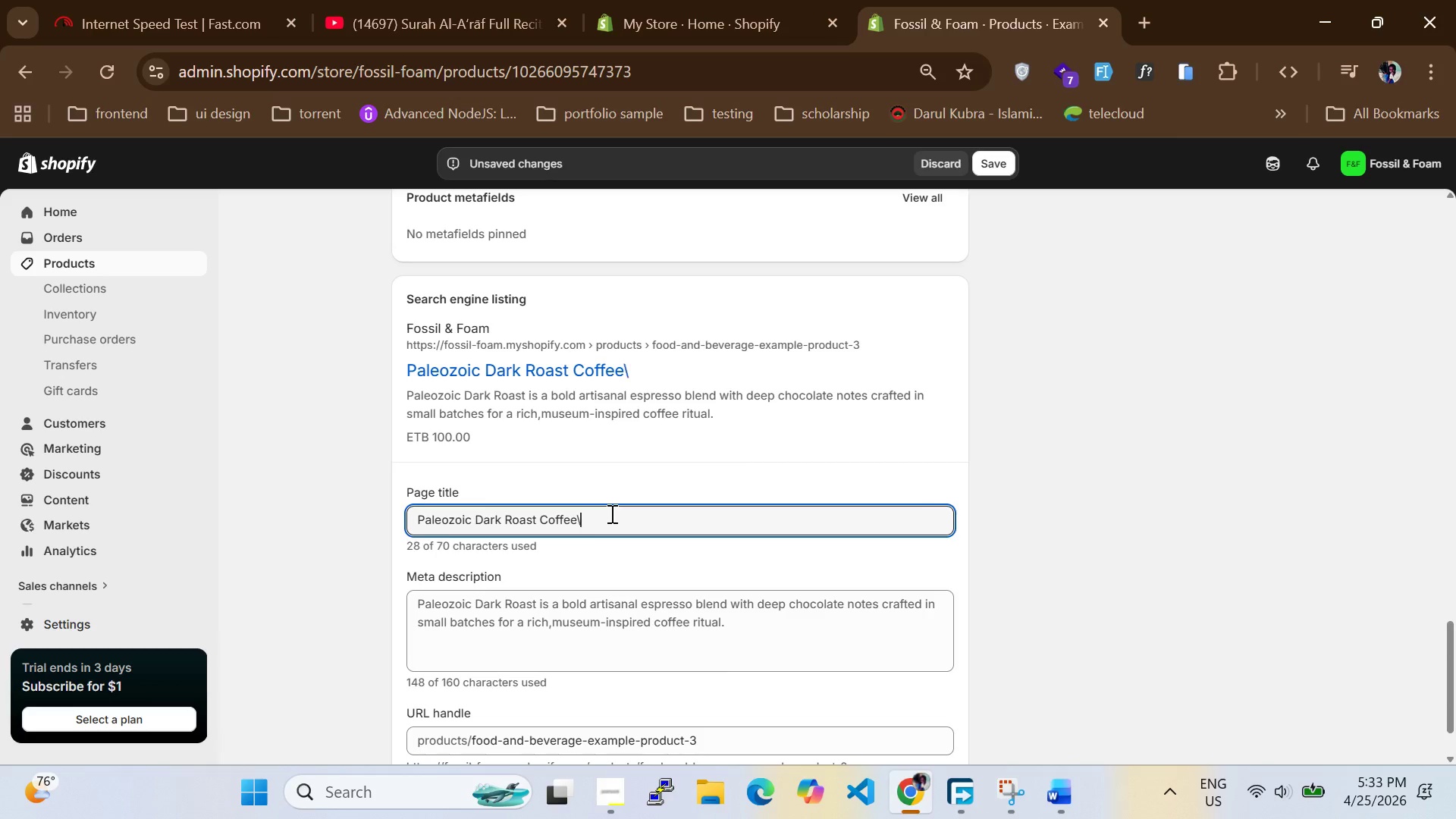 
type(\)
key(Backspace)
key(Backspace)
key(Backspace)
key(Backspace)
key(Backspace)
key(Backspace)
key(Backspace)
type(Artisanal Expresso )
 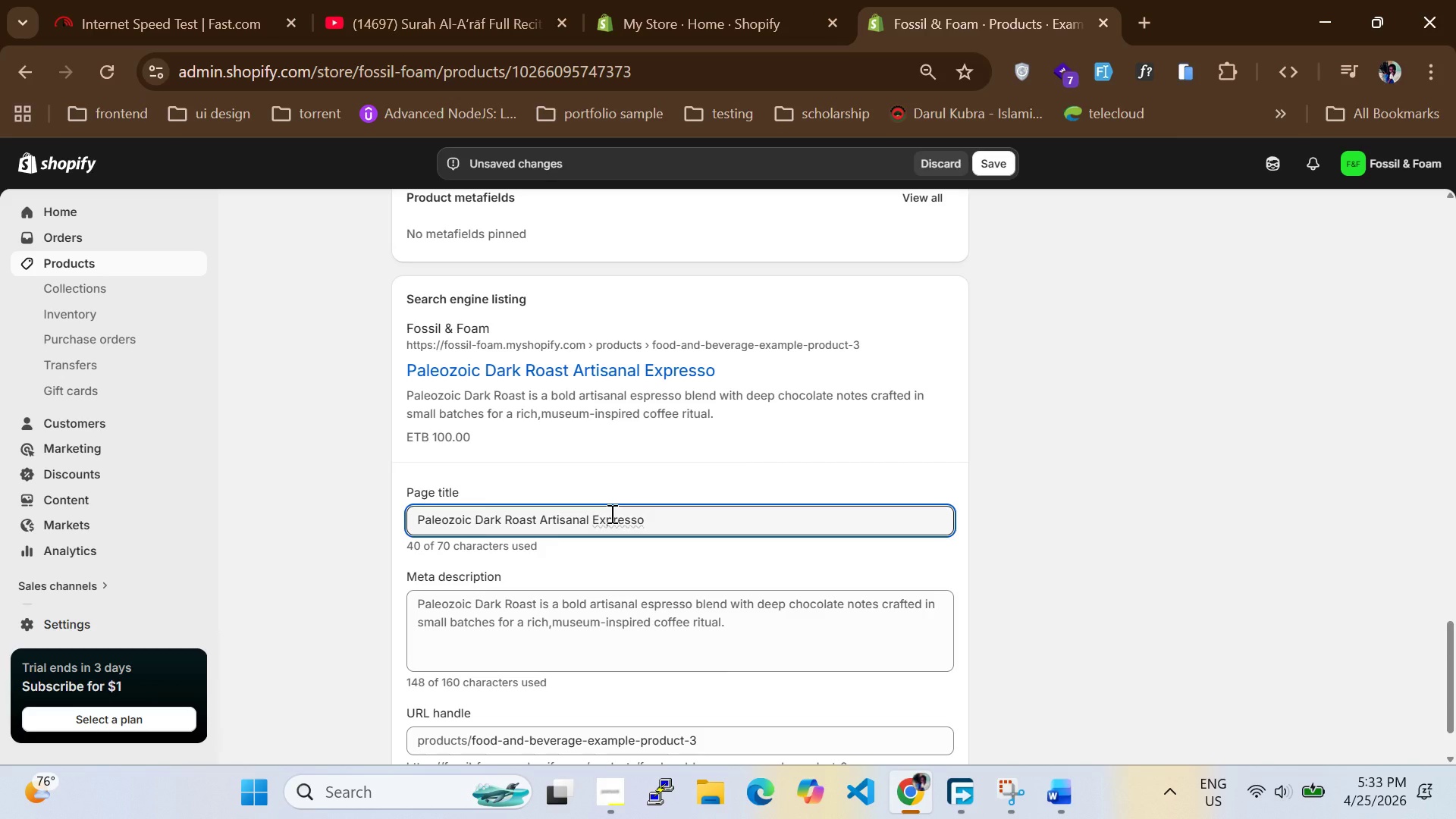 
type(Blend)
 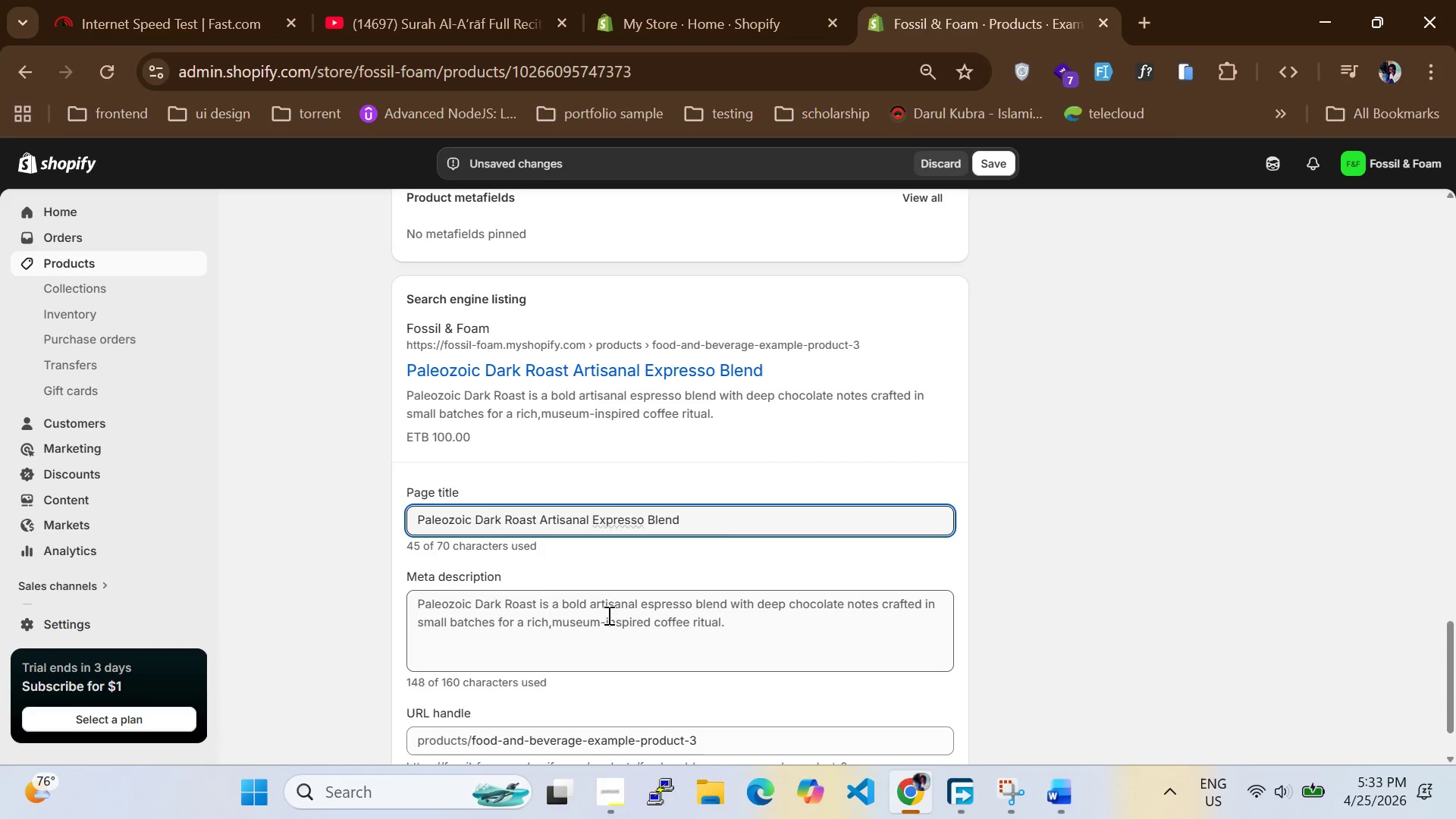 
double_click([607, 615])
 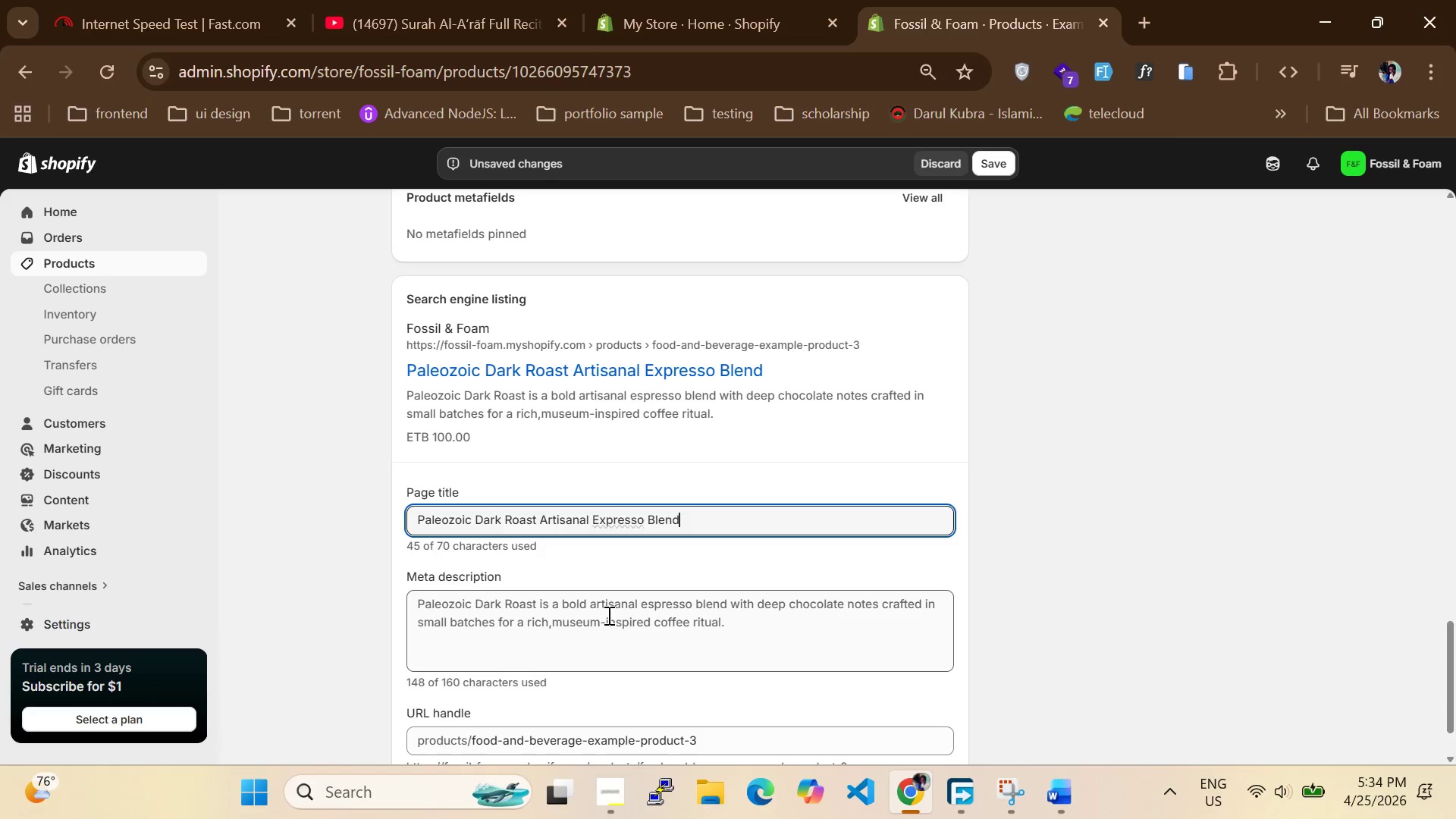 
left_click([607, 615])
 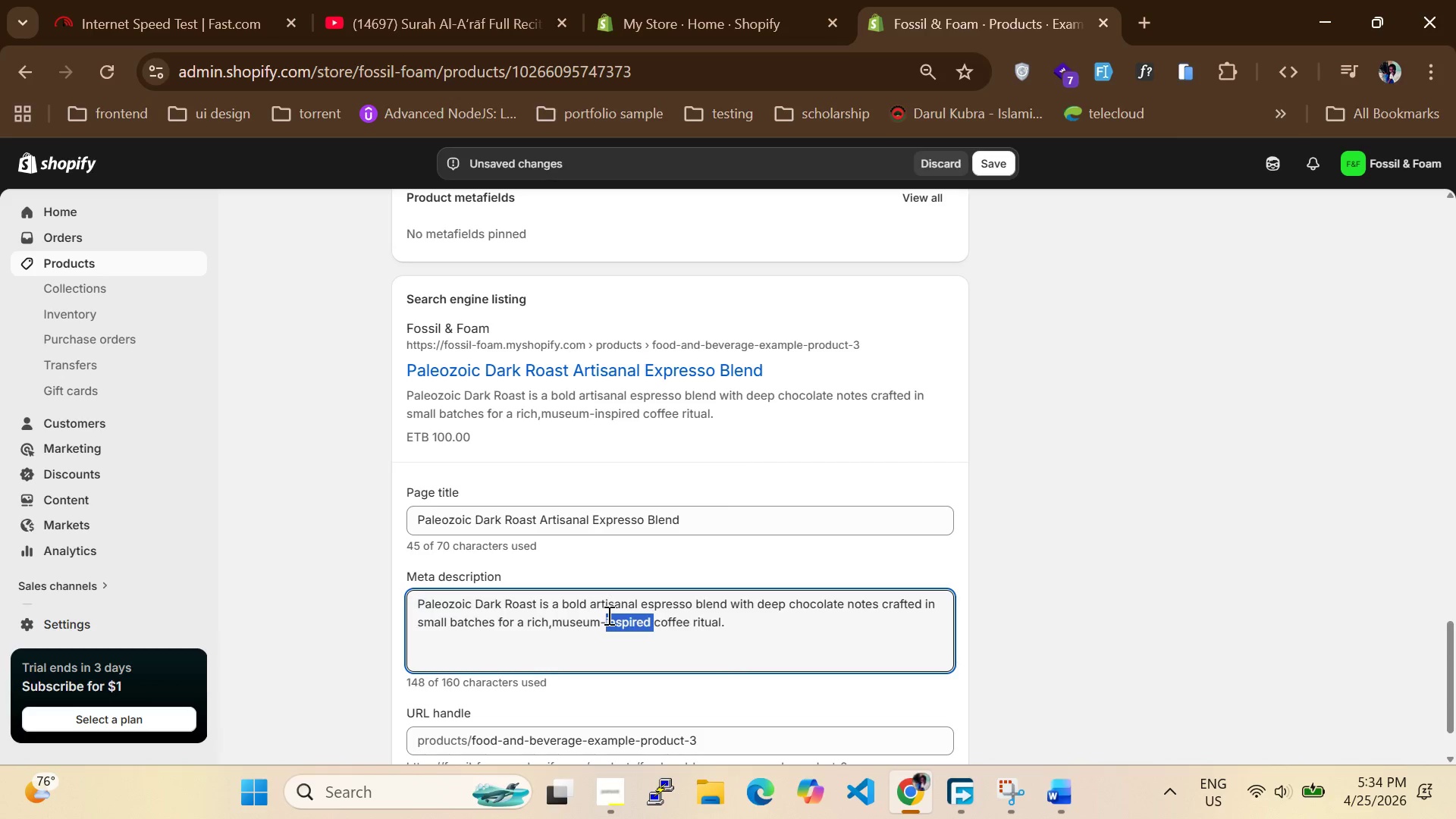 
left_click([607, 615])
 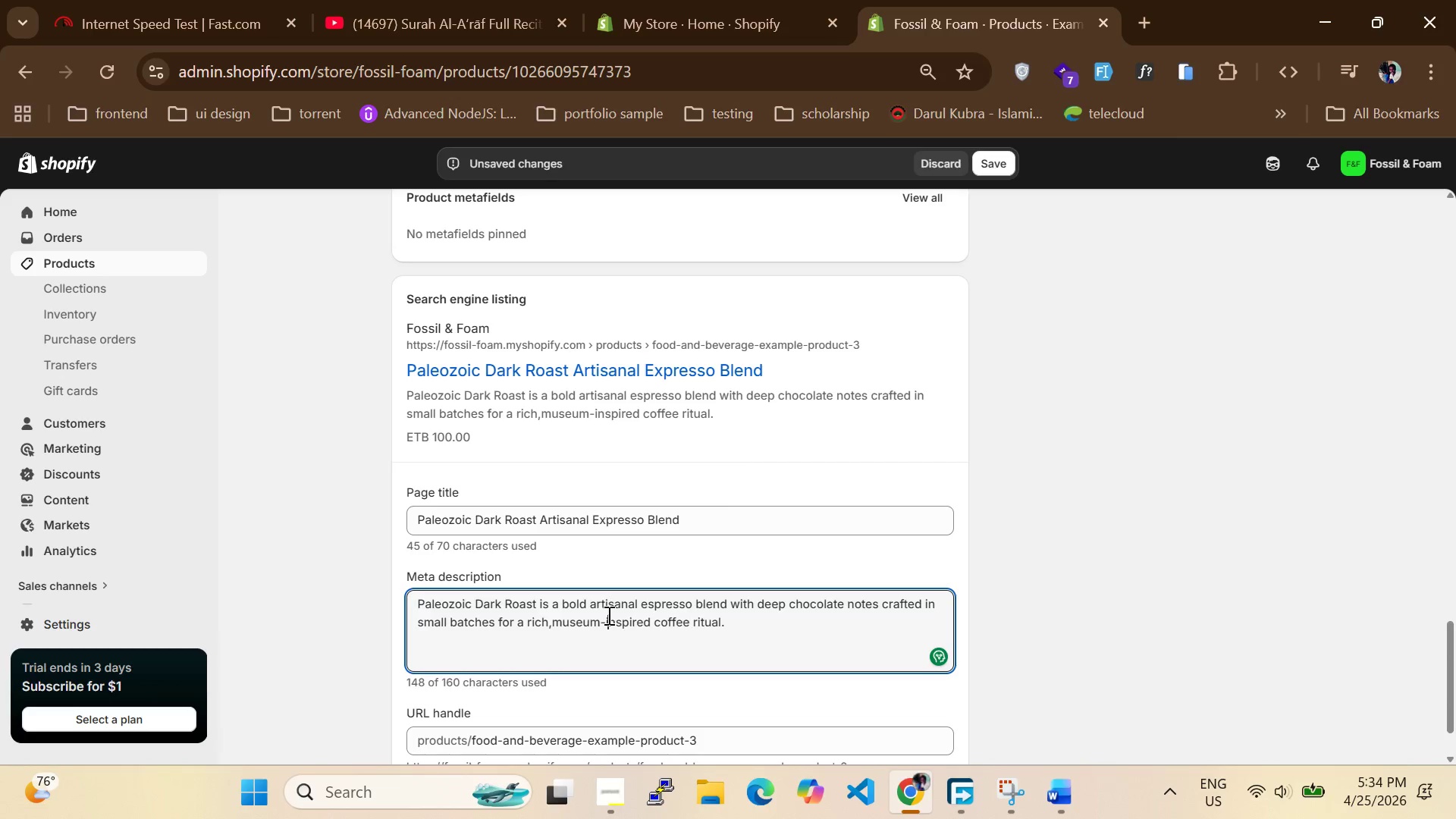 
key(Control+A)
 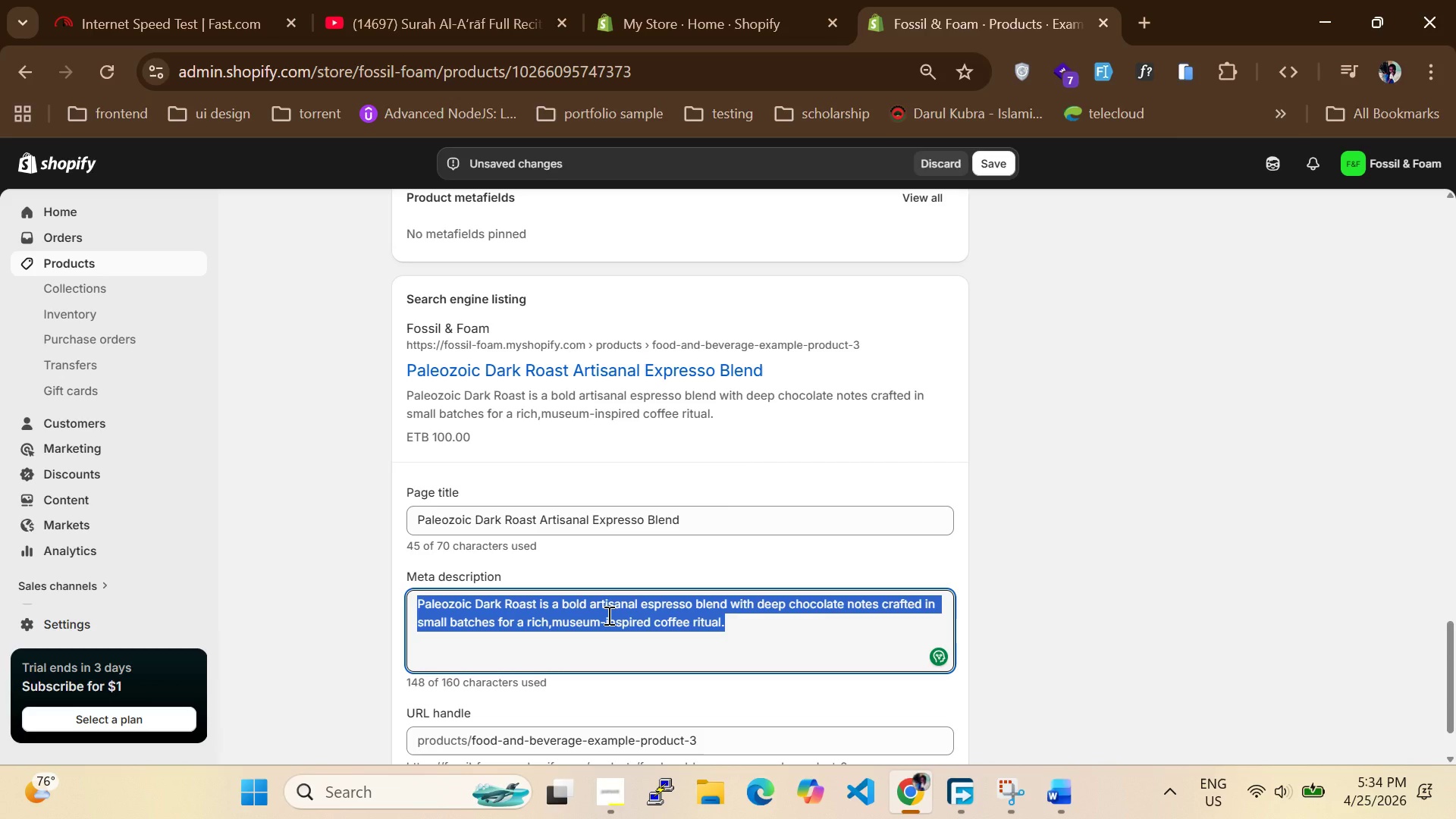 
wait(13.17)
 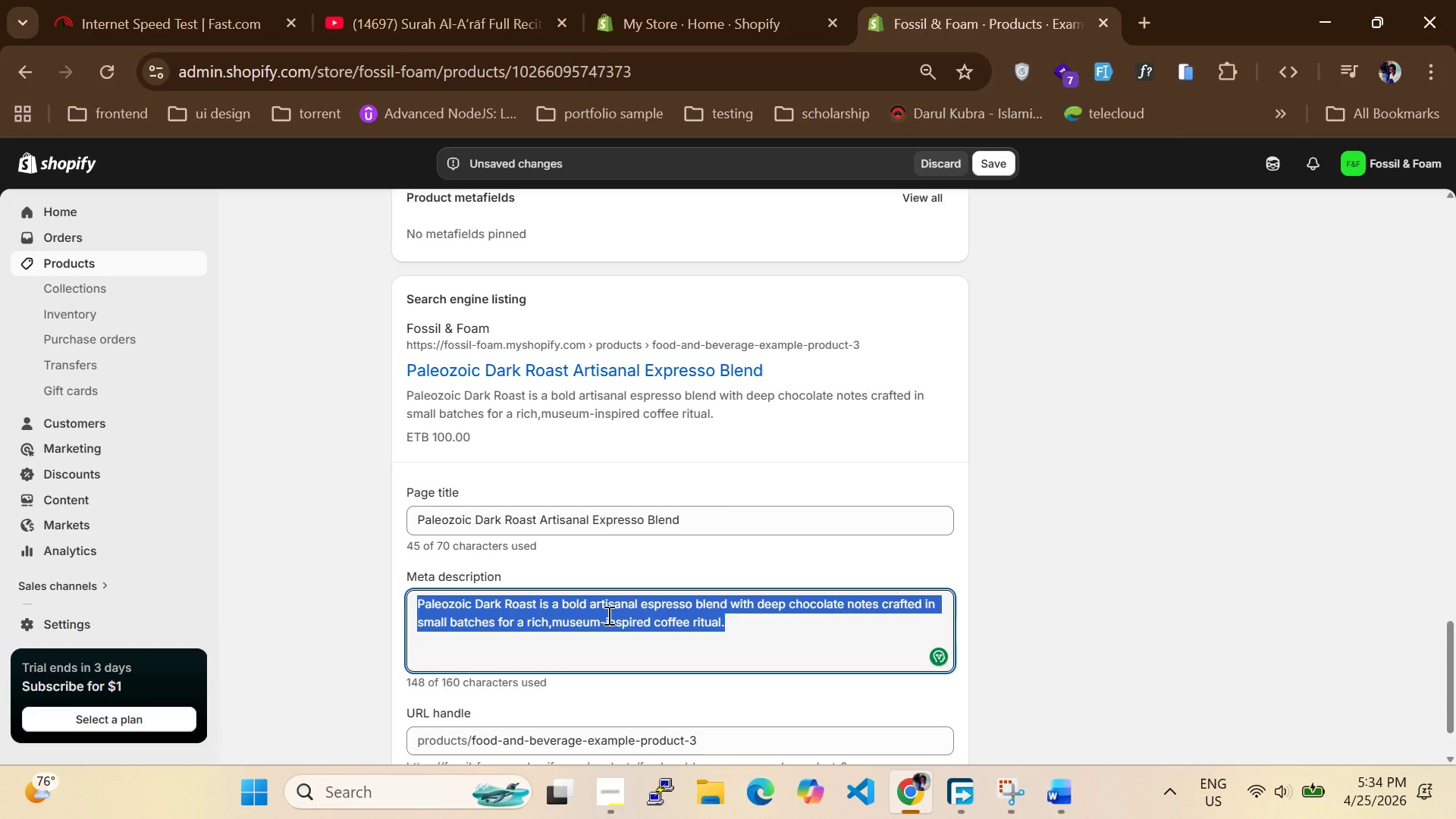 
type(Bold m)
key(Backspace)
type(Mu)
 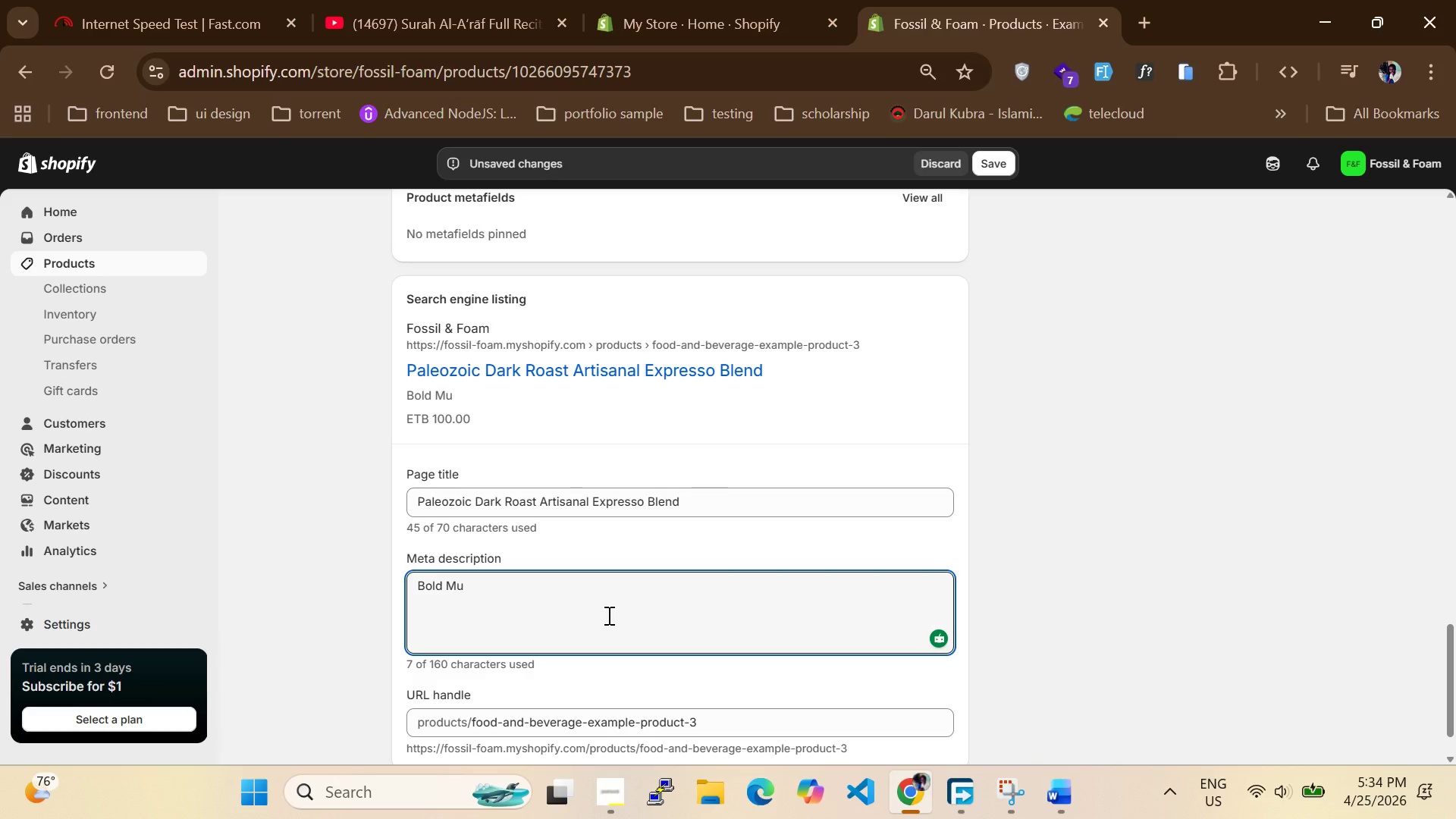 
type(seum-grade espresso with dark)
 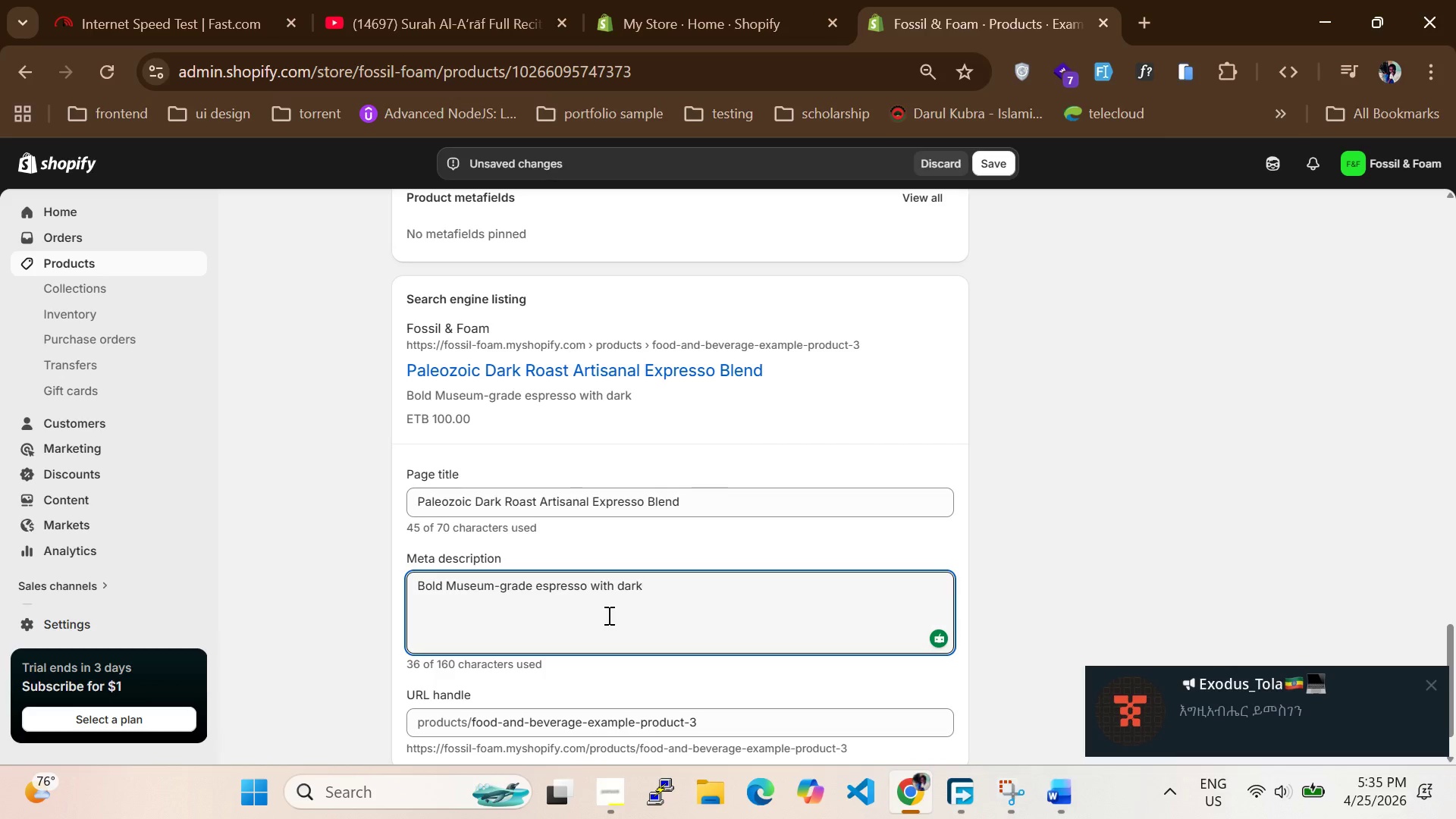 
wait(36.27)
 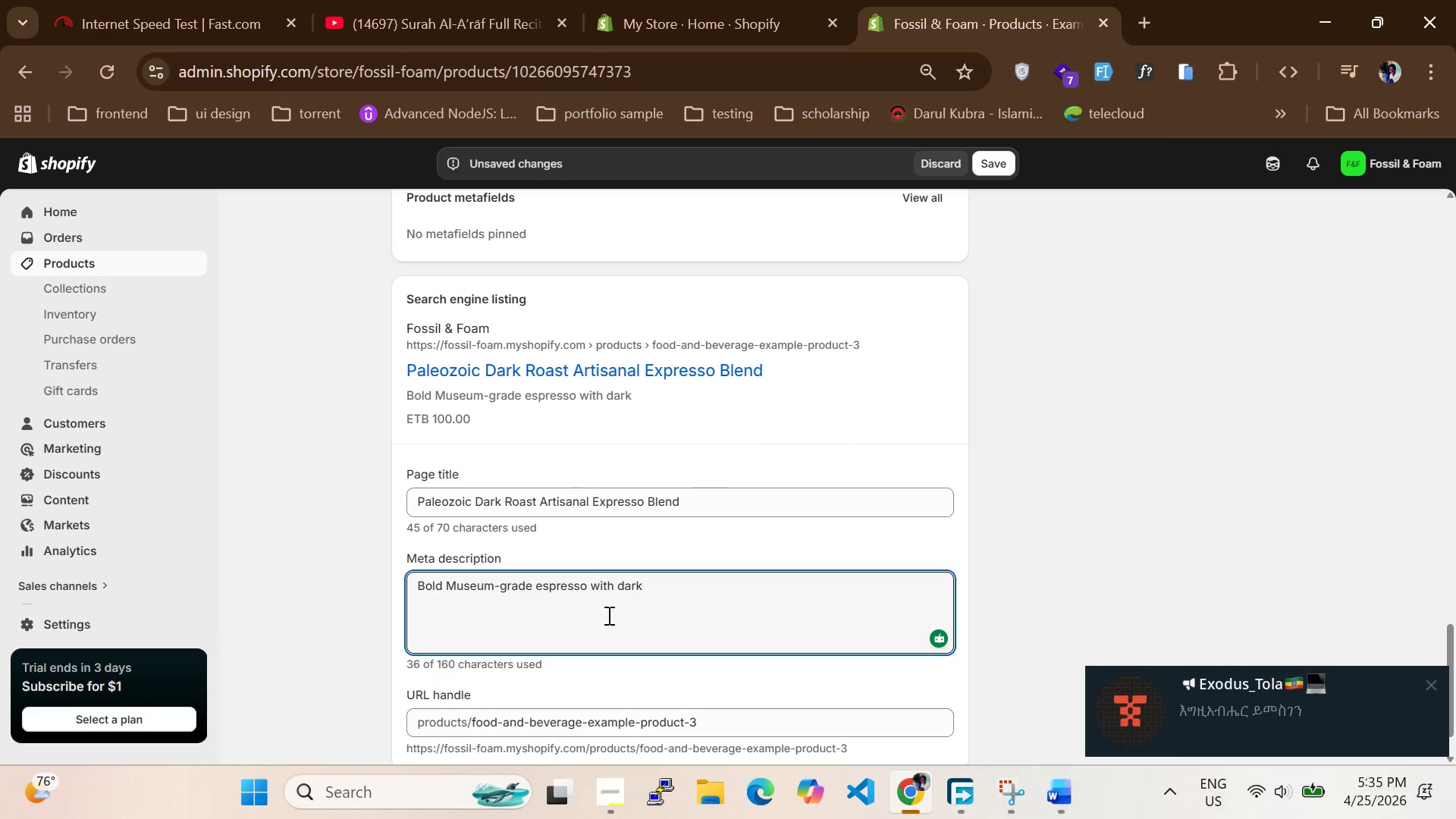 
type( chocolate notes and rick)
key(Backspace)
type(h roasted depth.)
 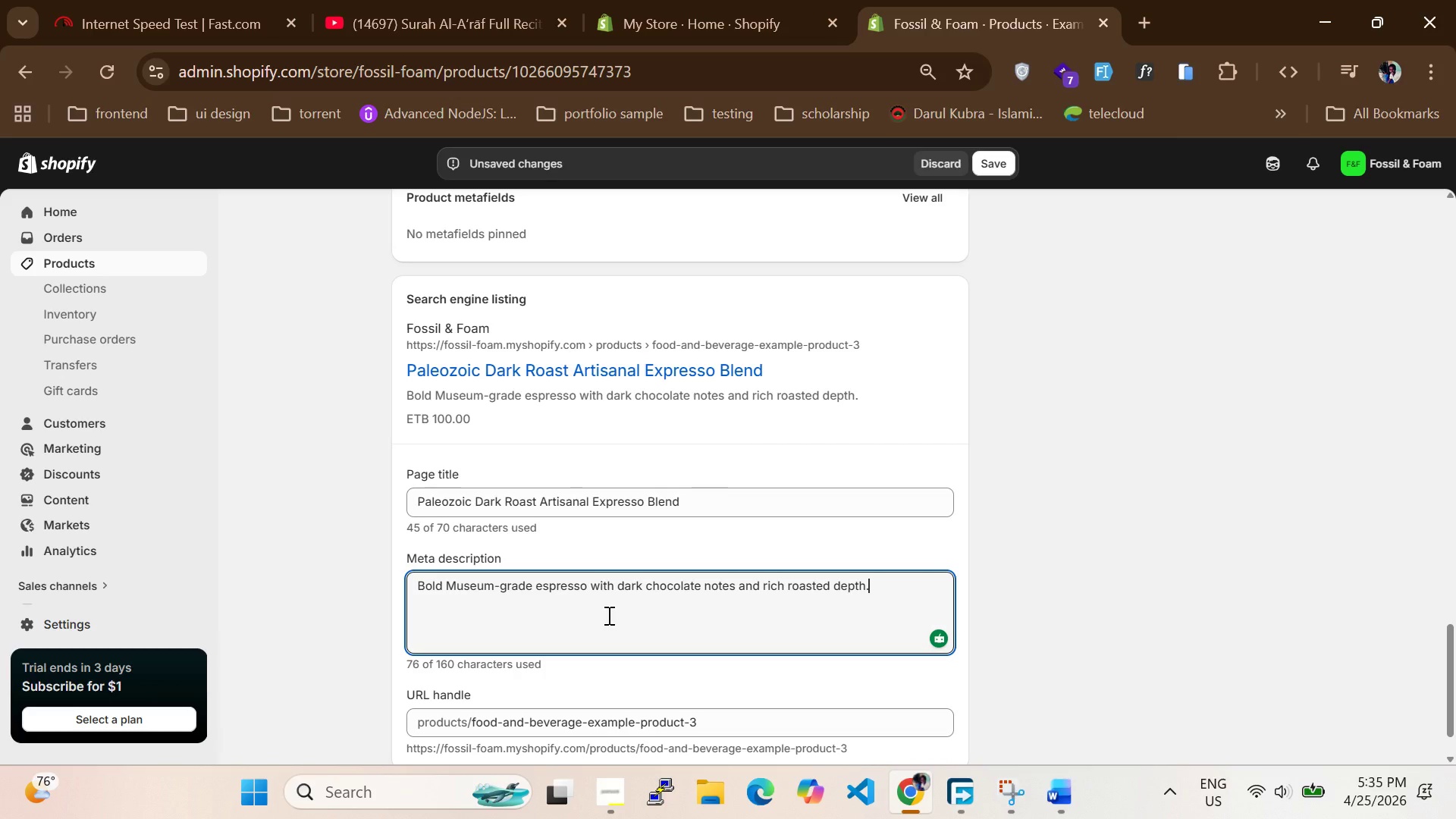 
scroll: coordinate [607, 615], scroll_direction: down, amount: 5.0
 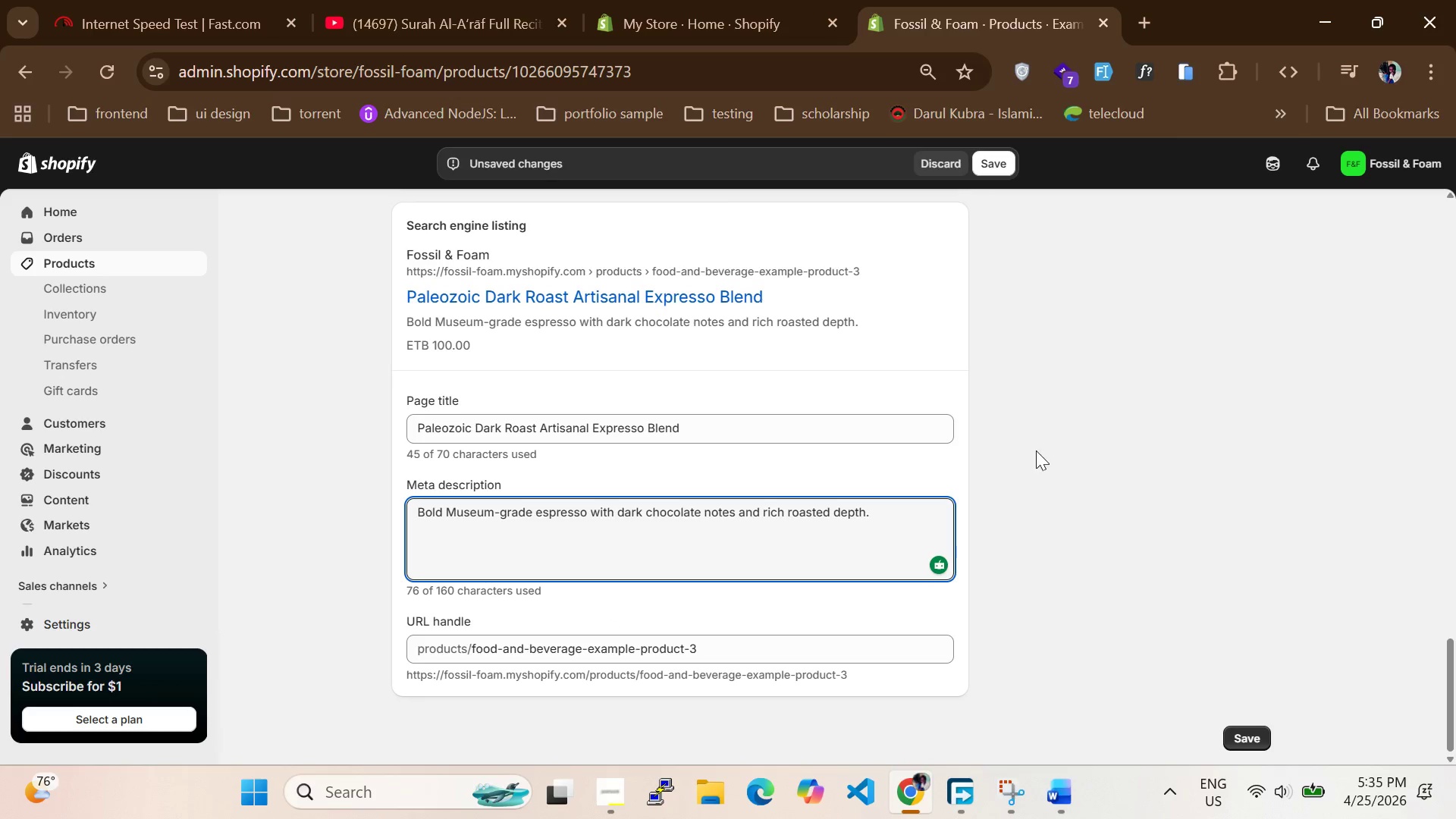 
scroll: coordinate [1043, 460], scroll_direction: up, amount: 23.0
 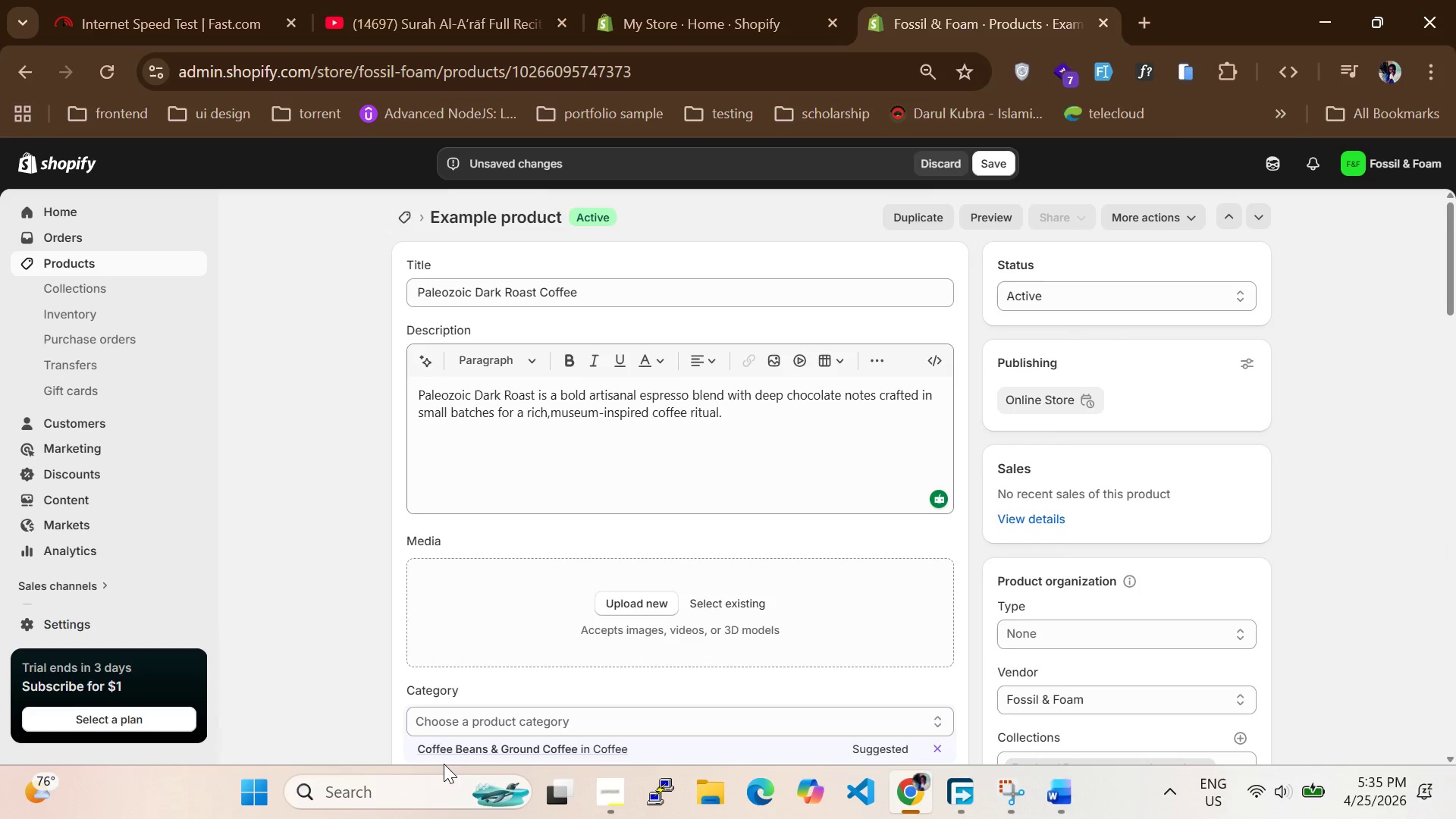 
scroll: coordinate [1102, 613], scroll_direction: down, amount: 1.0
 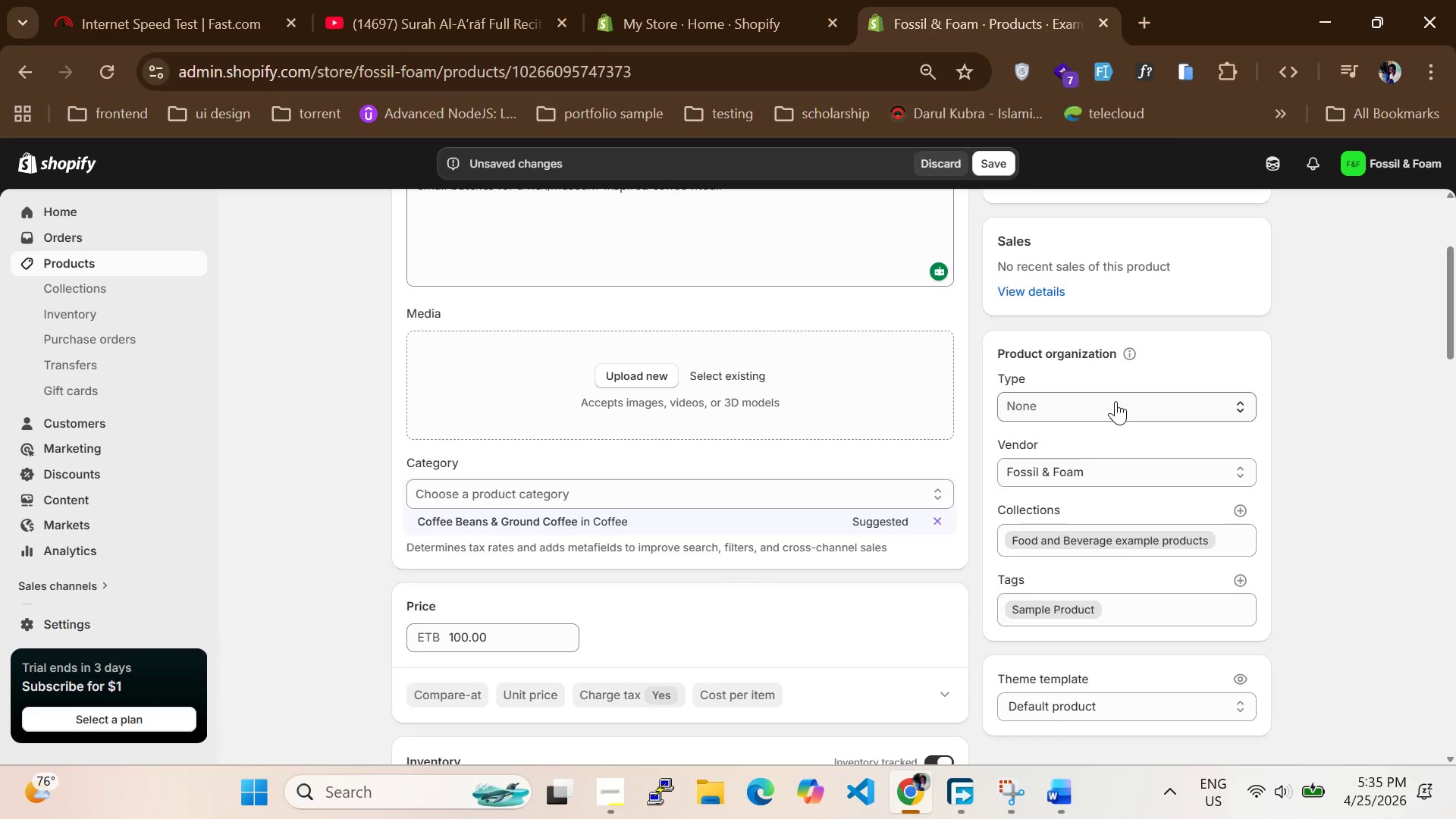 
left_click([1116, 401])
 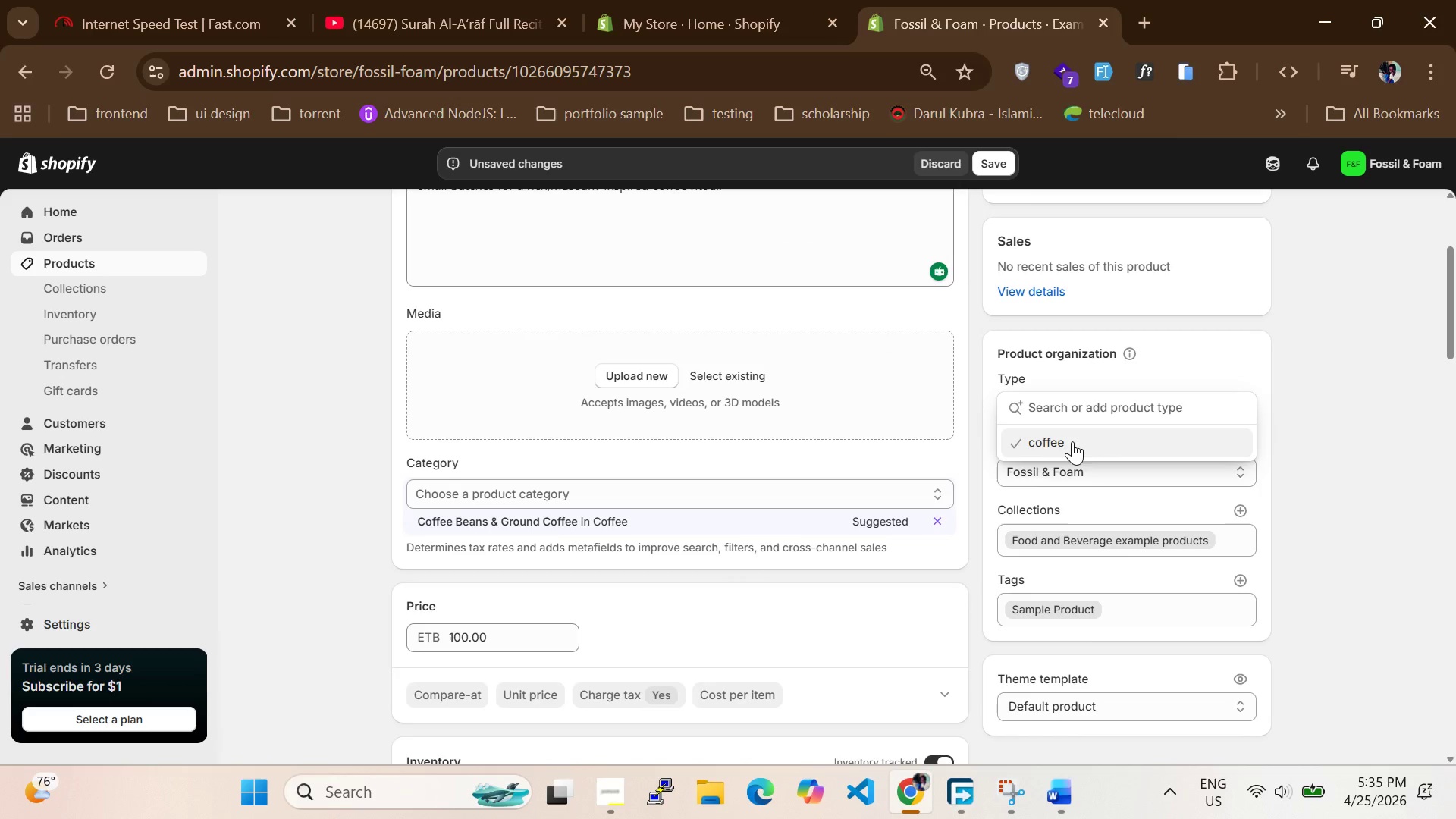 
left_click([1072, 441])
 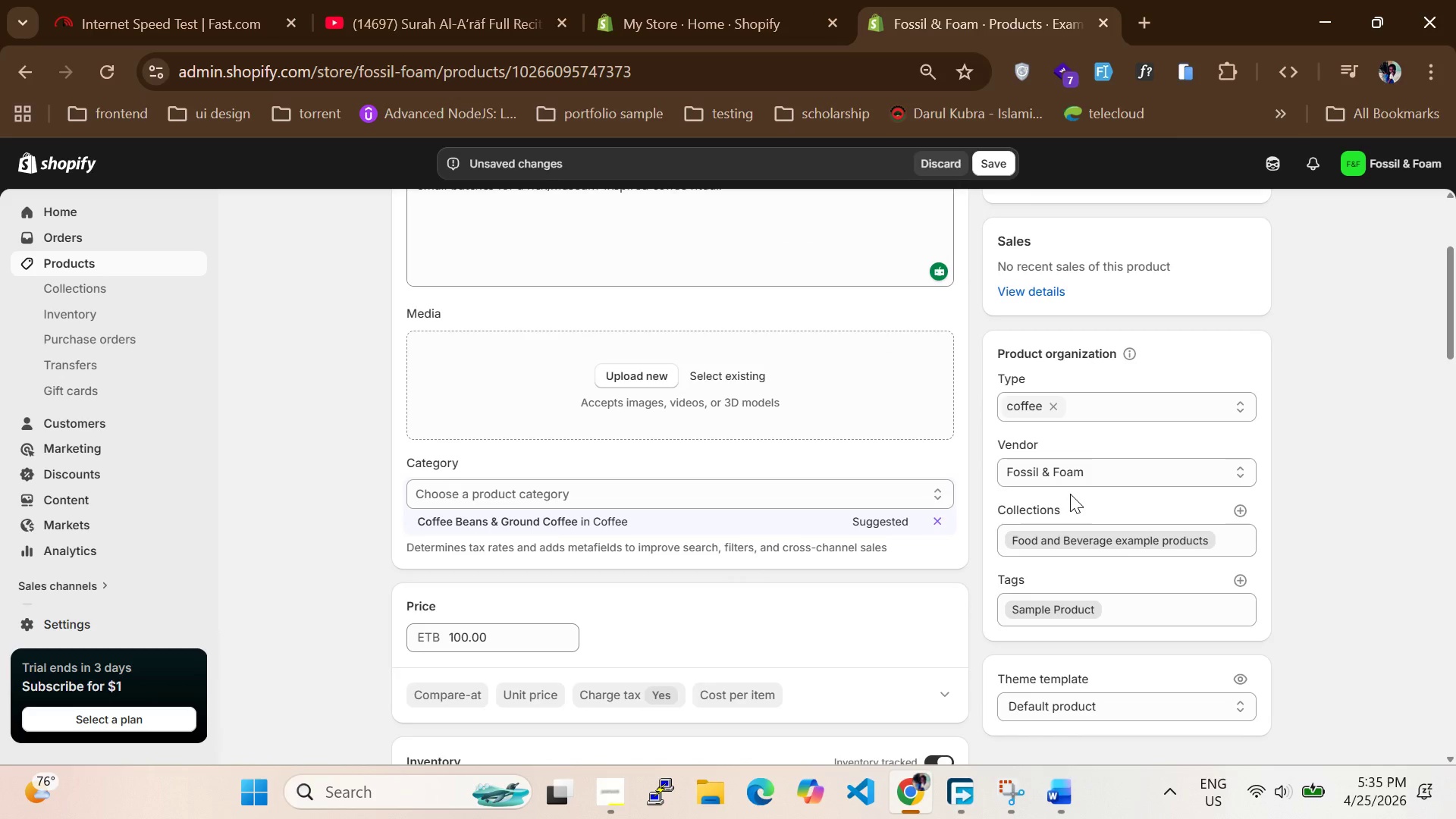 
scroll: coordinate [1054, 550], scroll_direction: down, amount: 3.0
 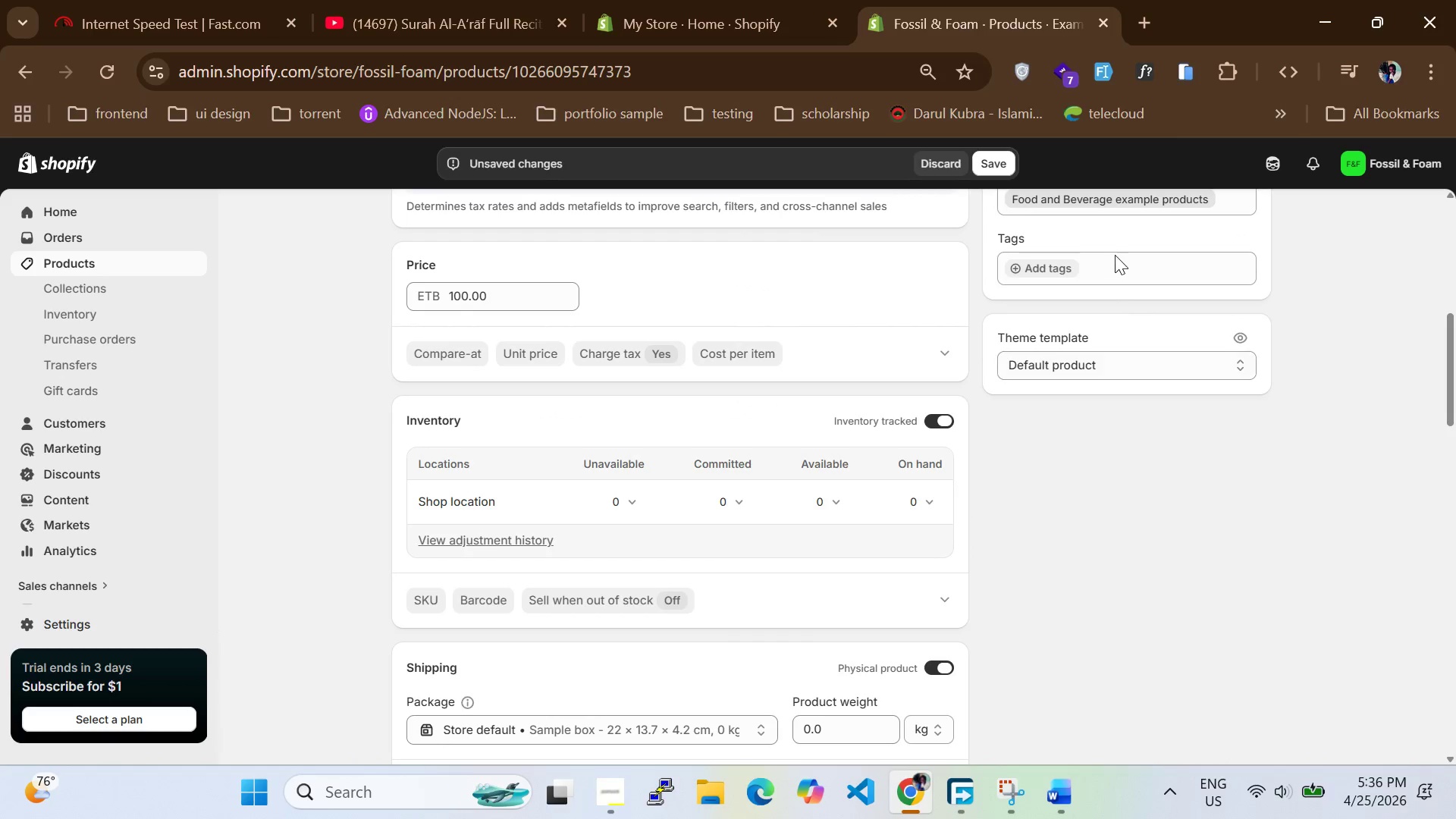 
scroll: coordinate [1056, 394], scroll_direction: up, amount: 1.0
 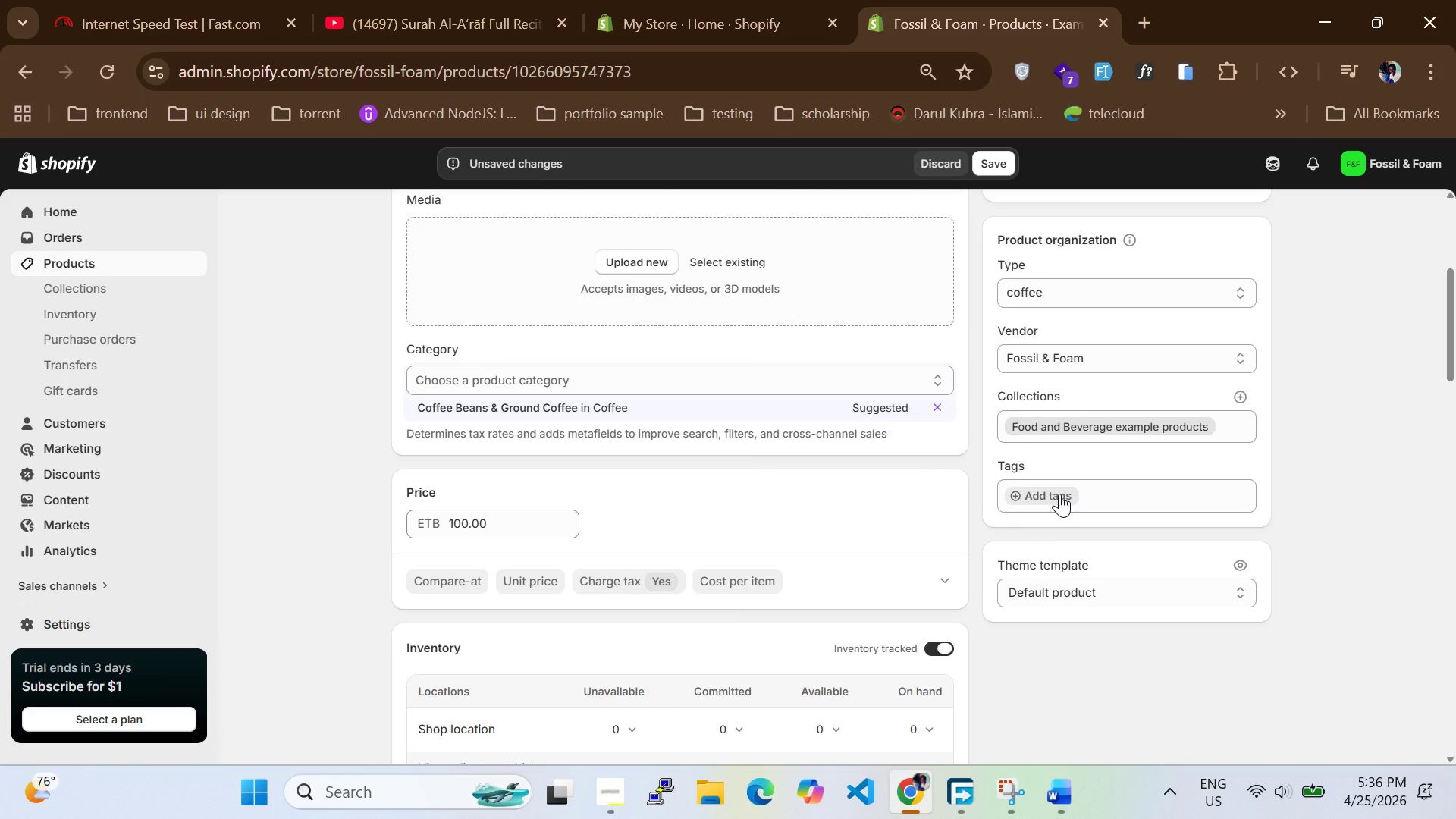 
left_click([1059, 494])
 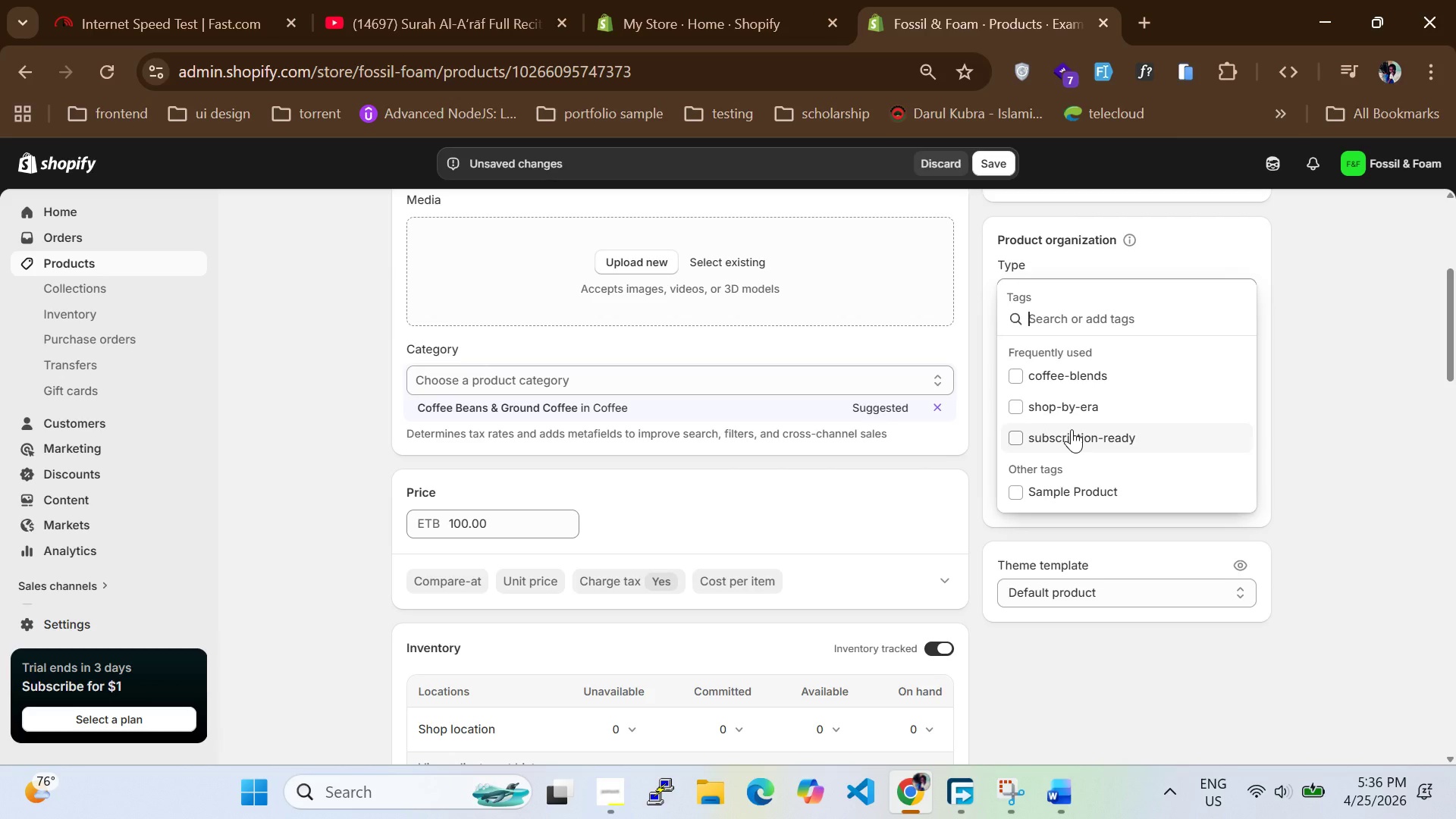 
left_click([1072, 429])
 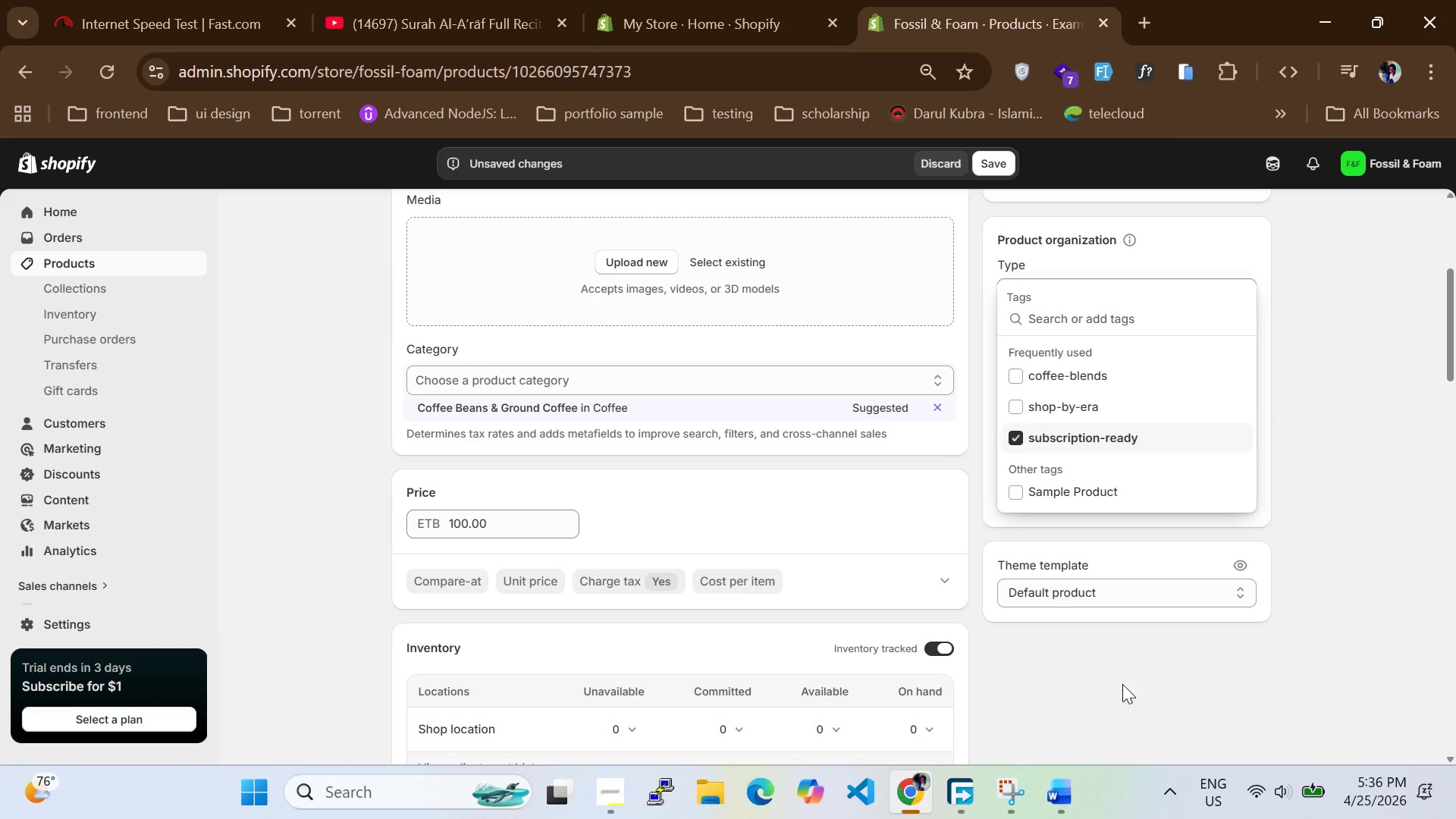 
left_click([1122, 684])
 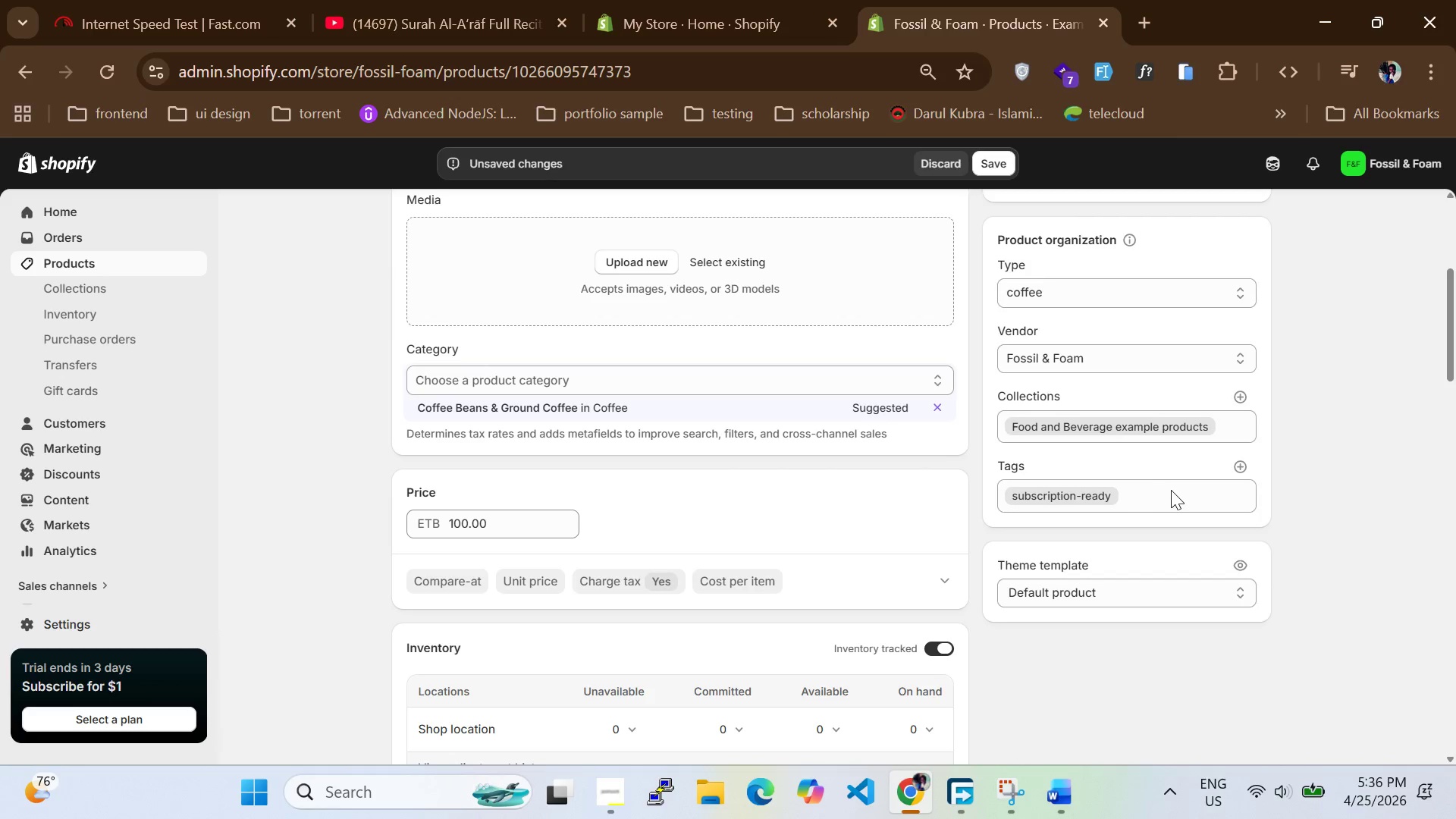 
left_click([1171, 490])
 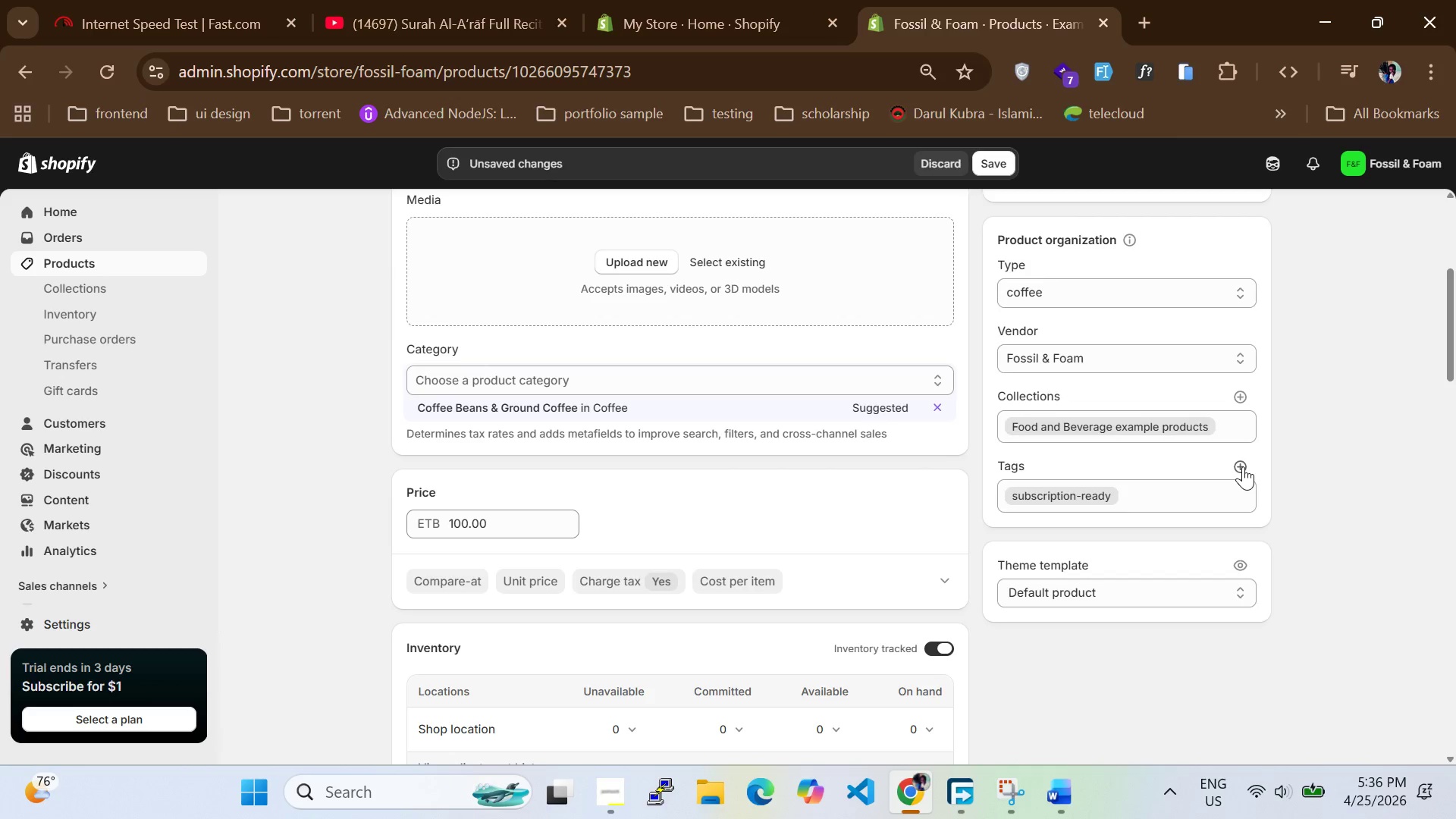 
left_click([1243, 466])
 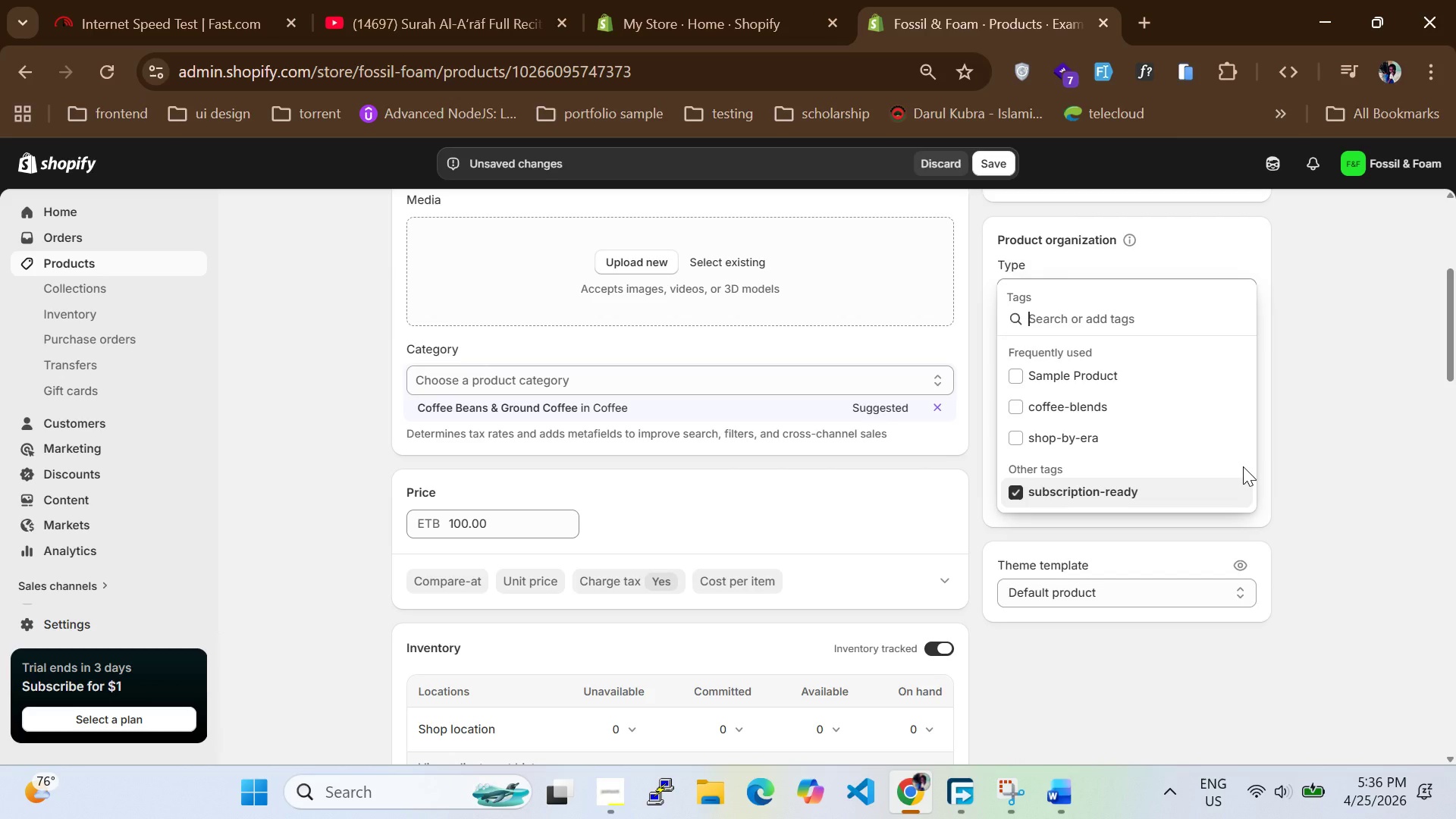 
type(shop-by-era)
 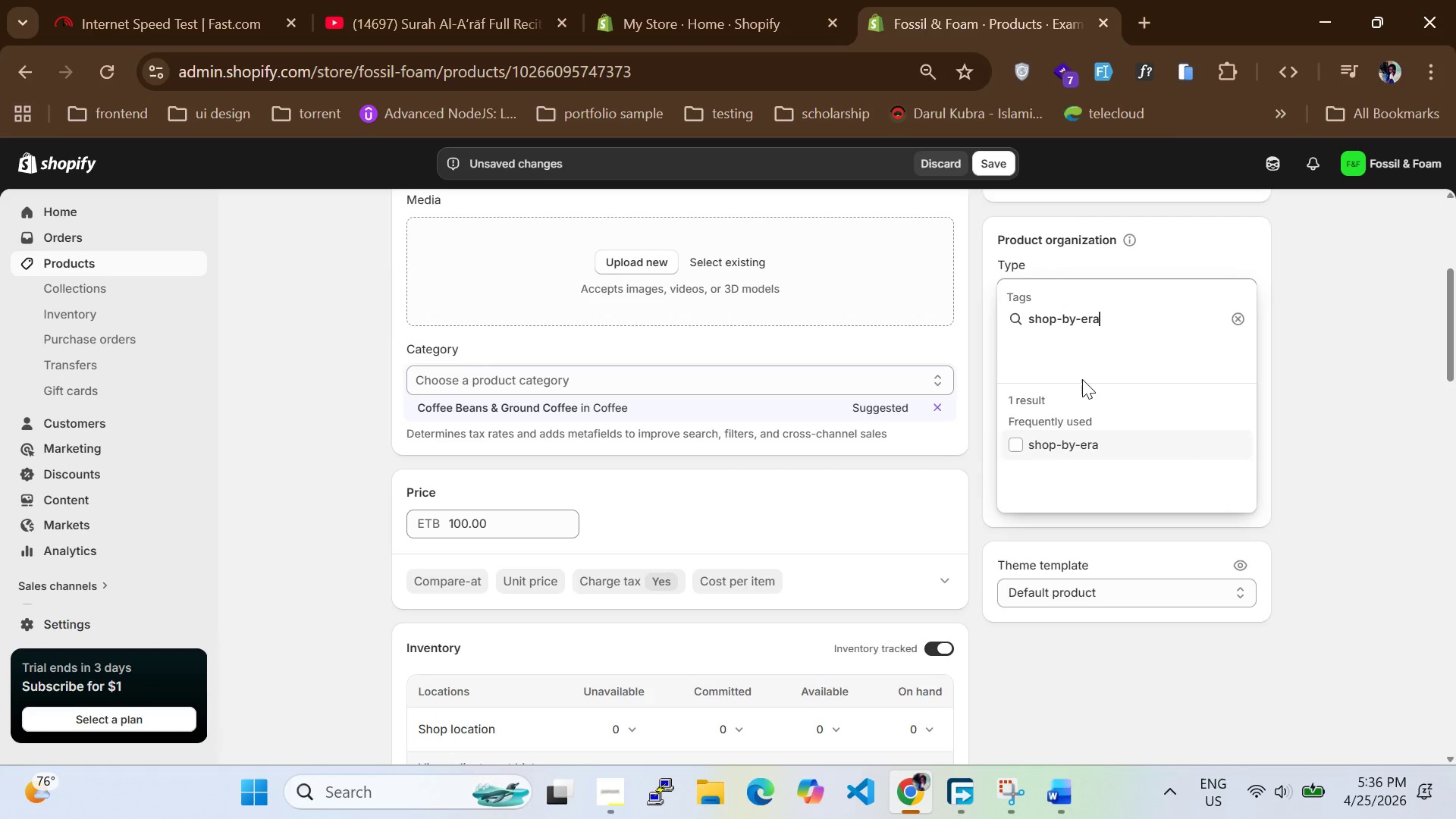 
left_click([1053, 449])
 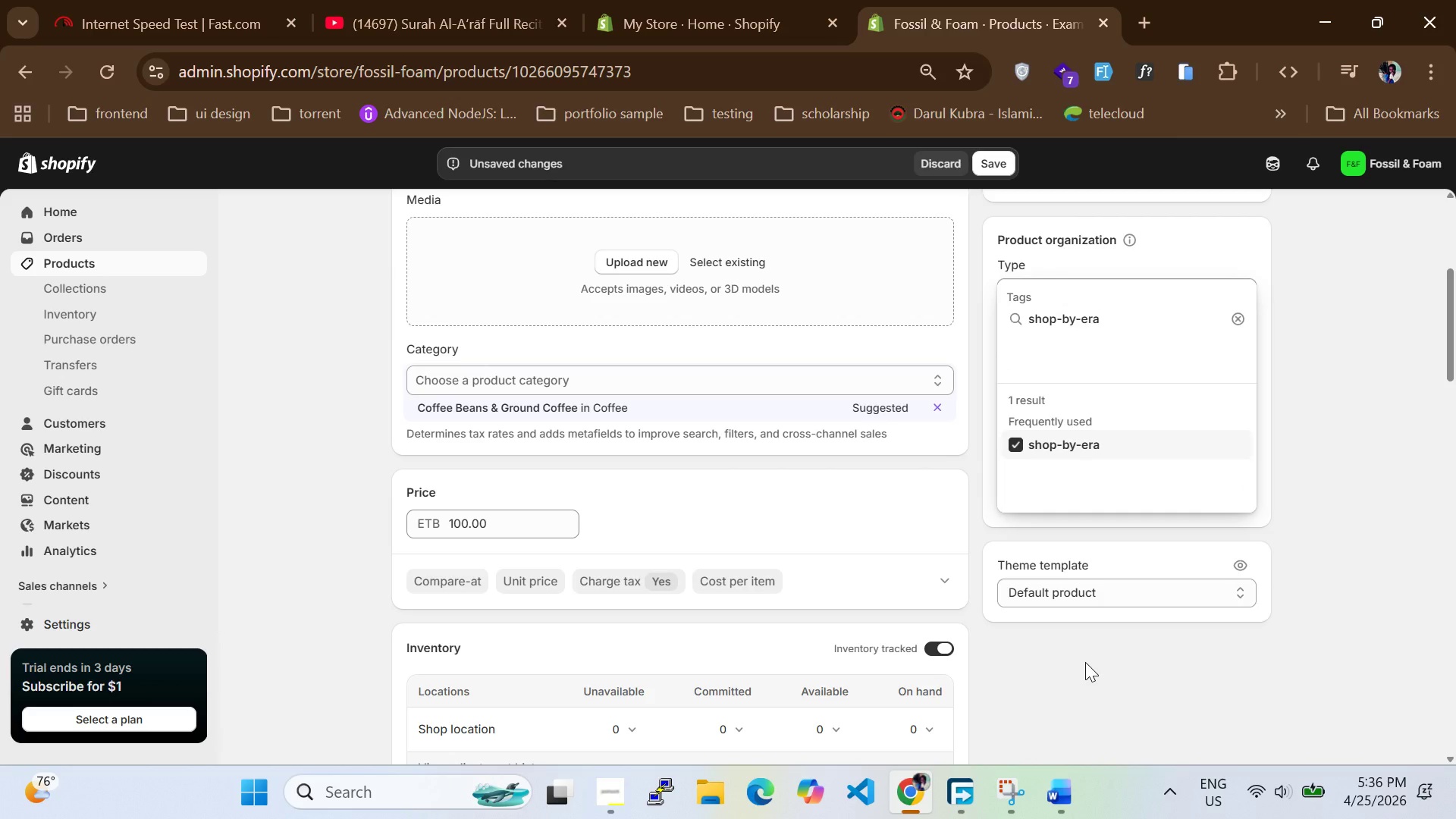 
left_click([1085, 662])
 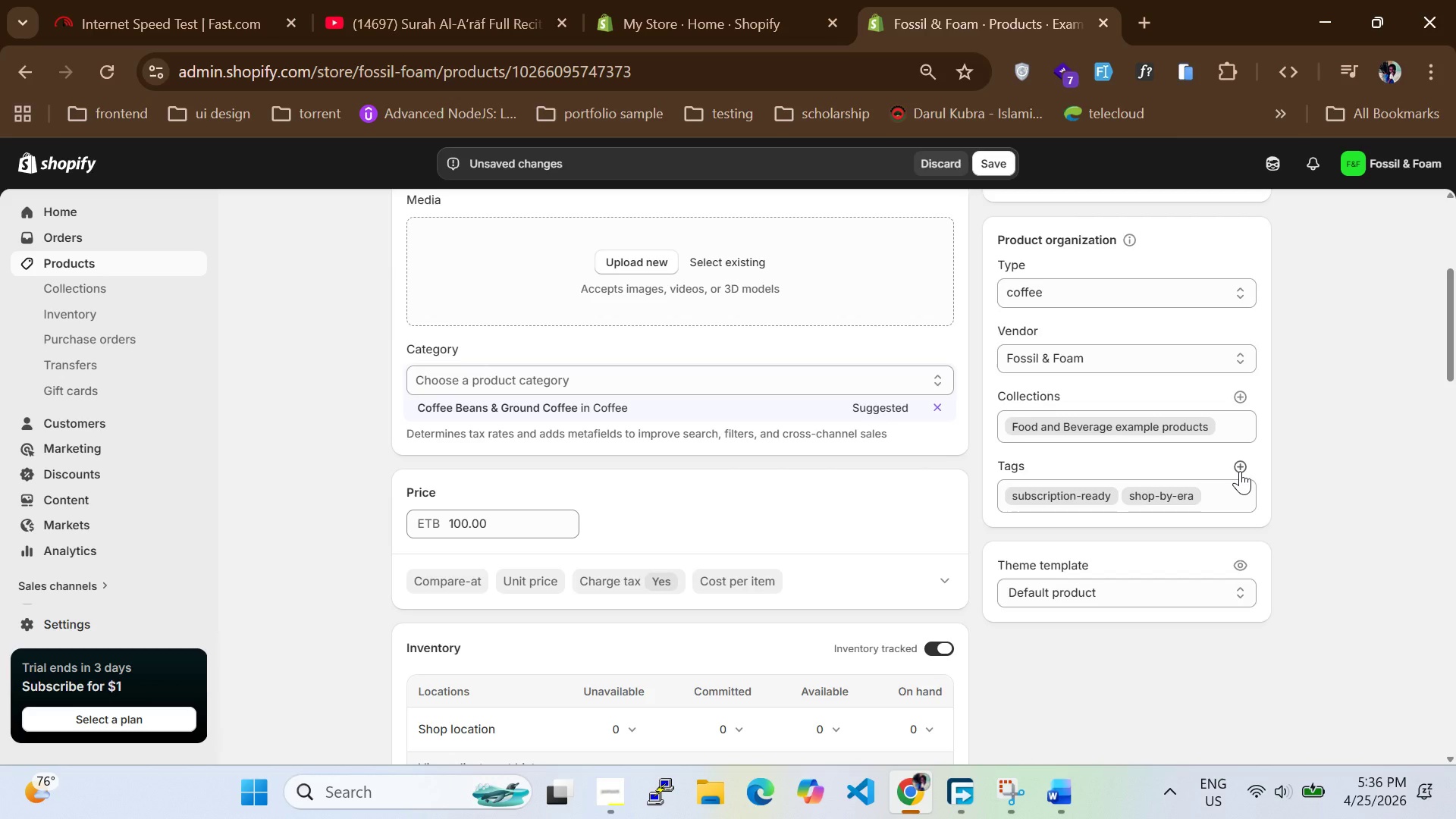 
left_click([1240, 471])
 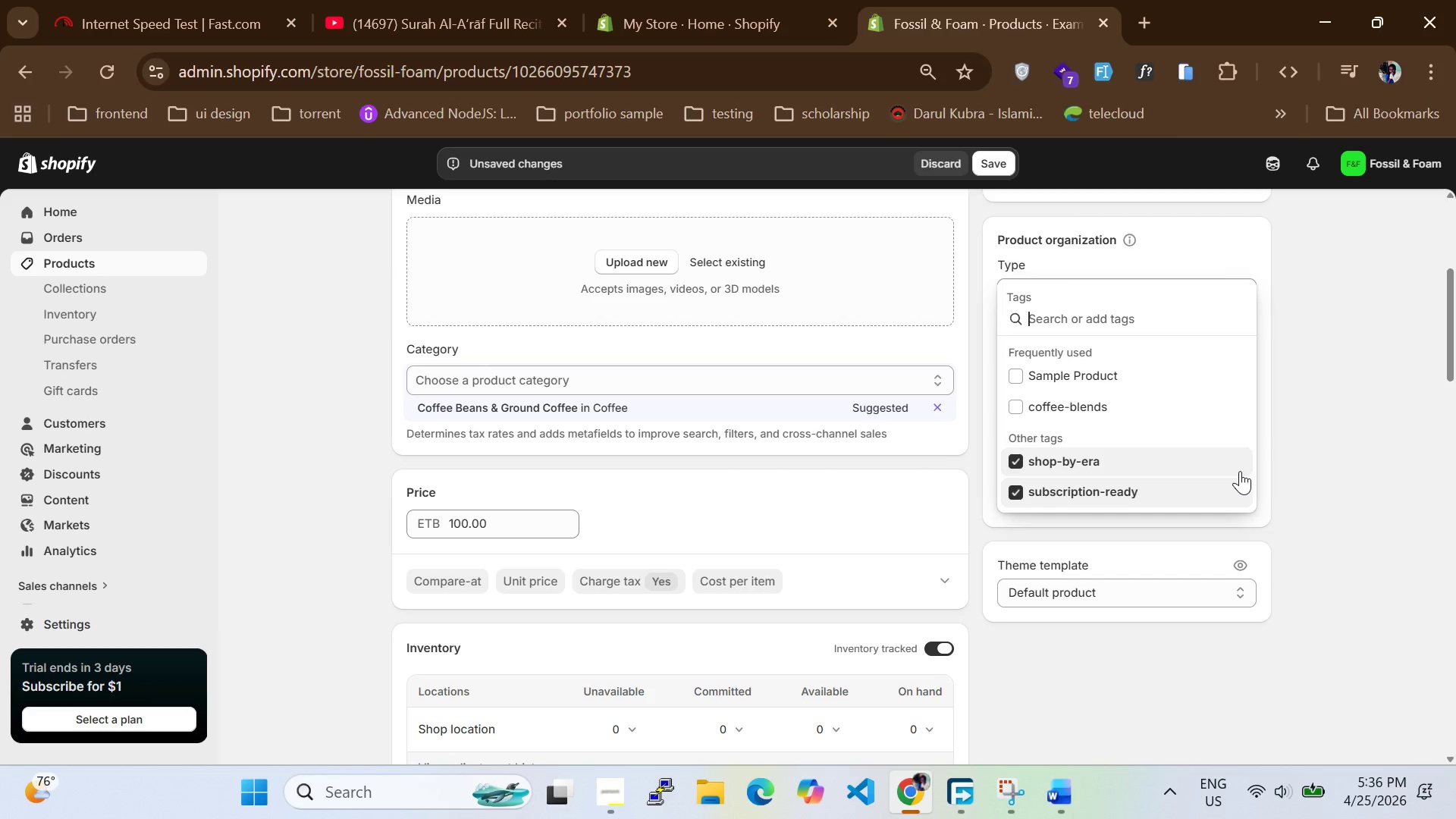 
type(coff)
 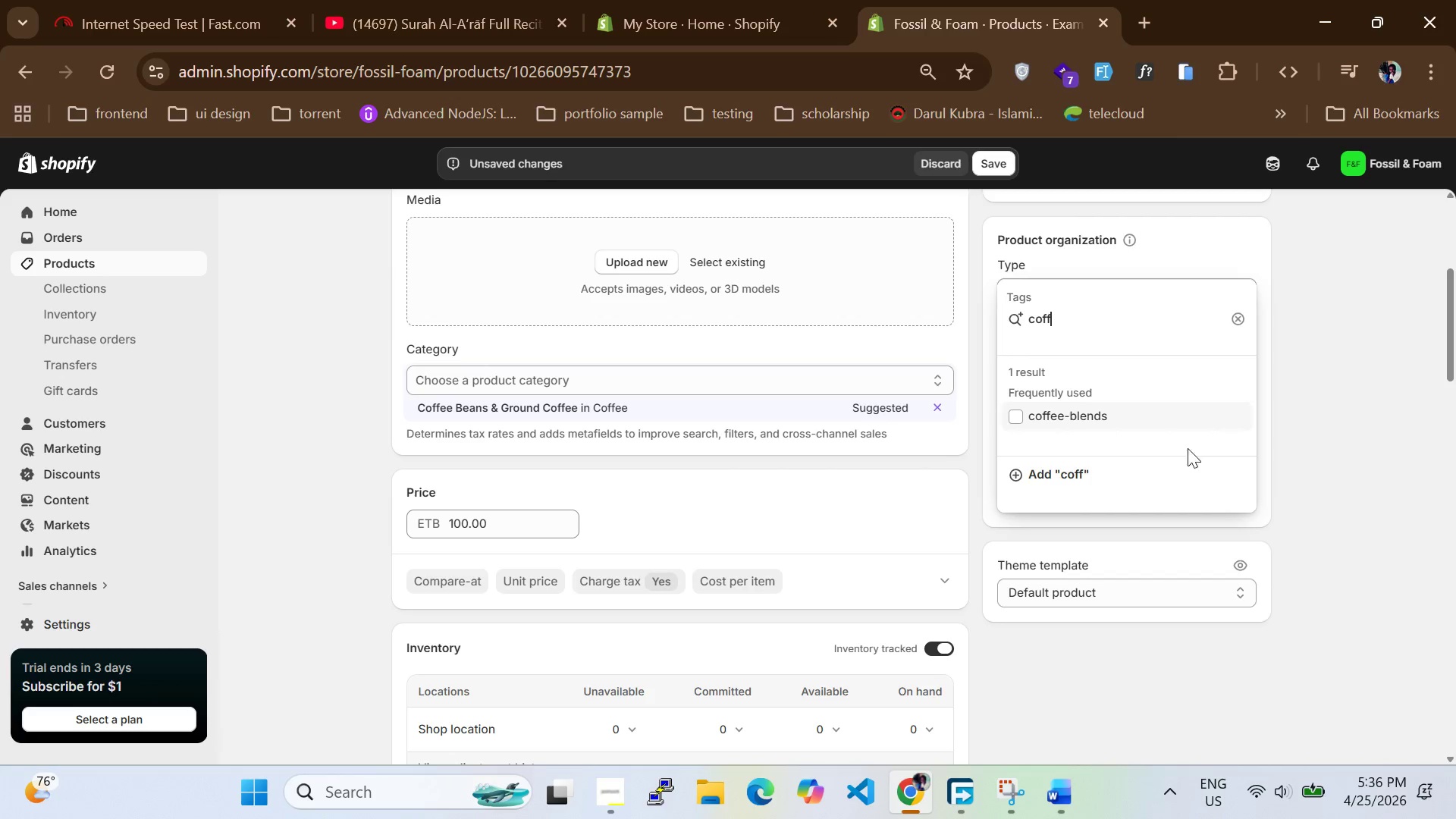 
left_click([1112, 419])
 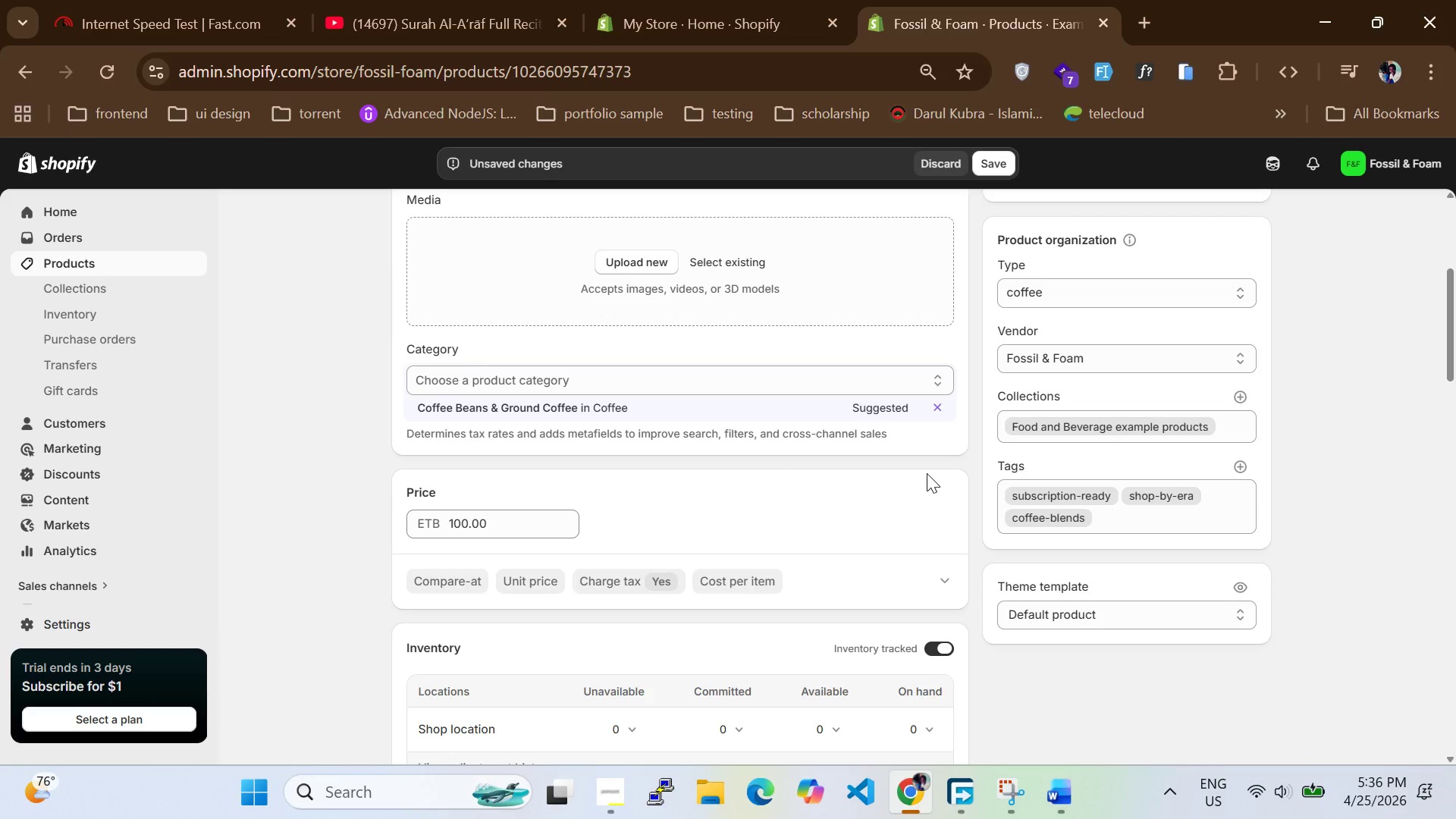 
scroll: coordinate [566, 500], scroll_direction: down, amount: 9.0
 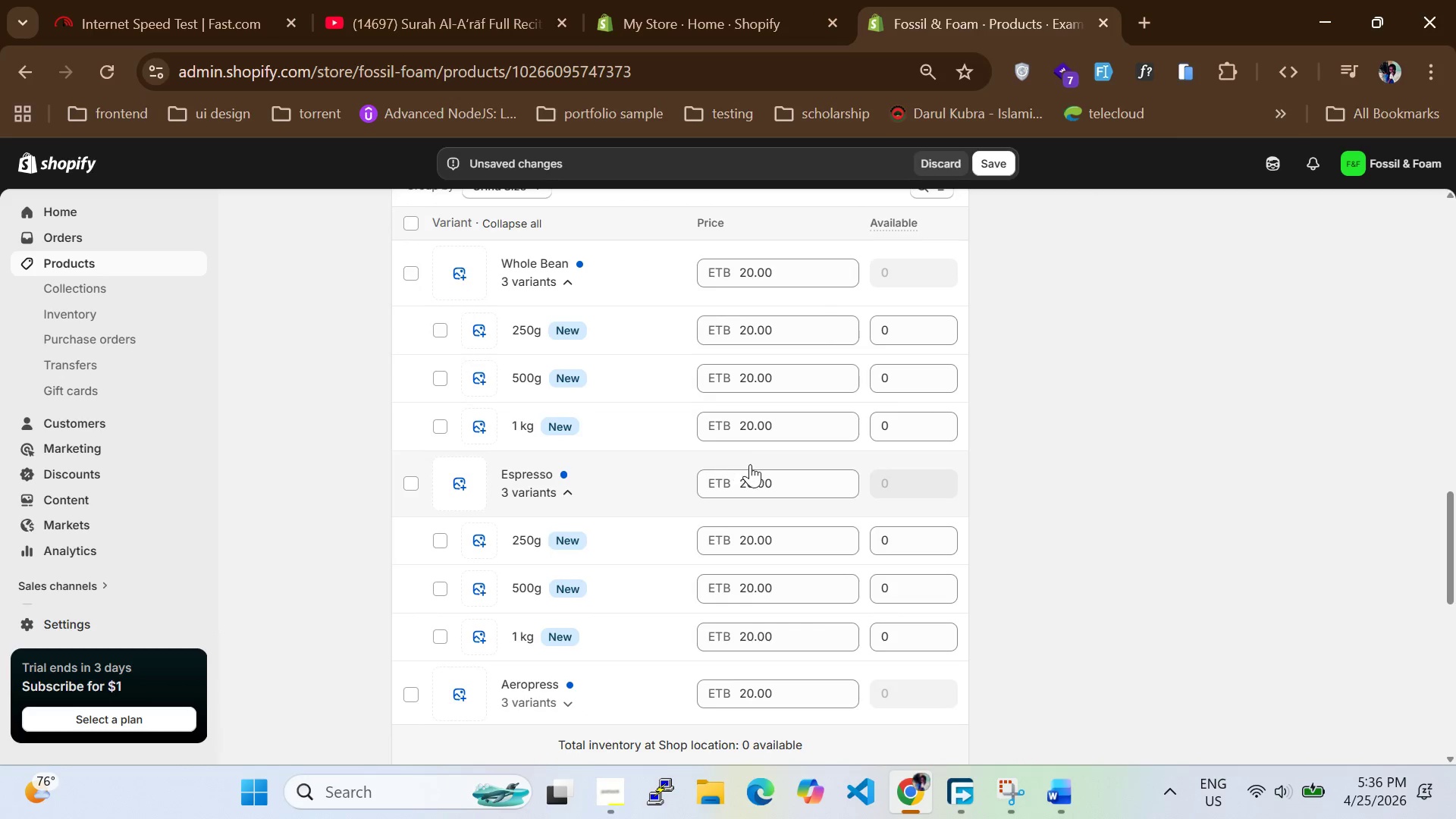 
left_click([988, 163])